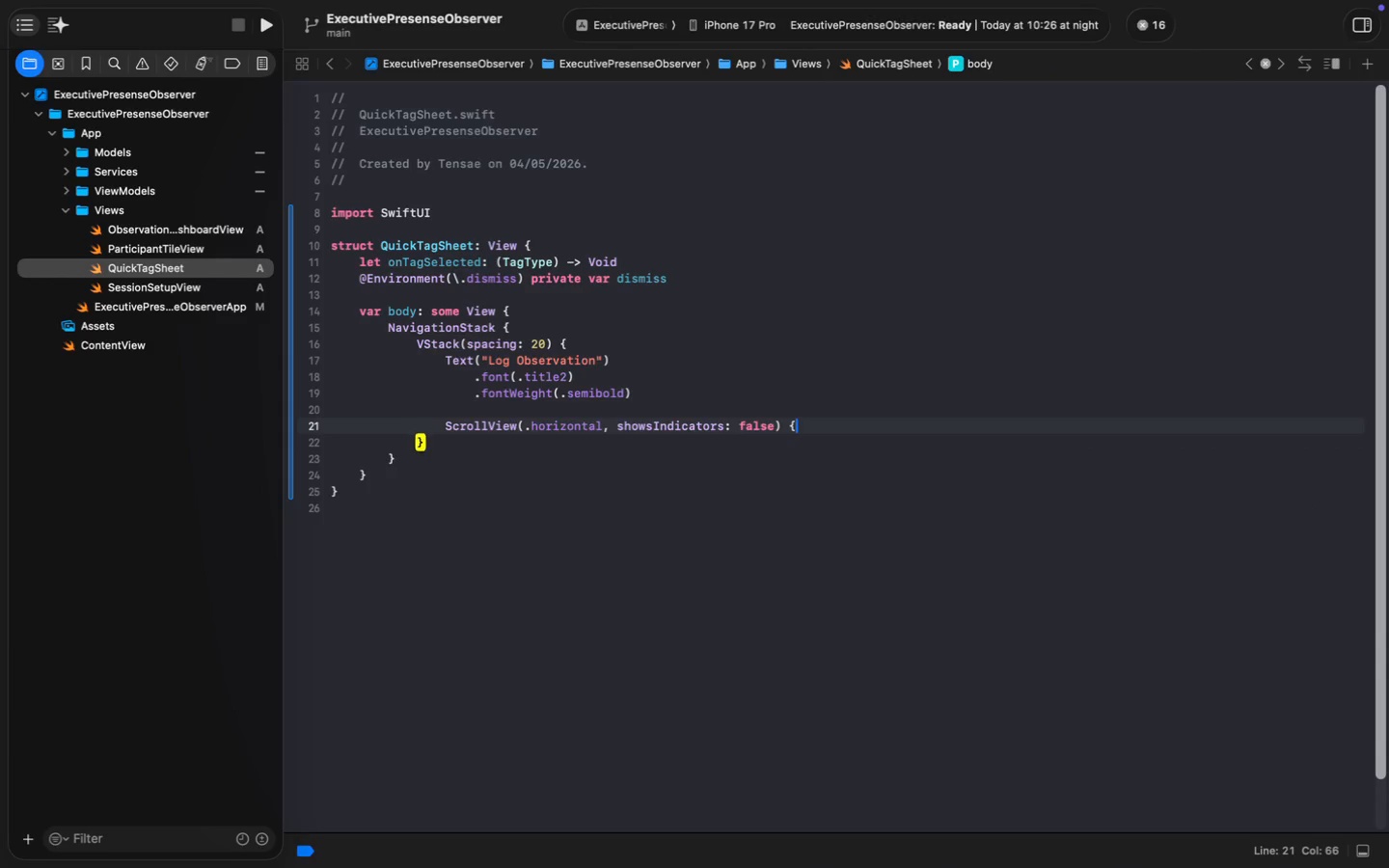 
key(Shift+BracketLeft)
 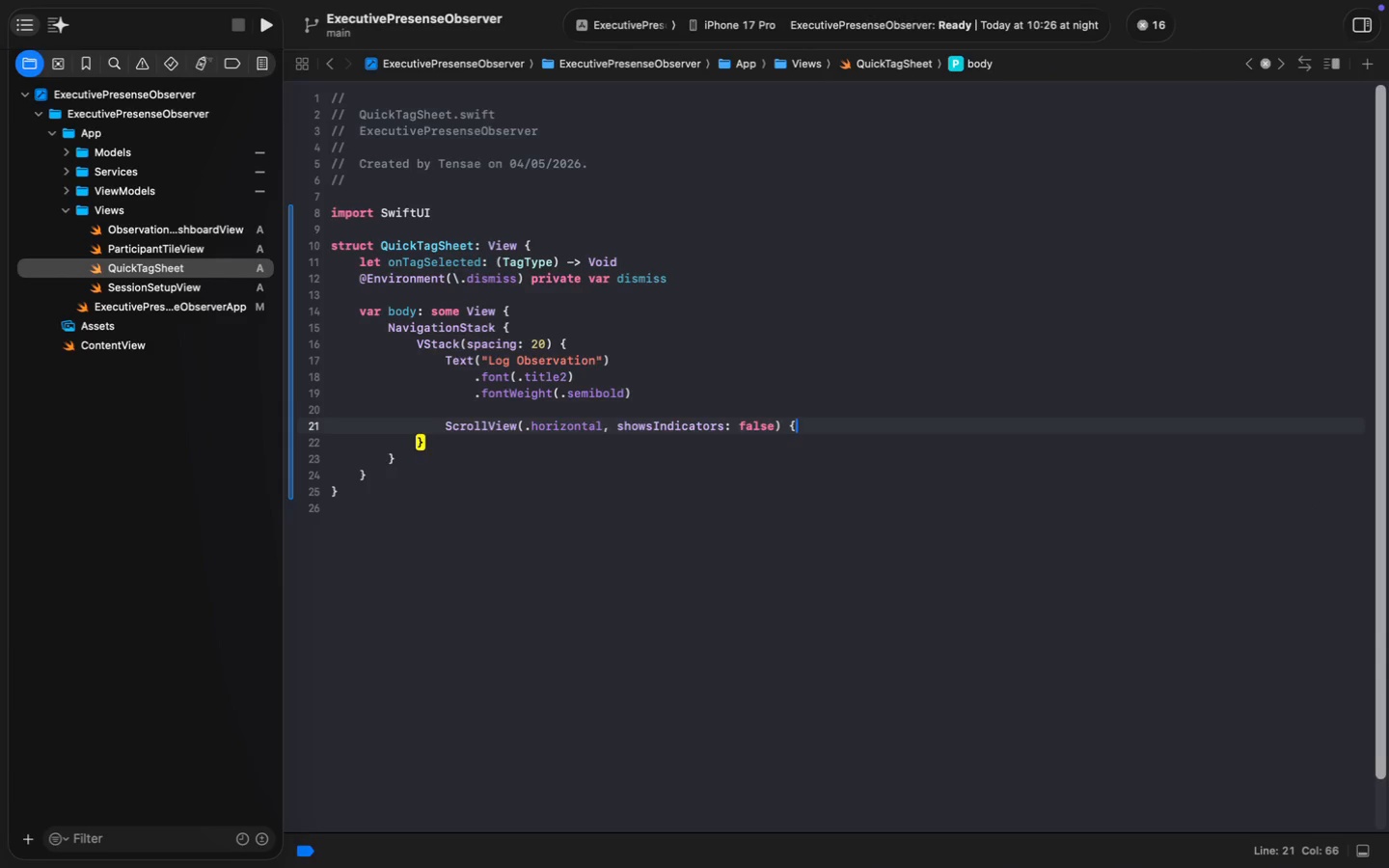 
key(Enter)
 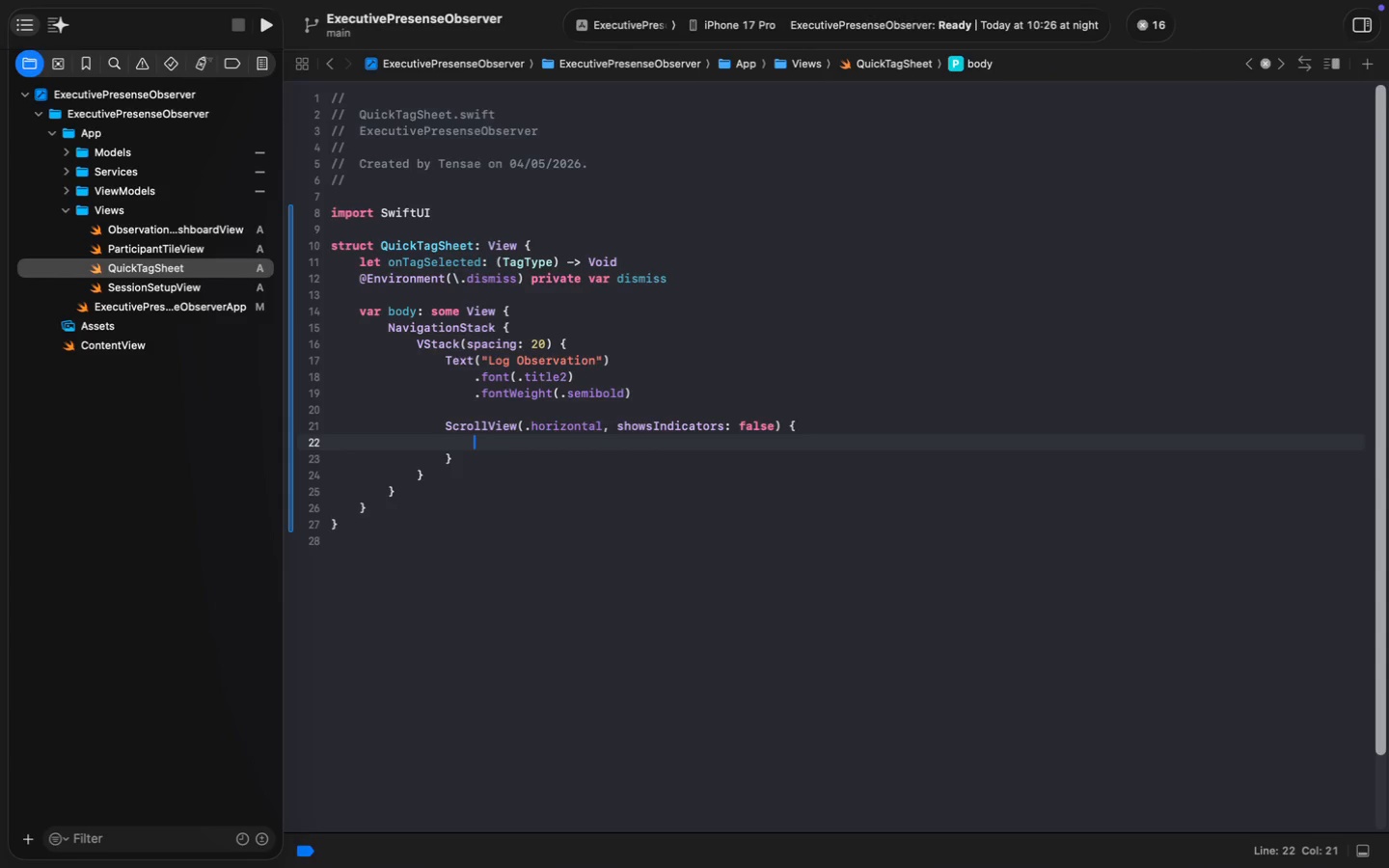 
type(HS)
 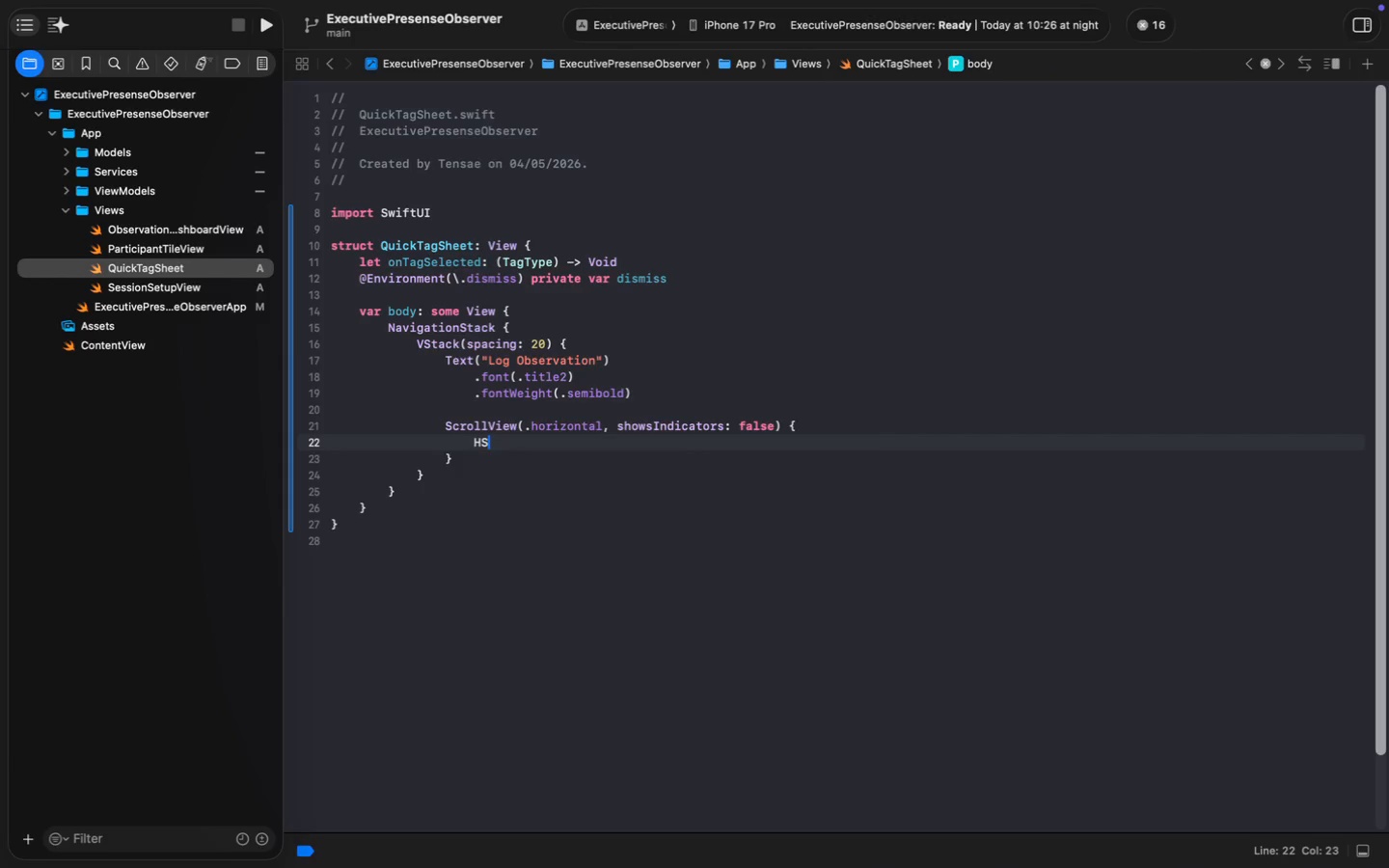 
key(Enter)
 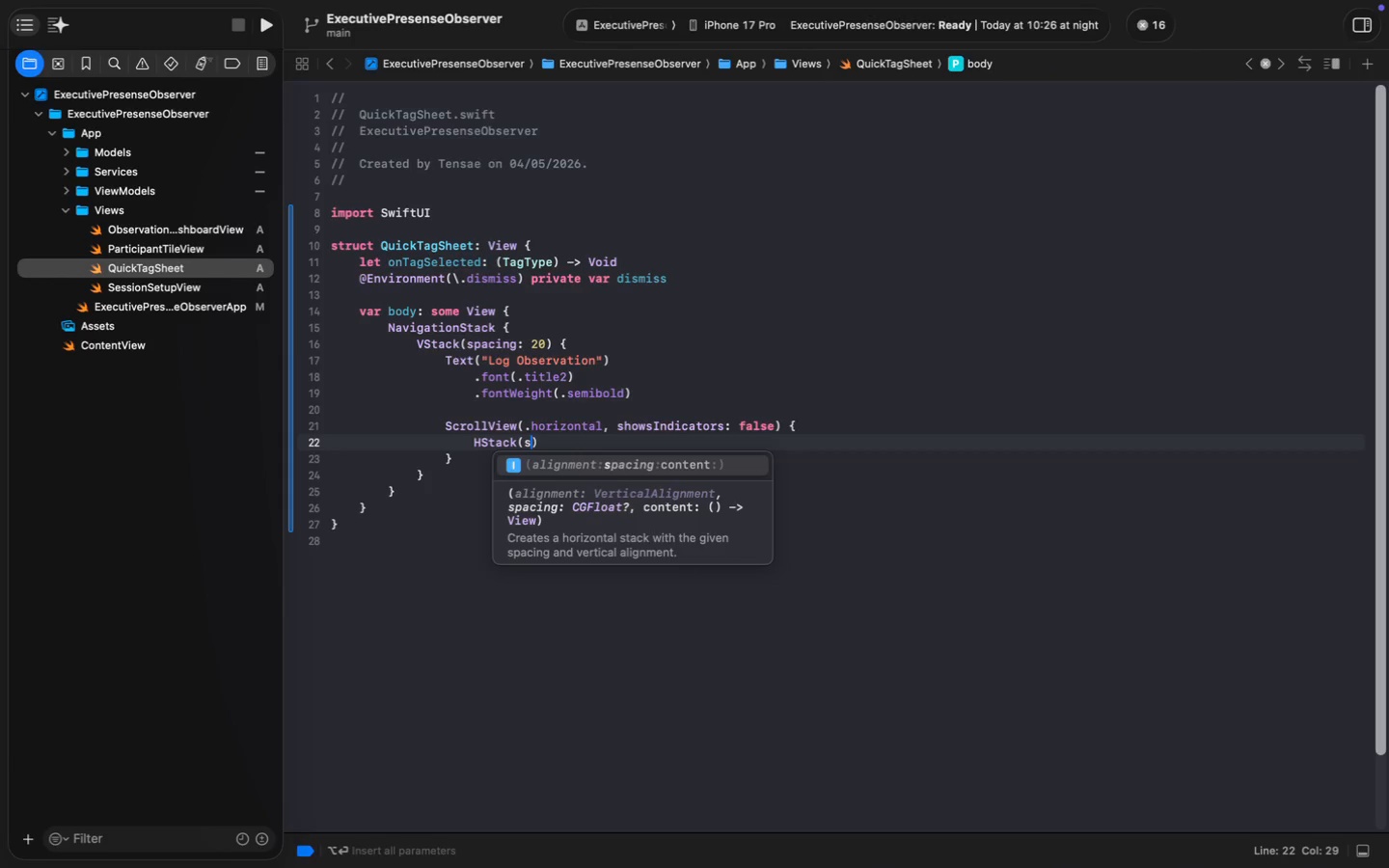 
type((spa)
 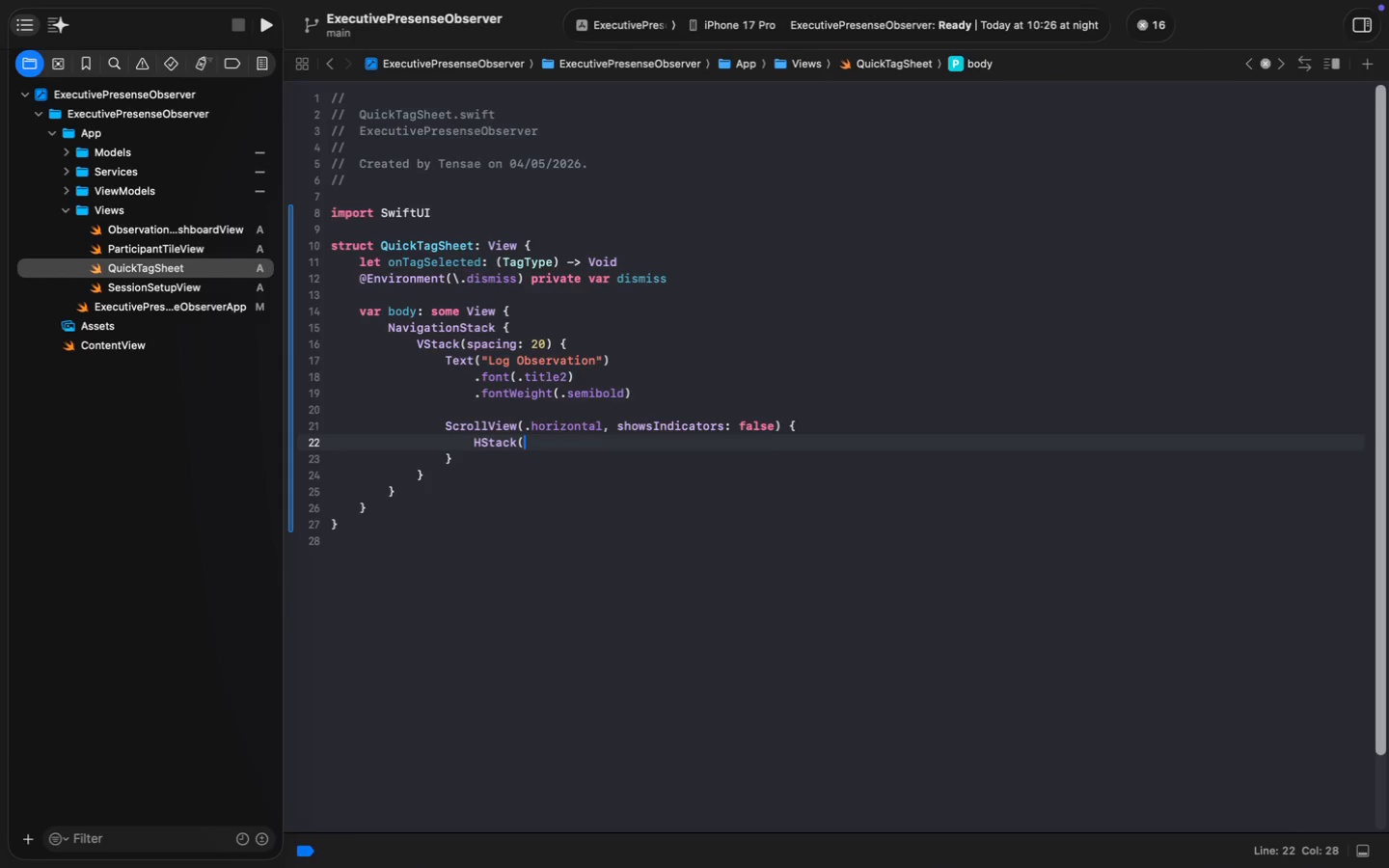 
key(Enter)
 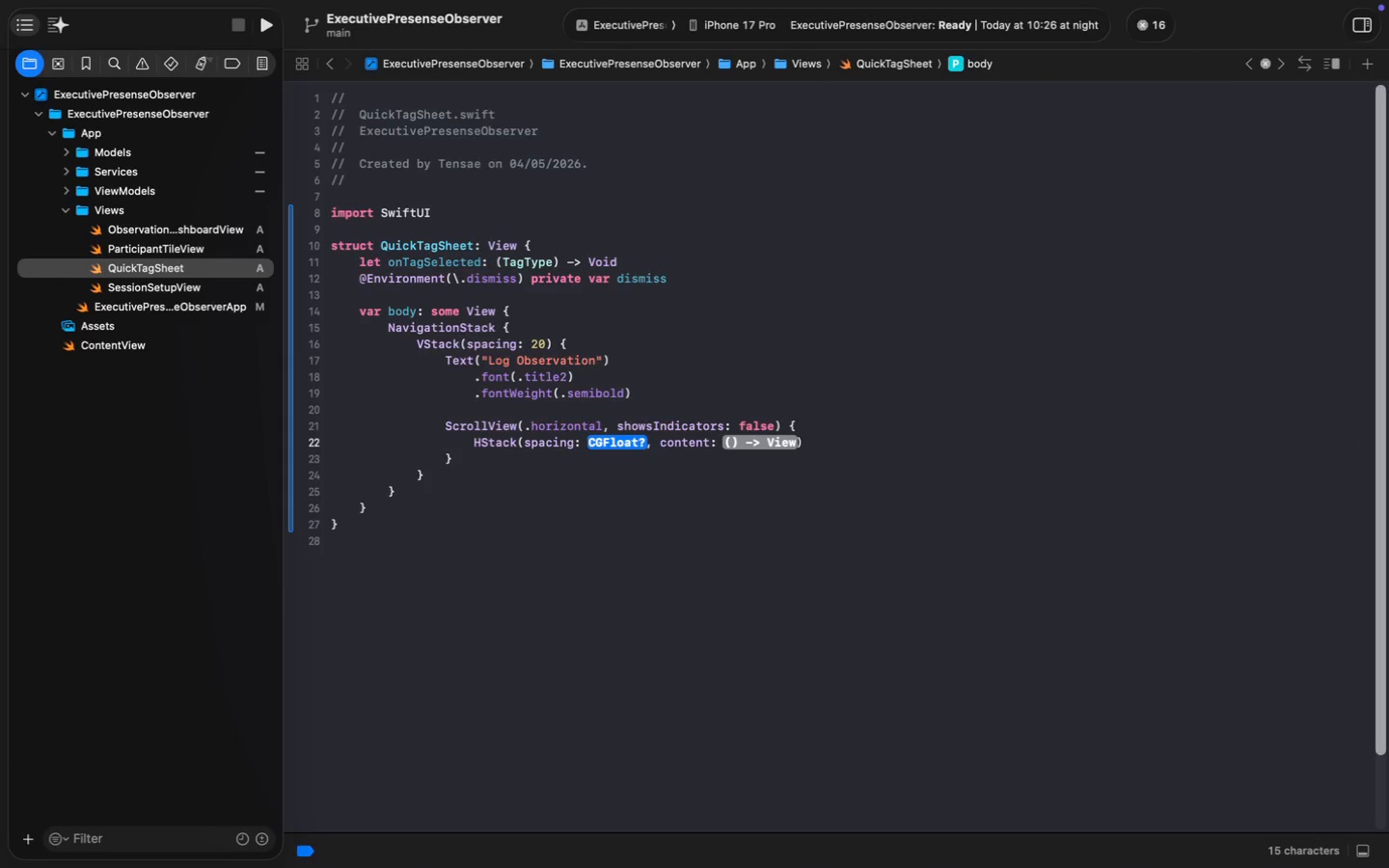 
type(16)
 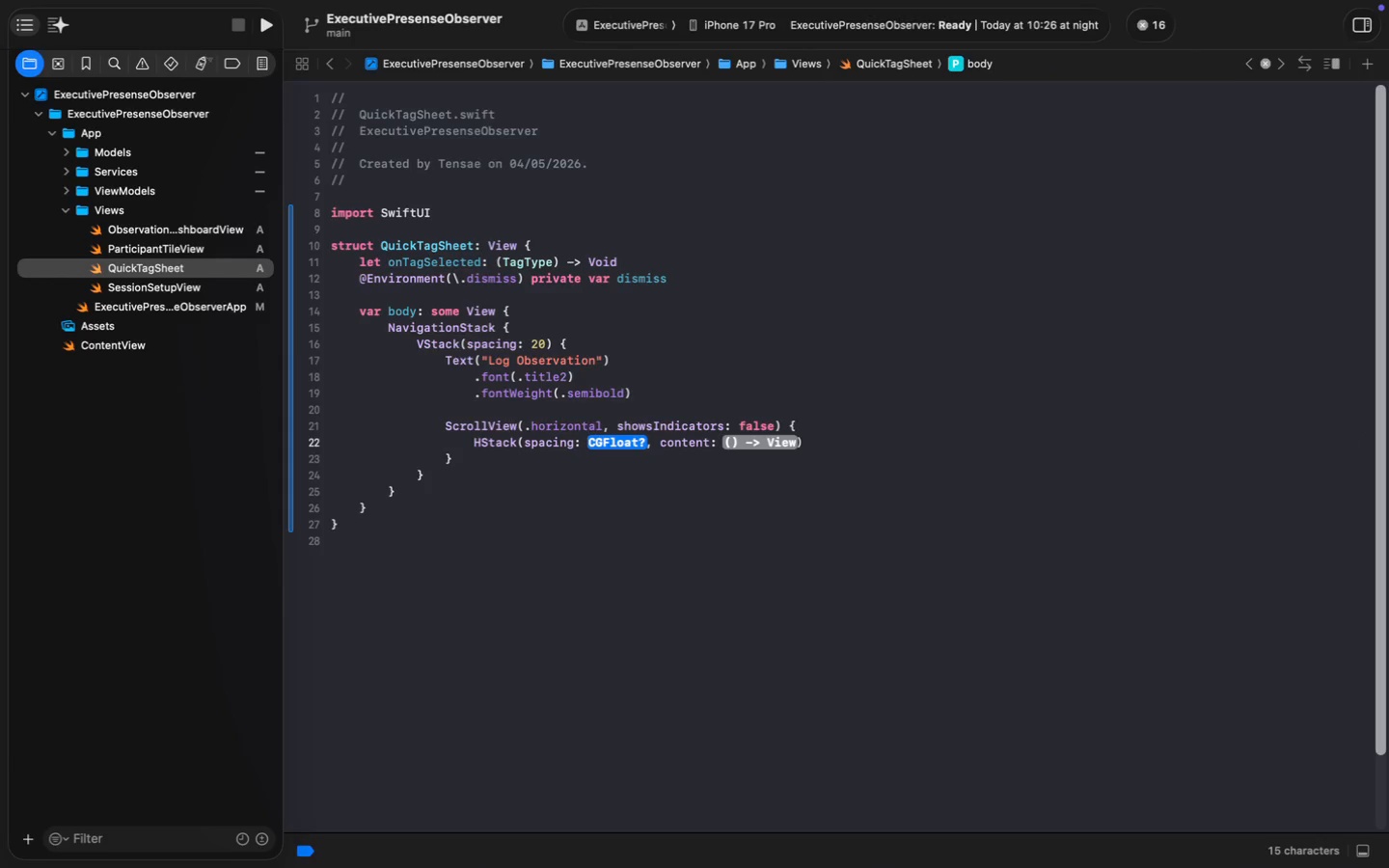 
key(Alt+Shift+ArrowRight)
 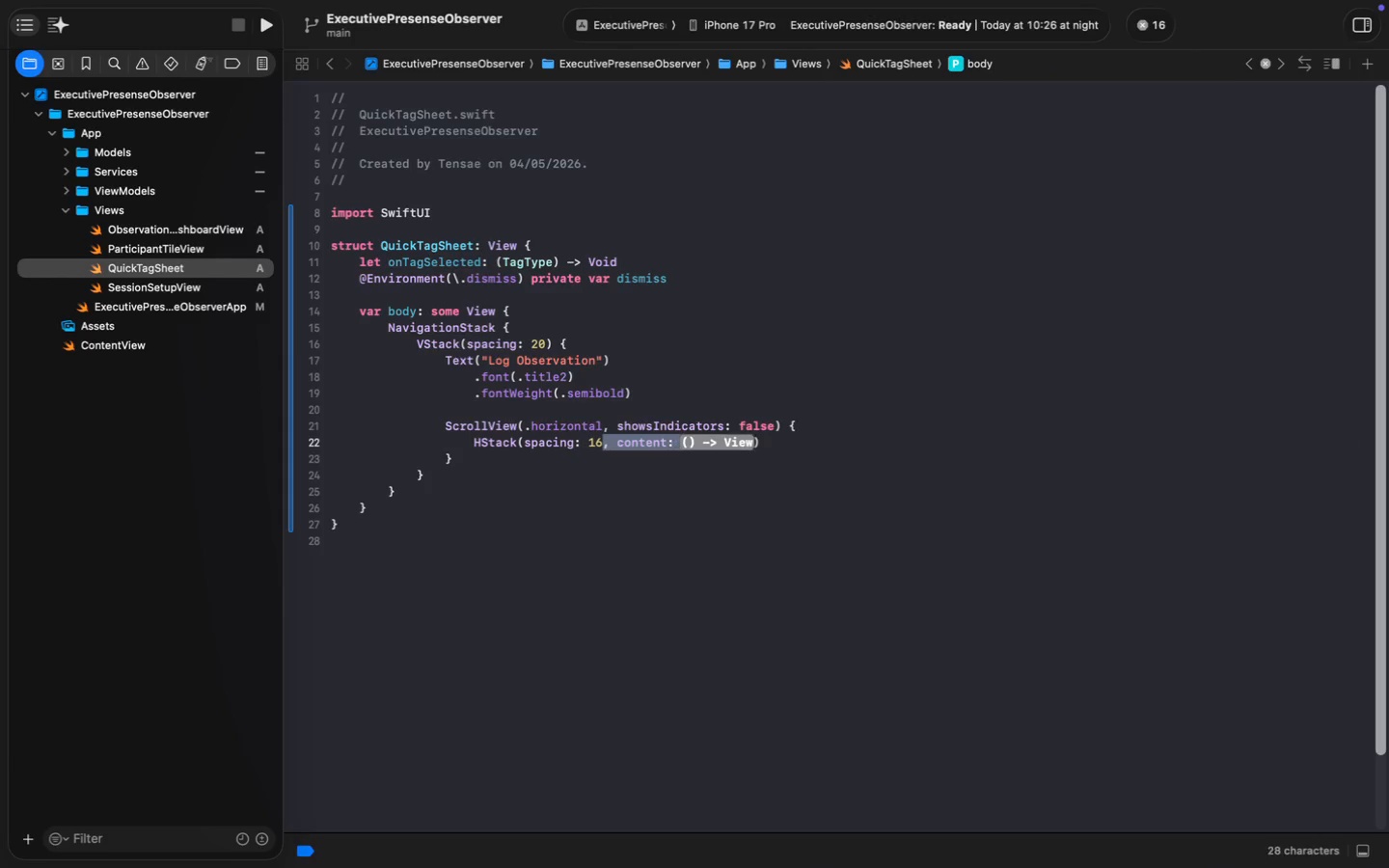 
key(Alt+Shift+ArrowRight)
 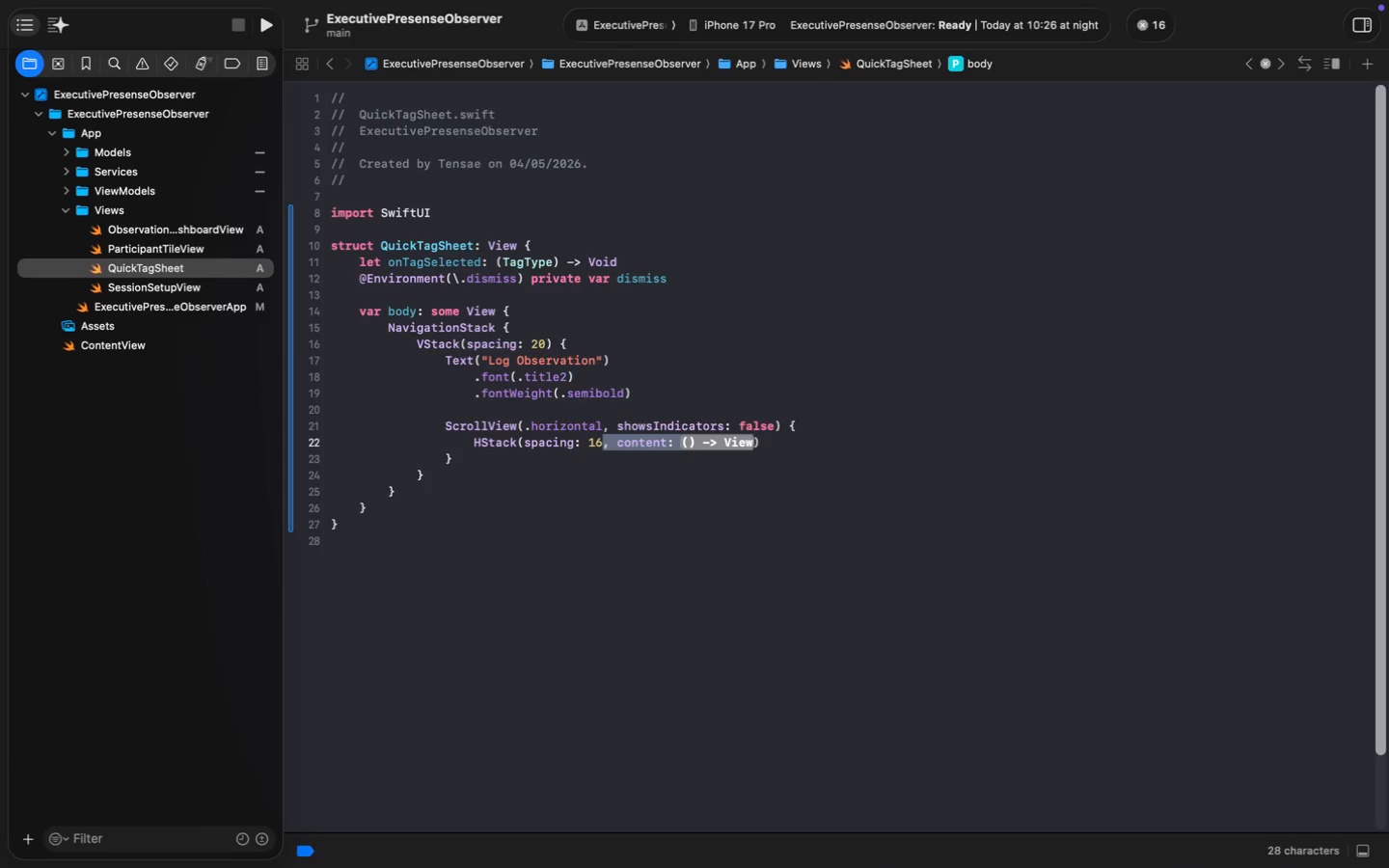 
key(Backspace)
 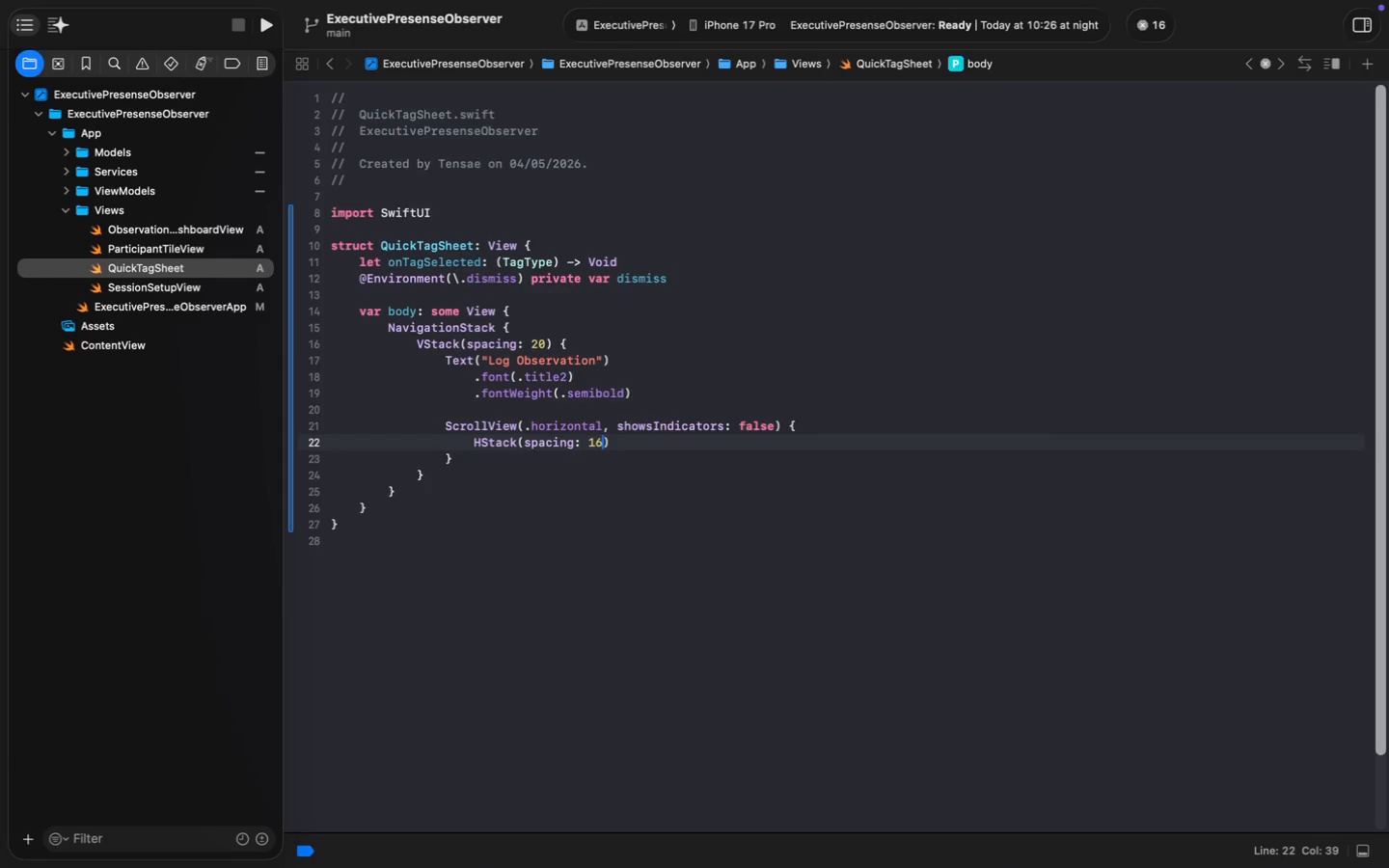 
key(ArrowRight)
 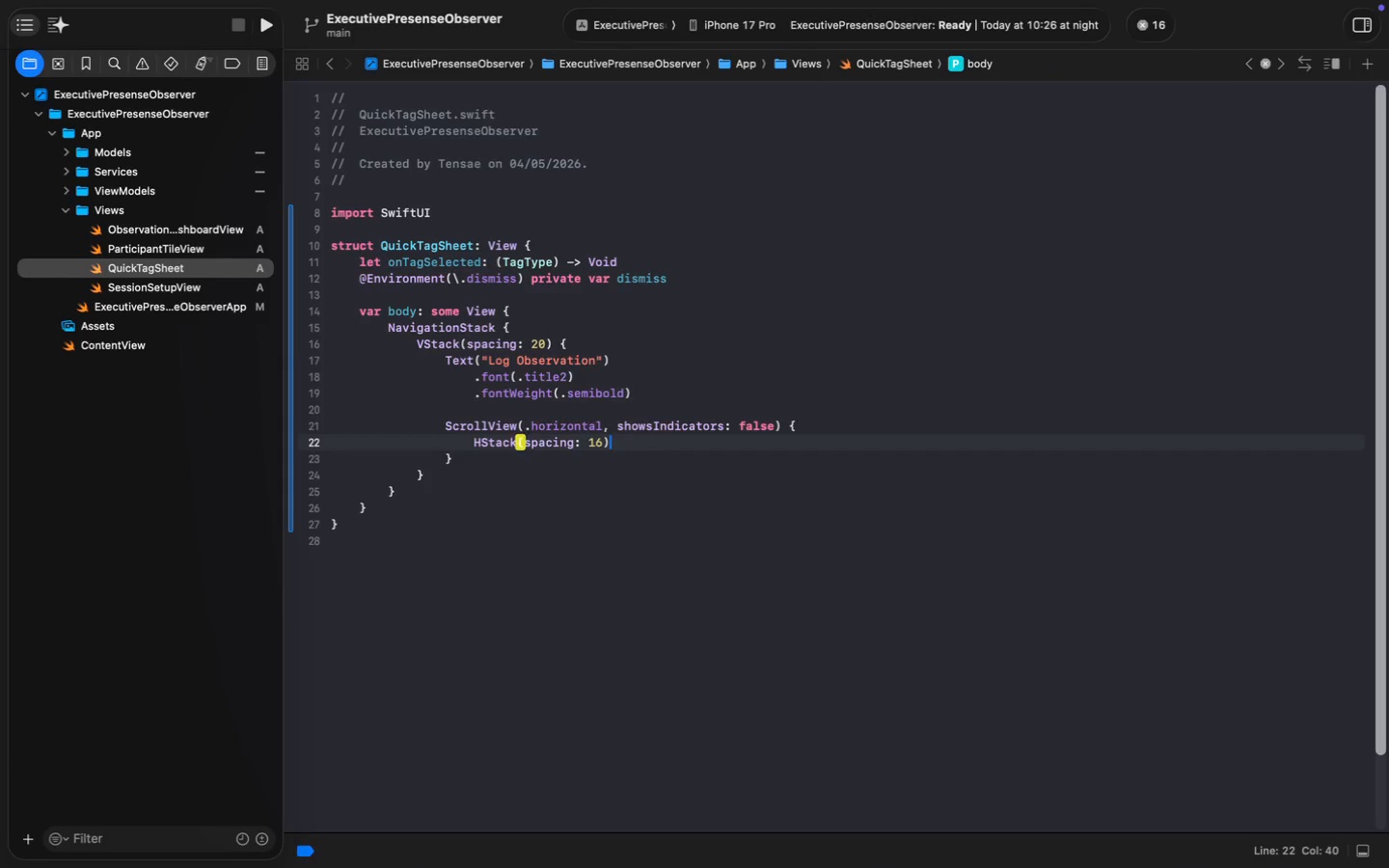 
key(Space)
 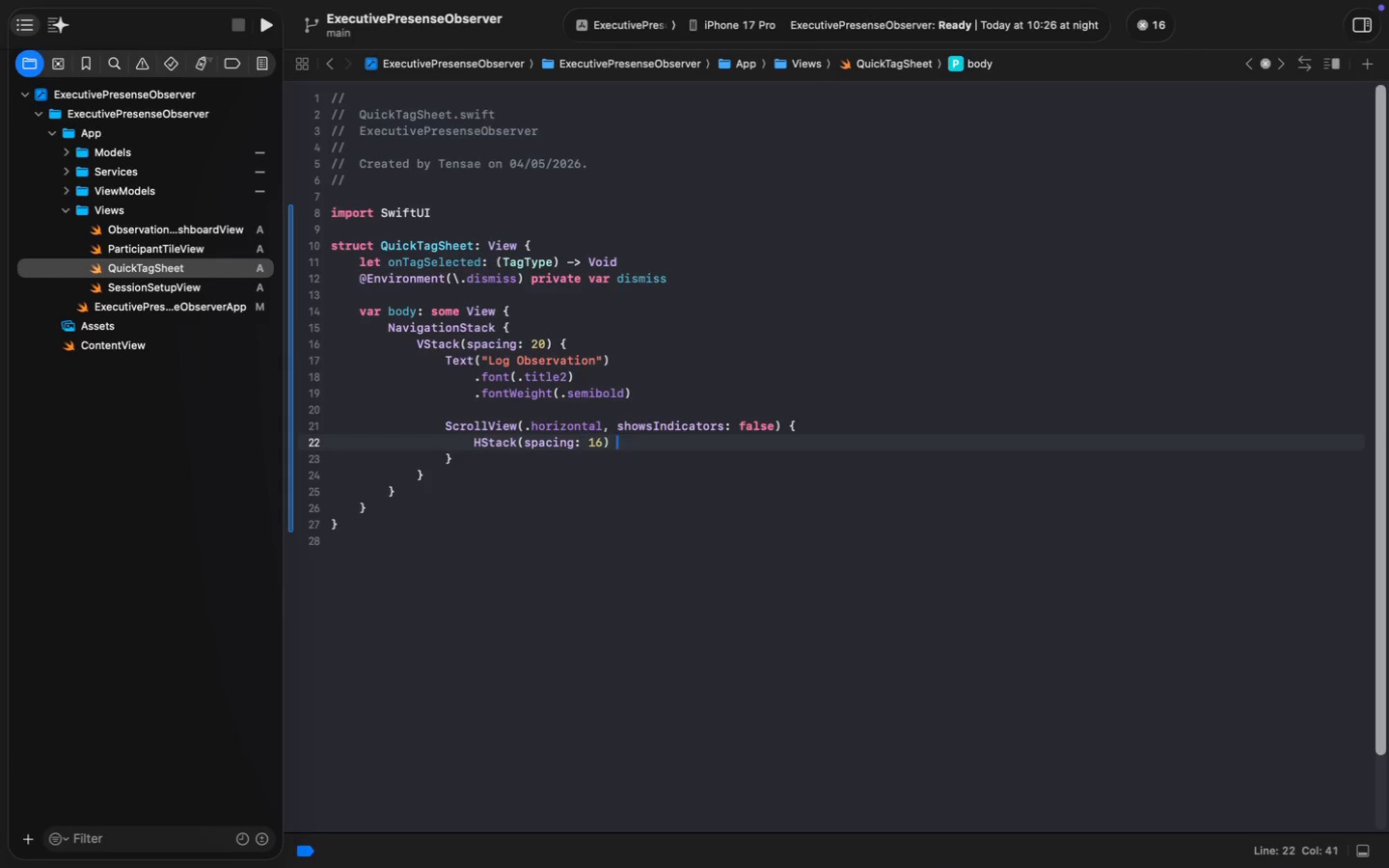 
key(Shift+ShiftLeft)
 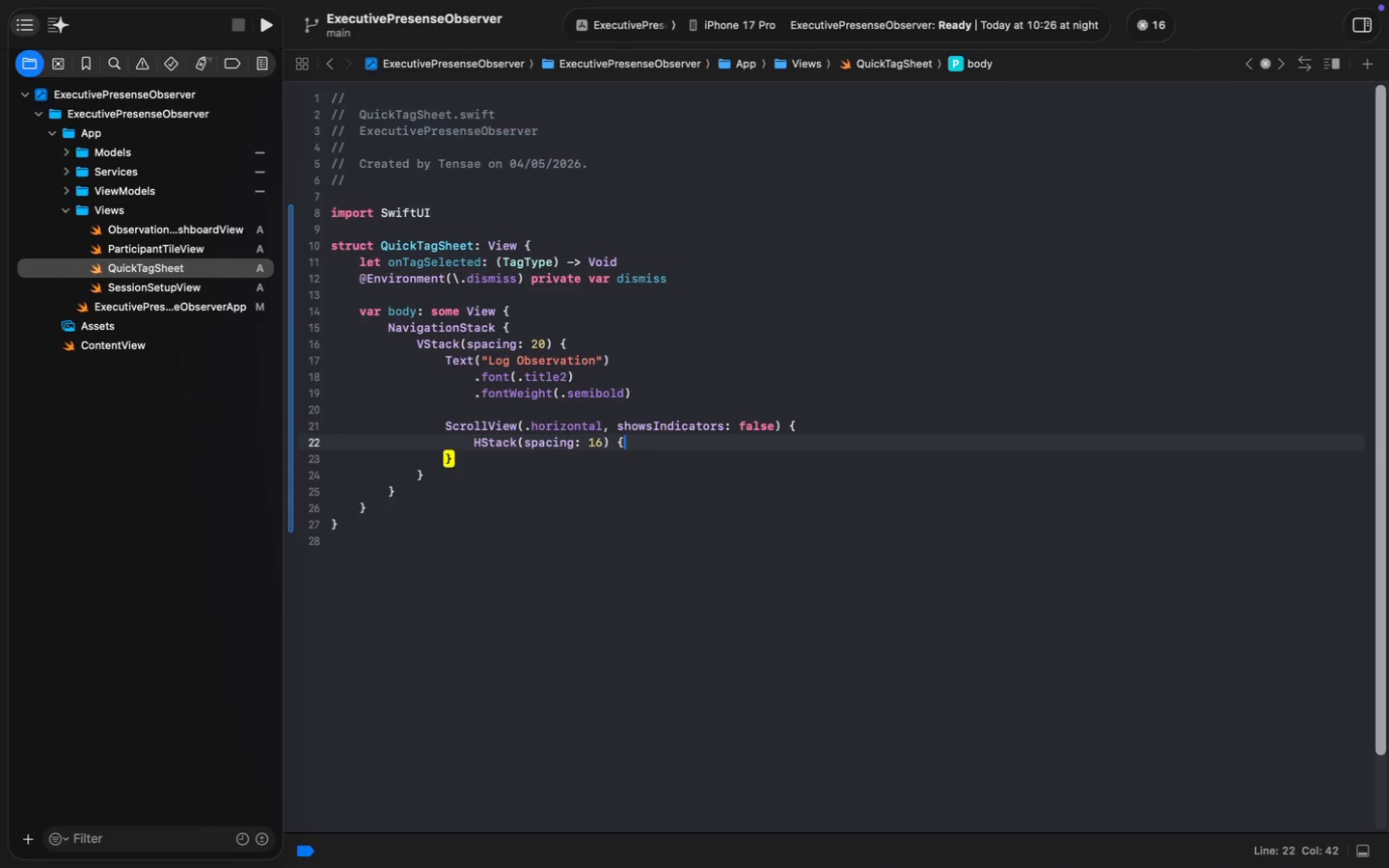 
key(Shift+BracketLeft)
 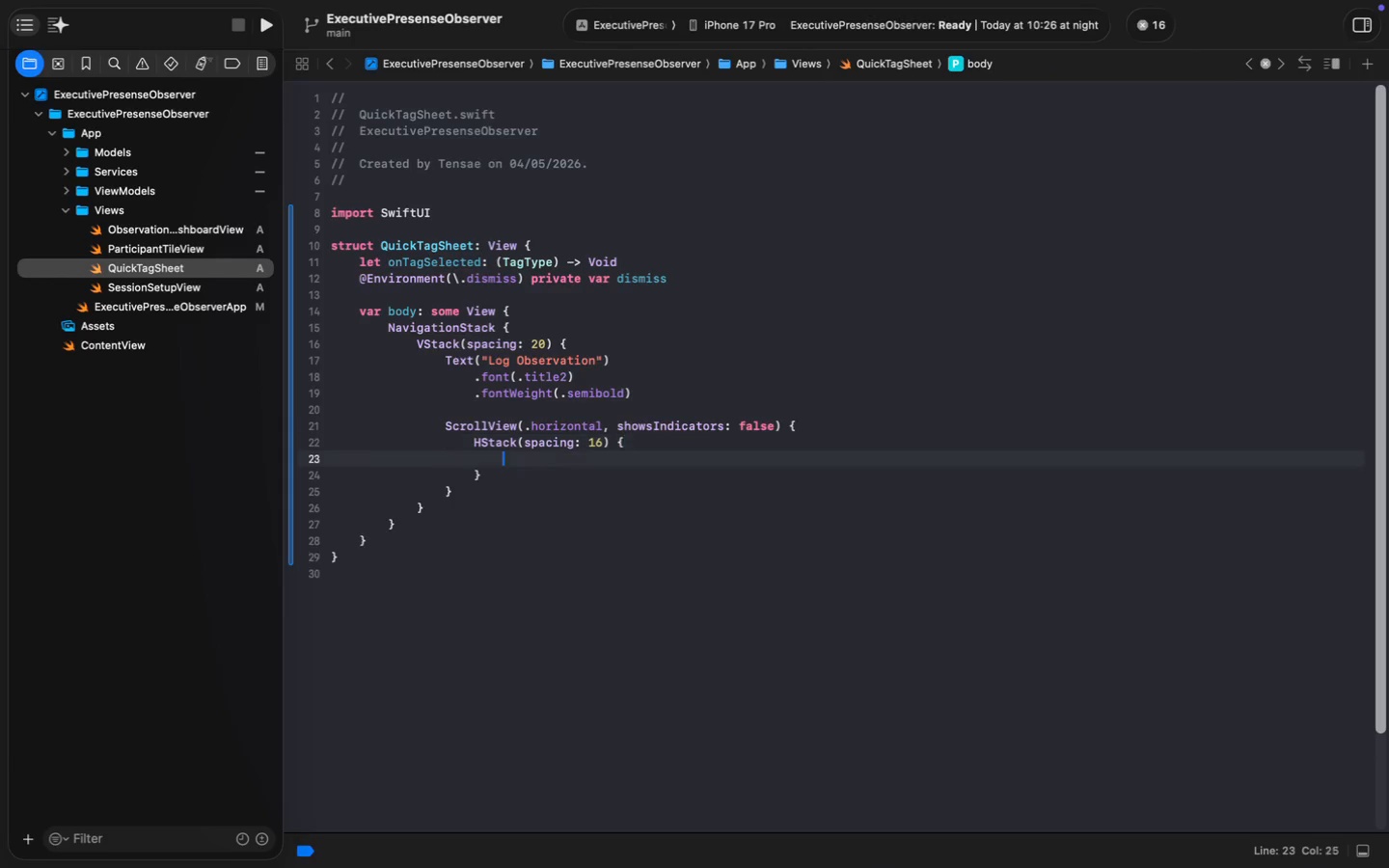 
key(Enter)
 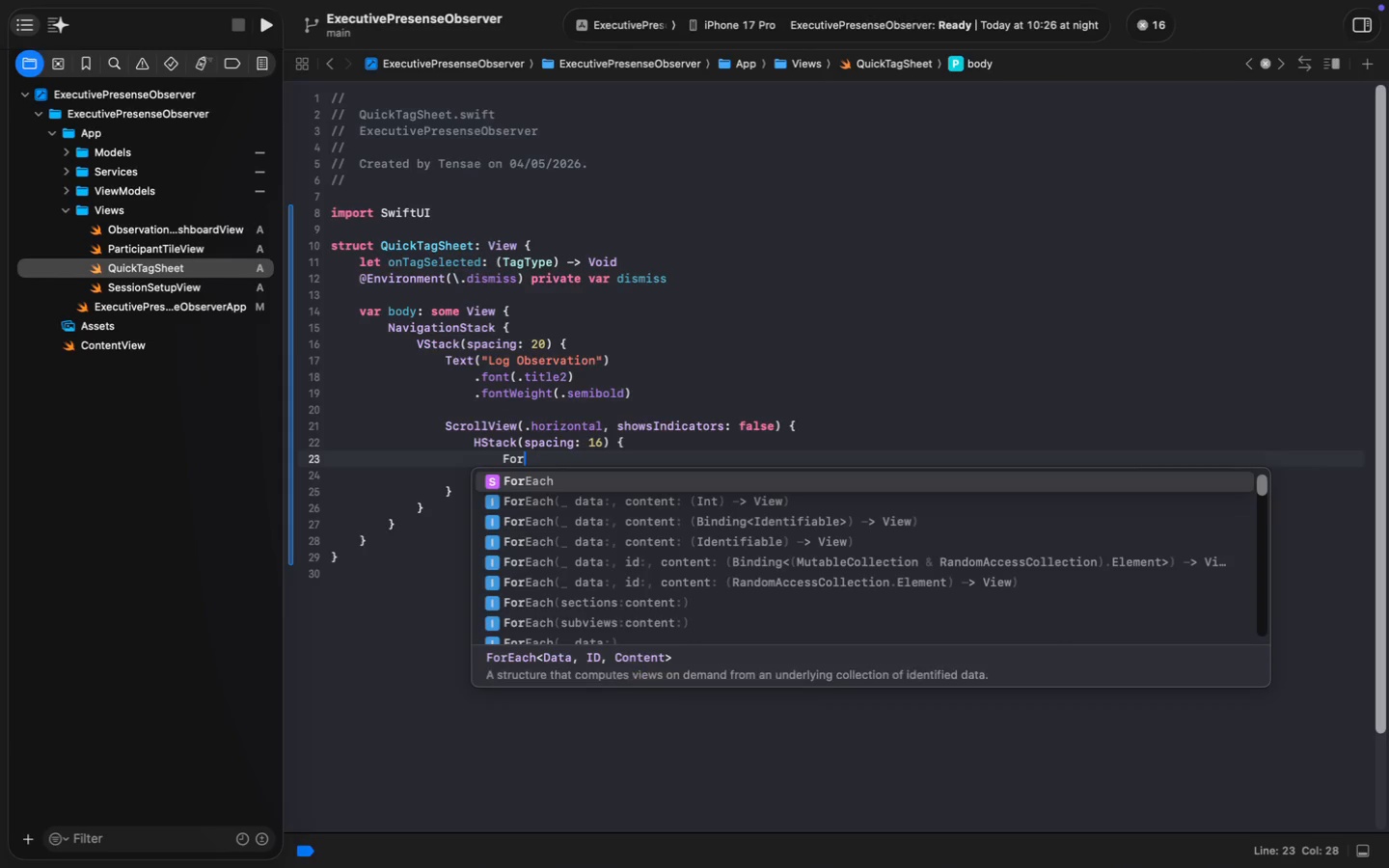 
type(For)
 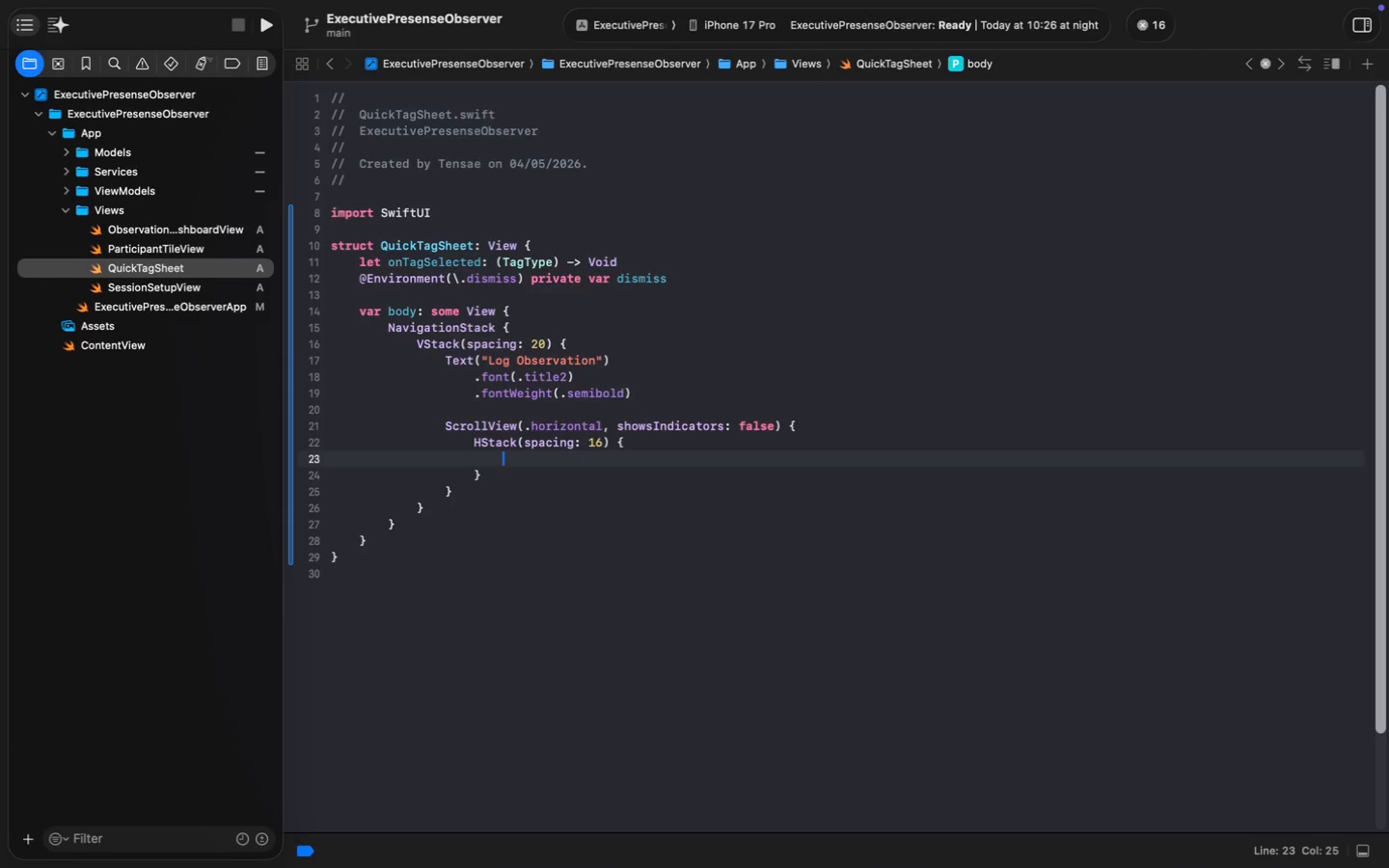 
key(Enter)
 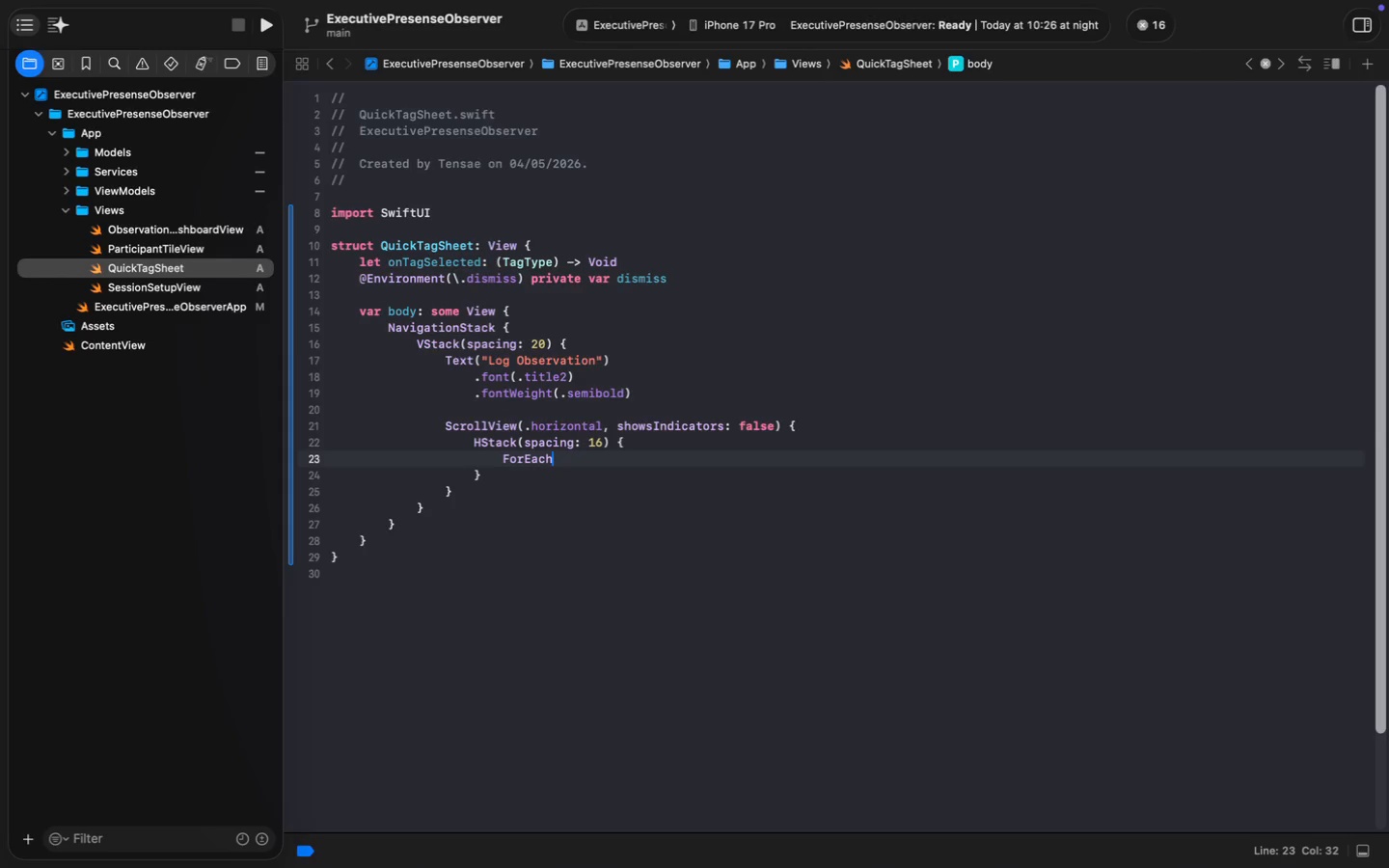 
type((TagT)
 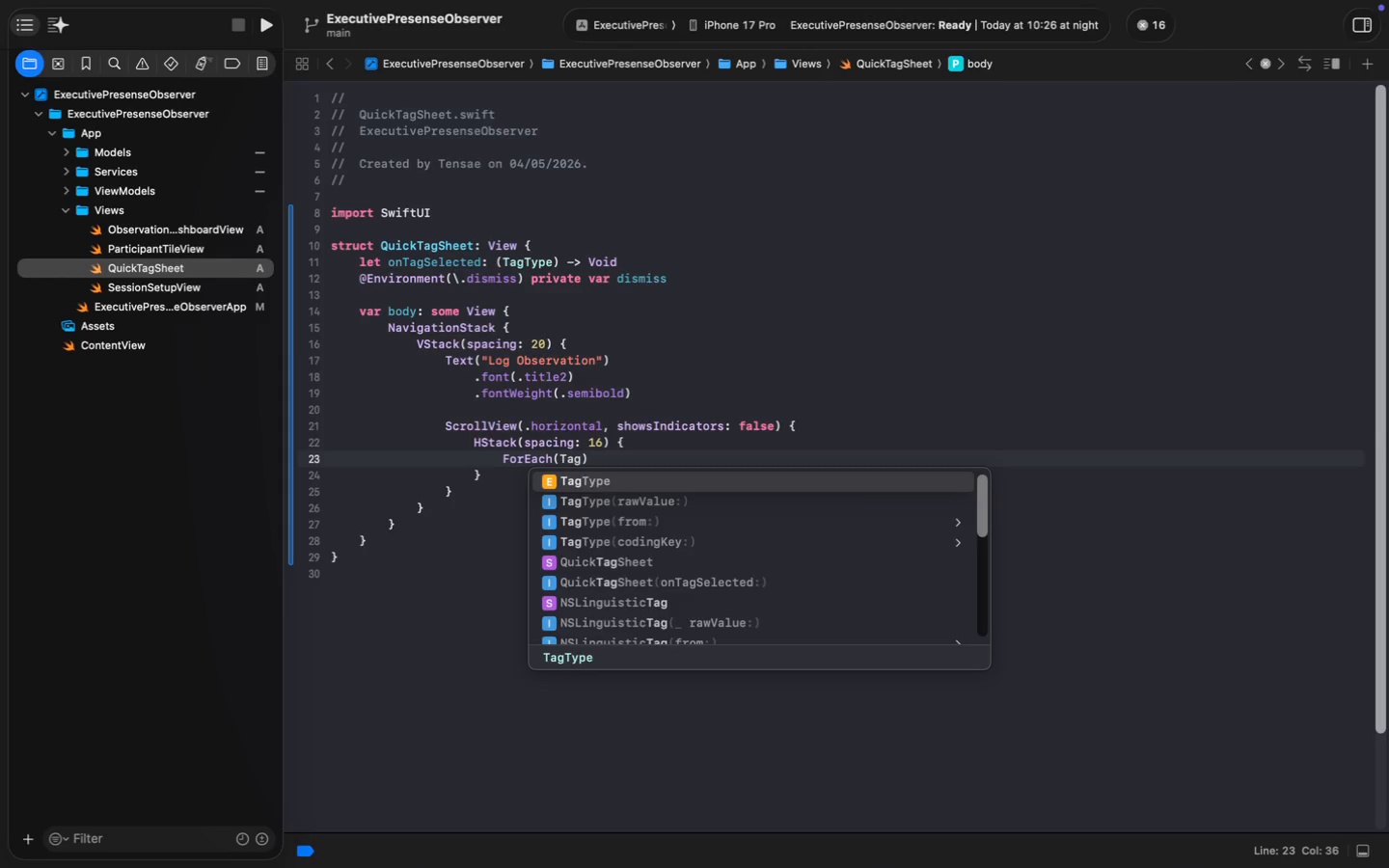 
 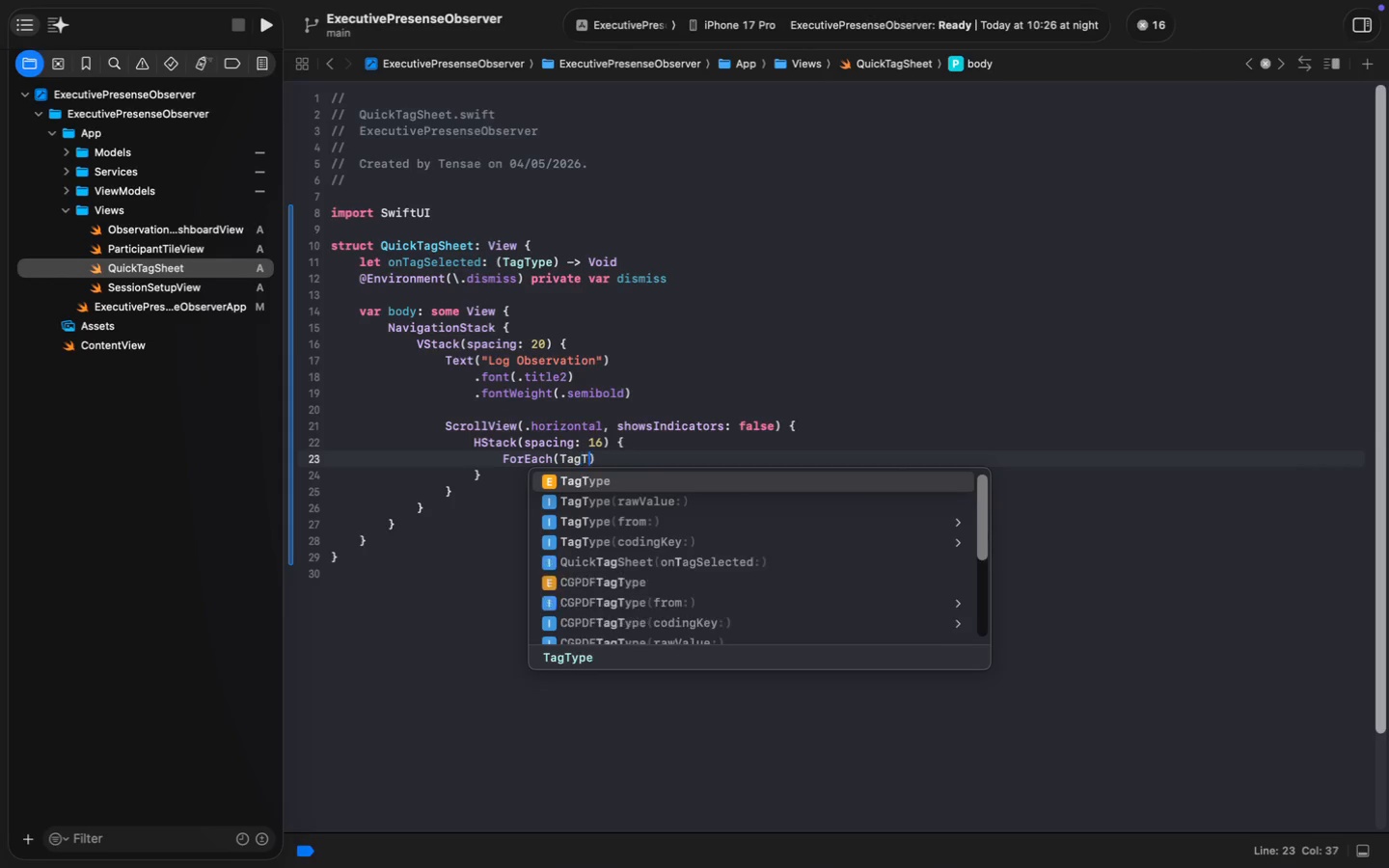 
key(Enter)
 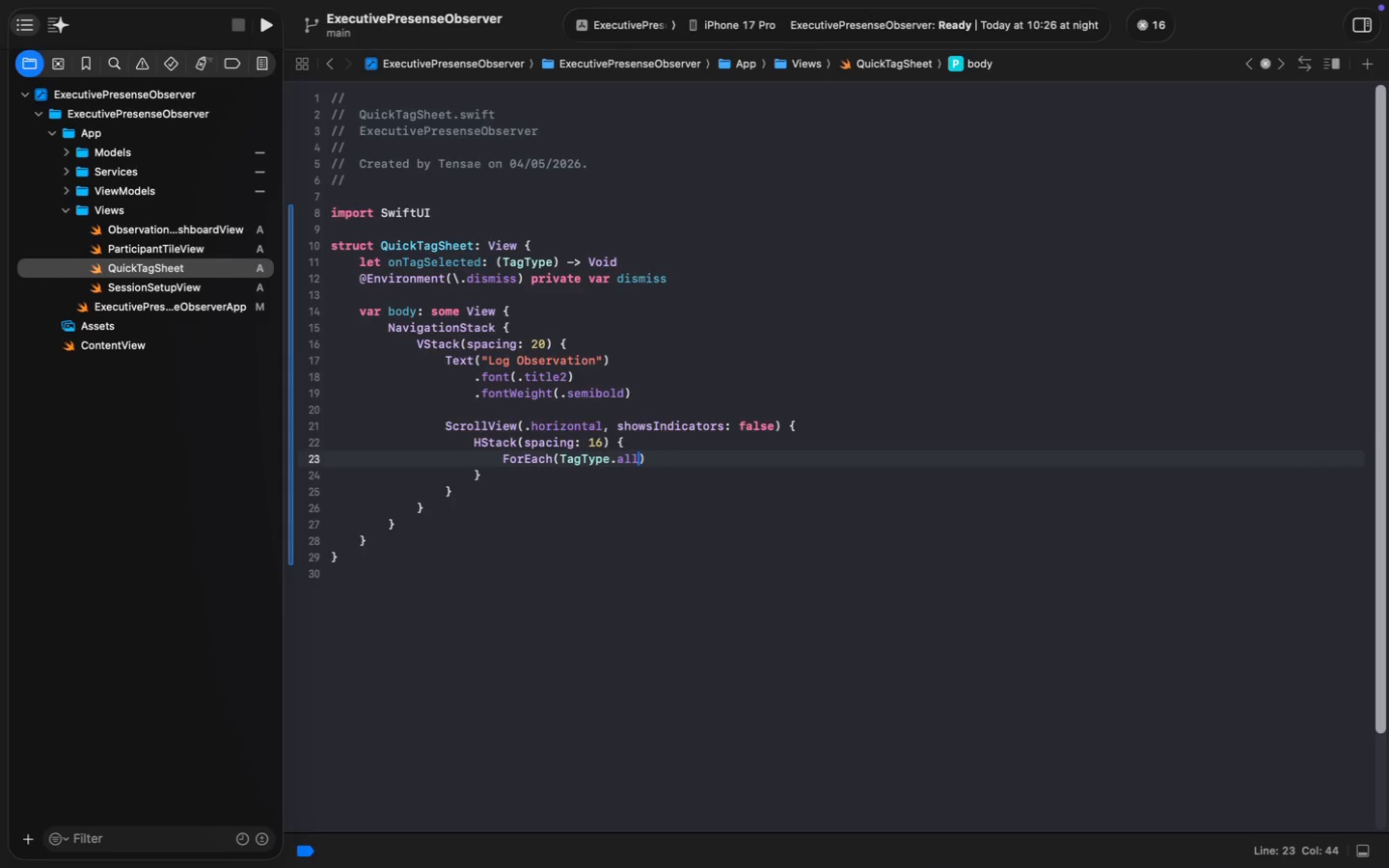 
type(.all')
key(Backspace)
type(Ca)
 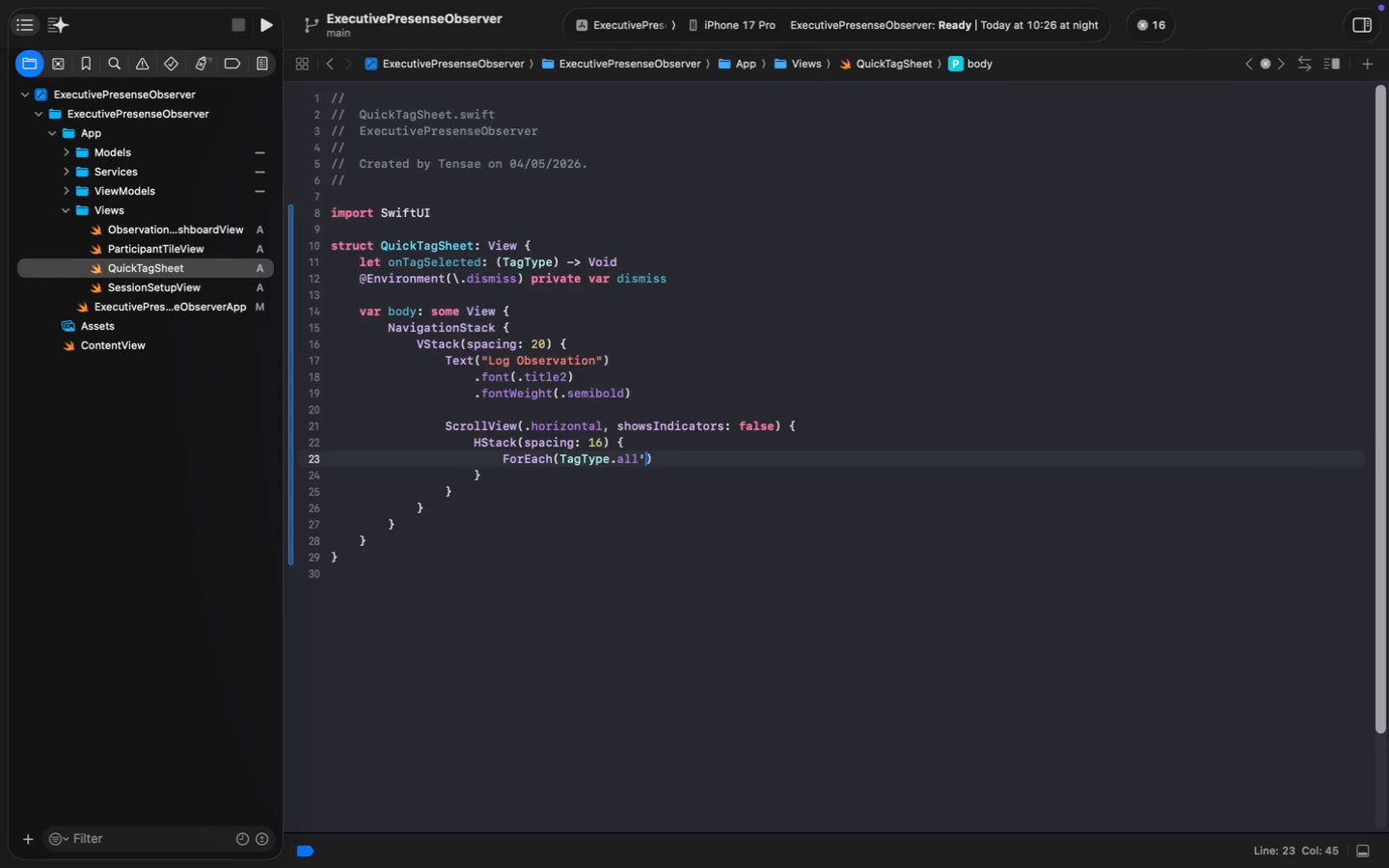 
key(Enter)
 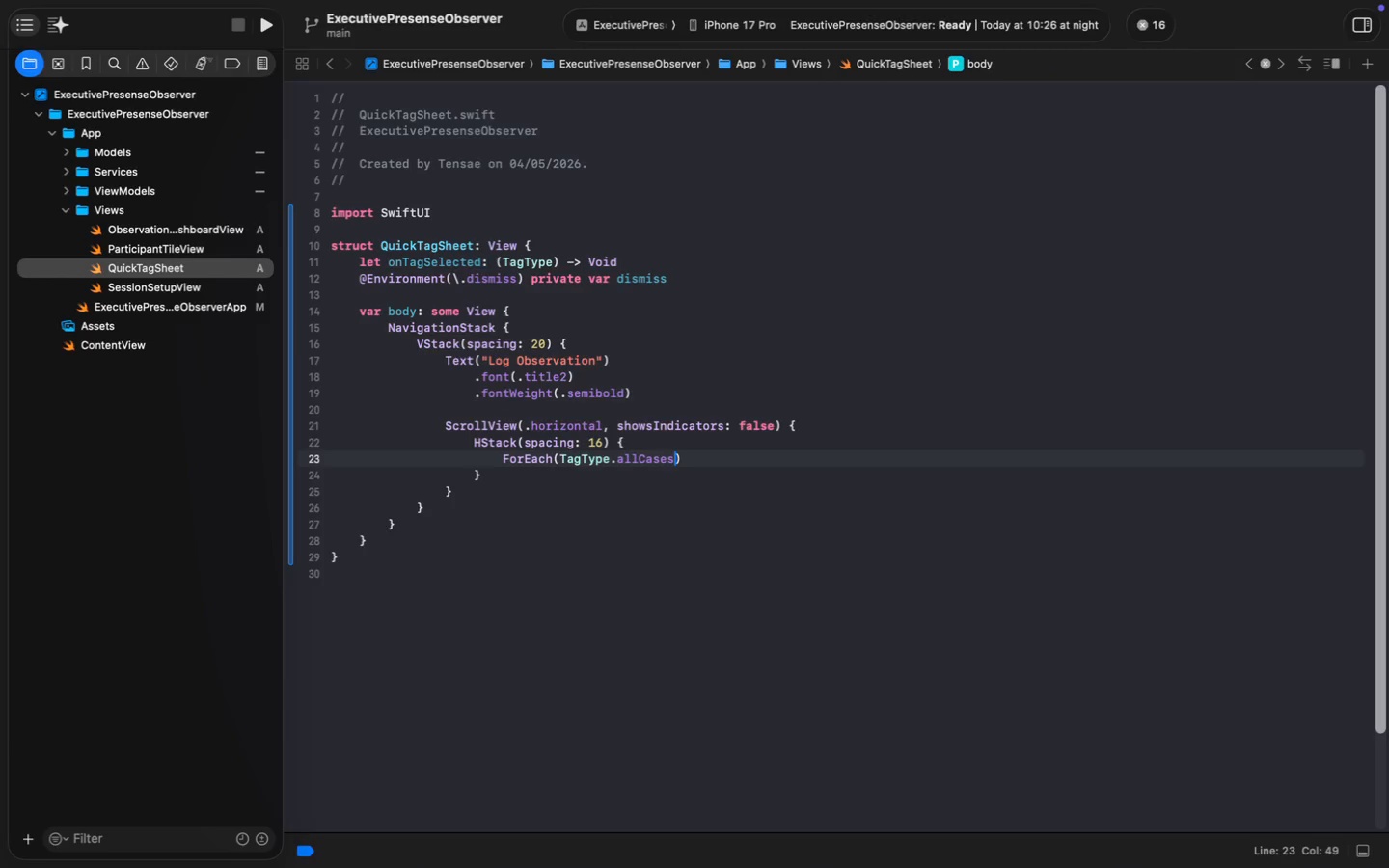 
key(ArrowRight)
 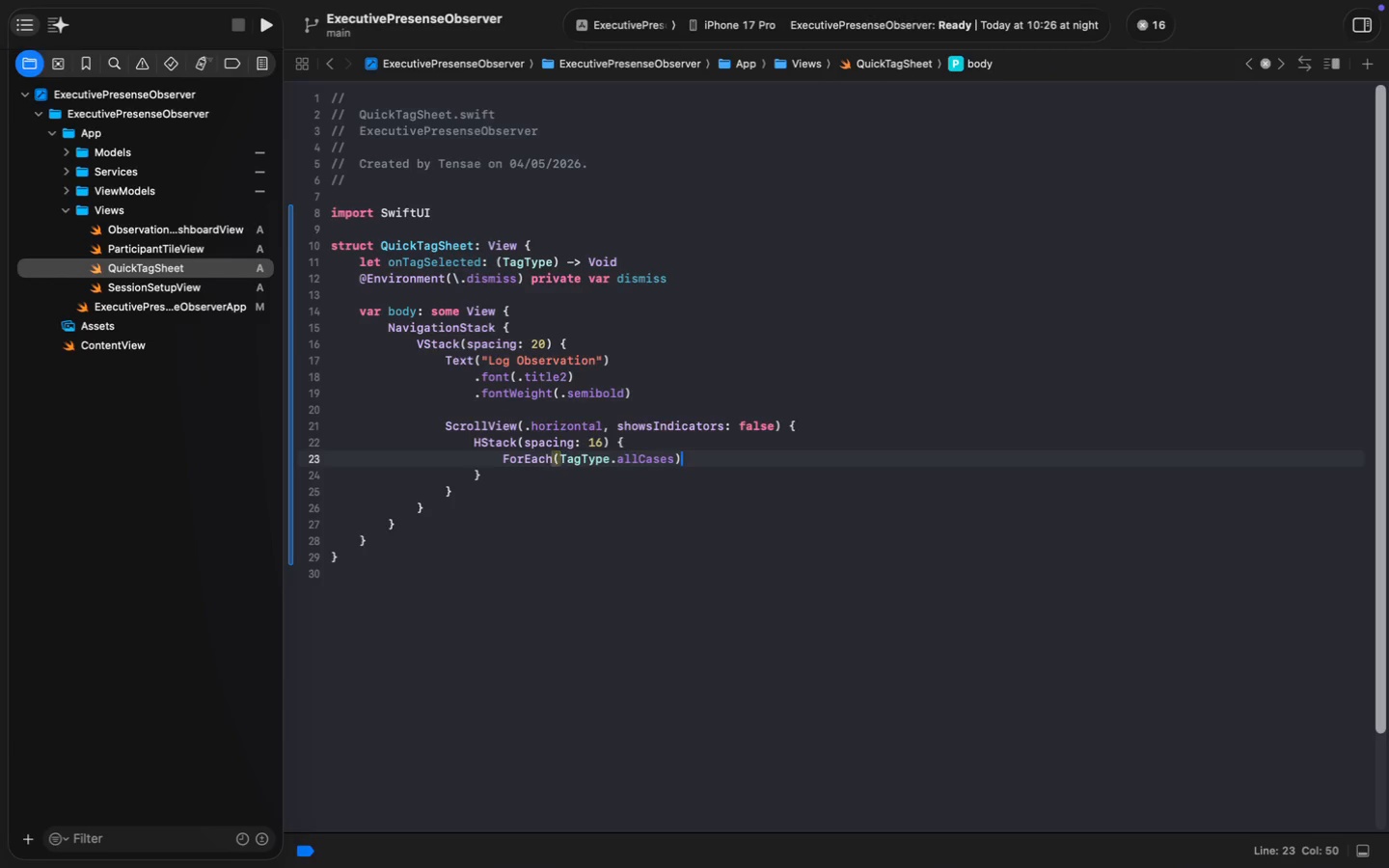 
key(Space)
 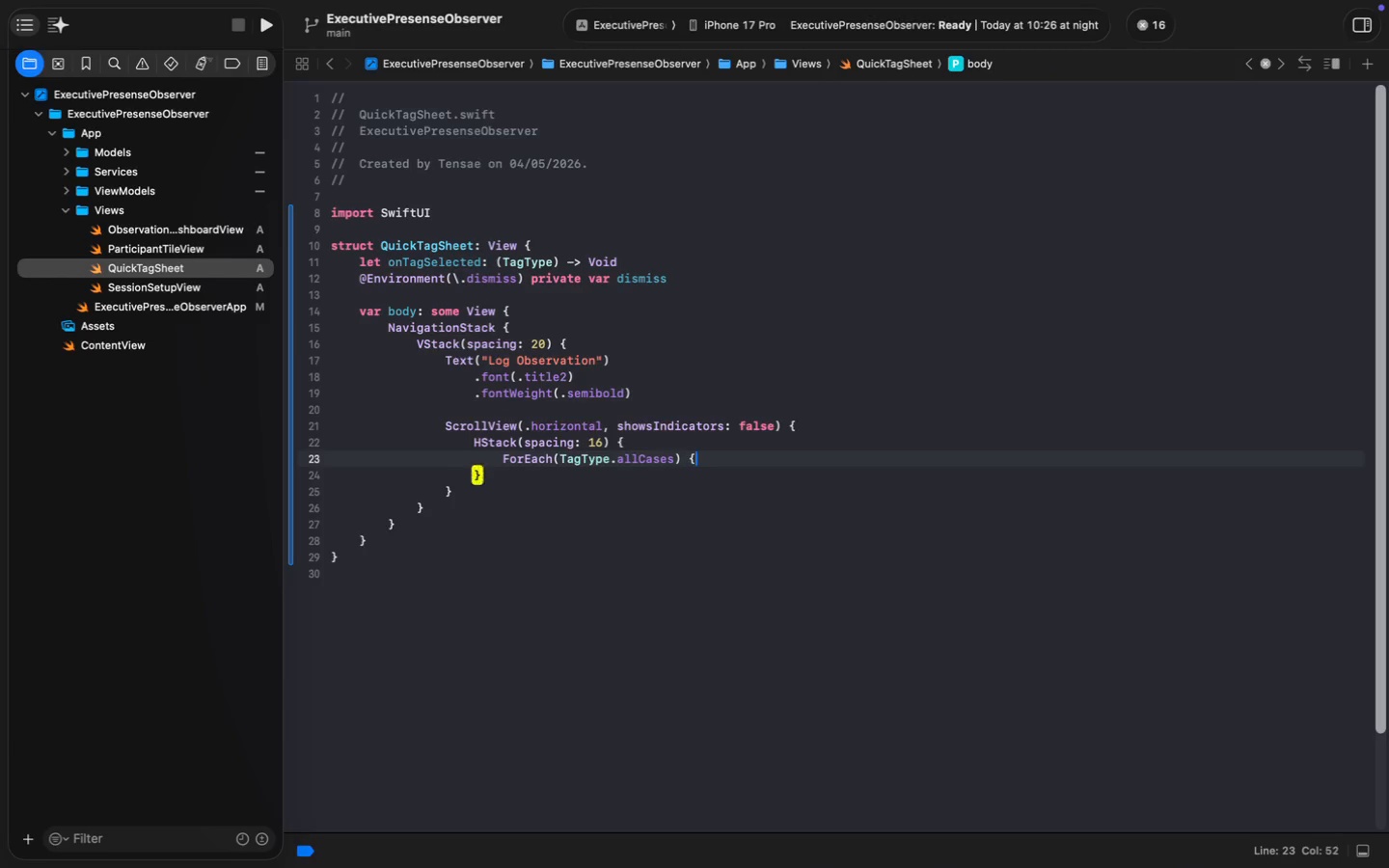 
key(Shift+BracketLeft)
 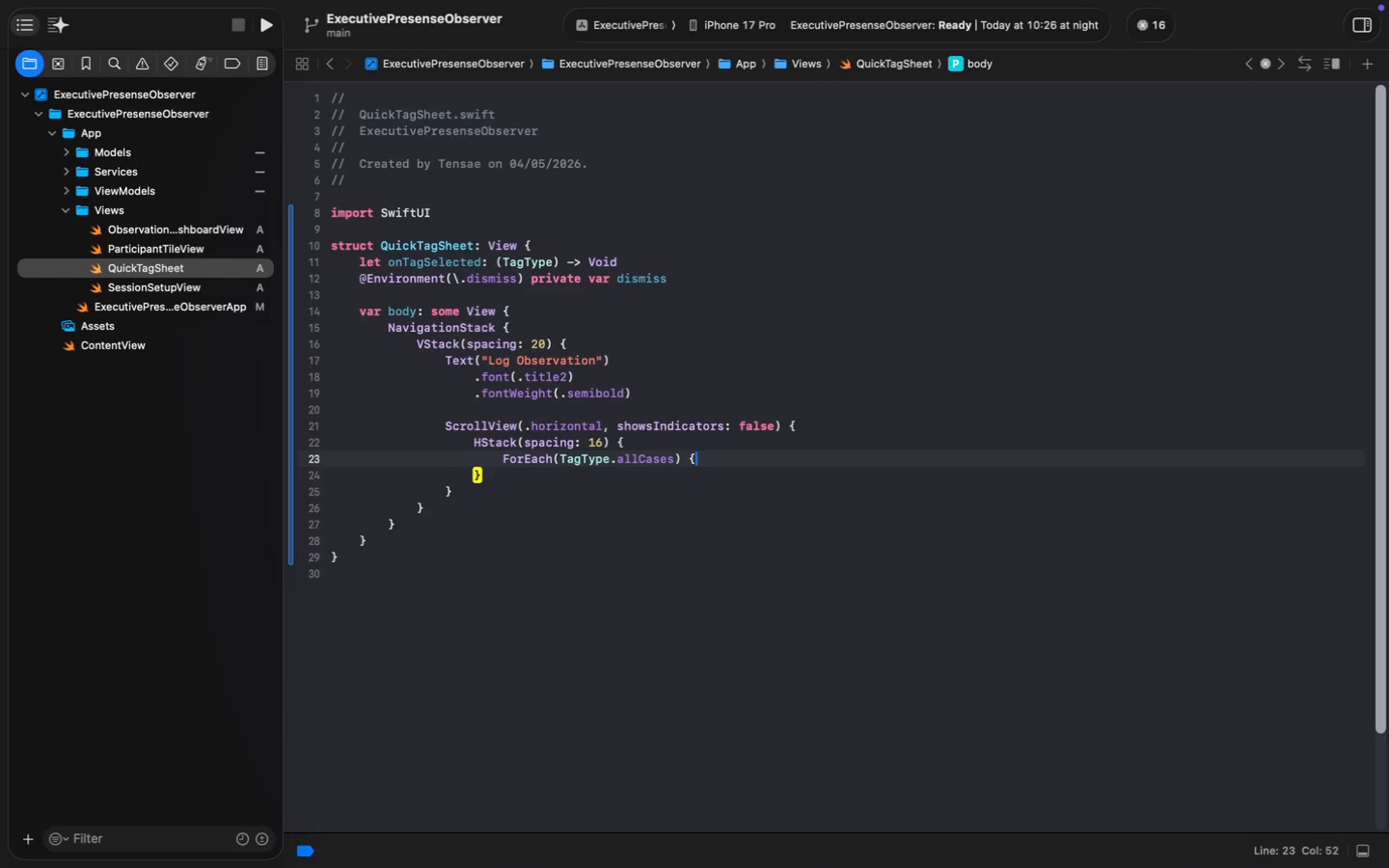 
key(Enter)
 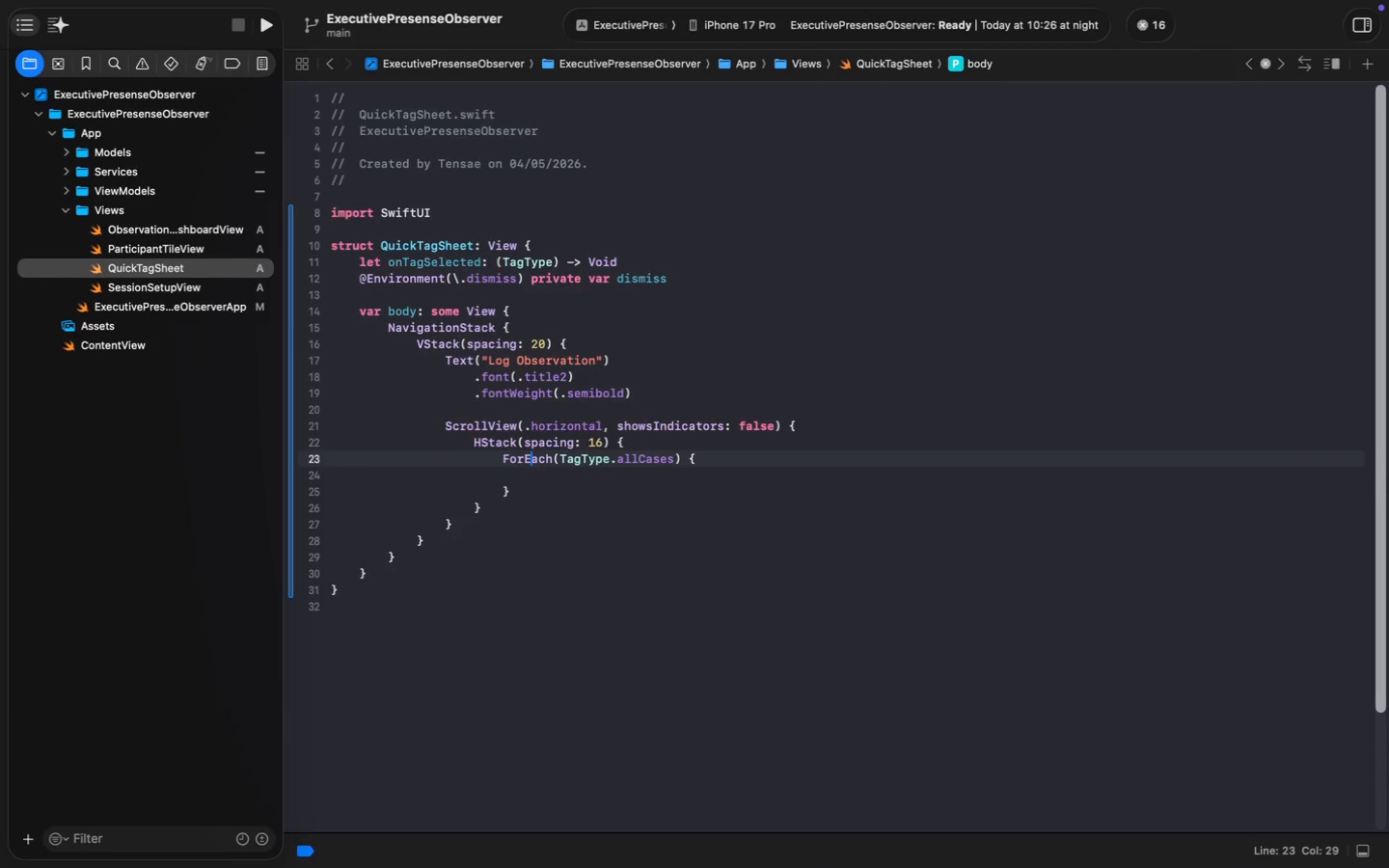 
key(ArrowUp)
 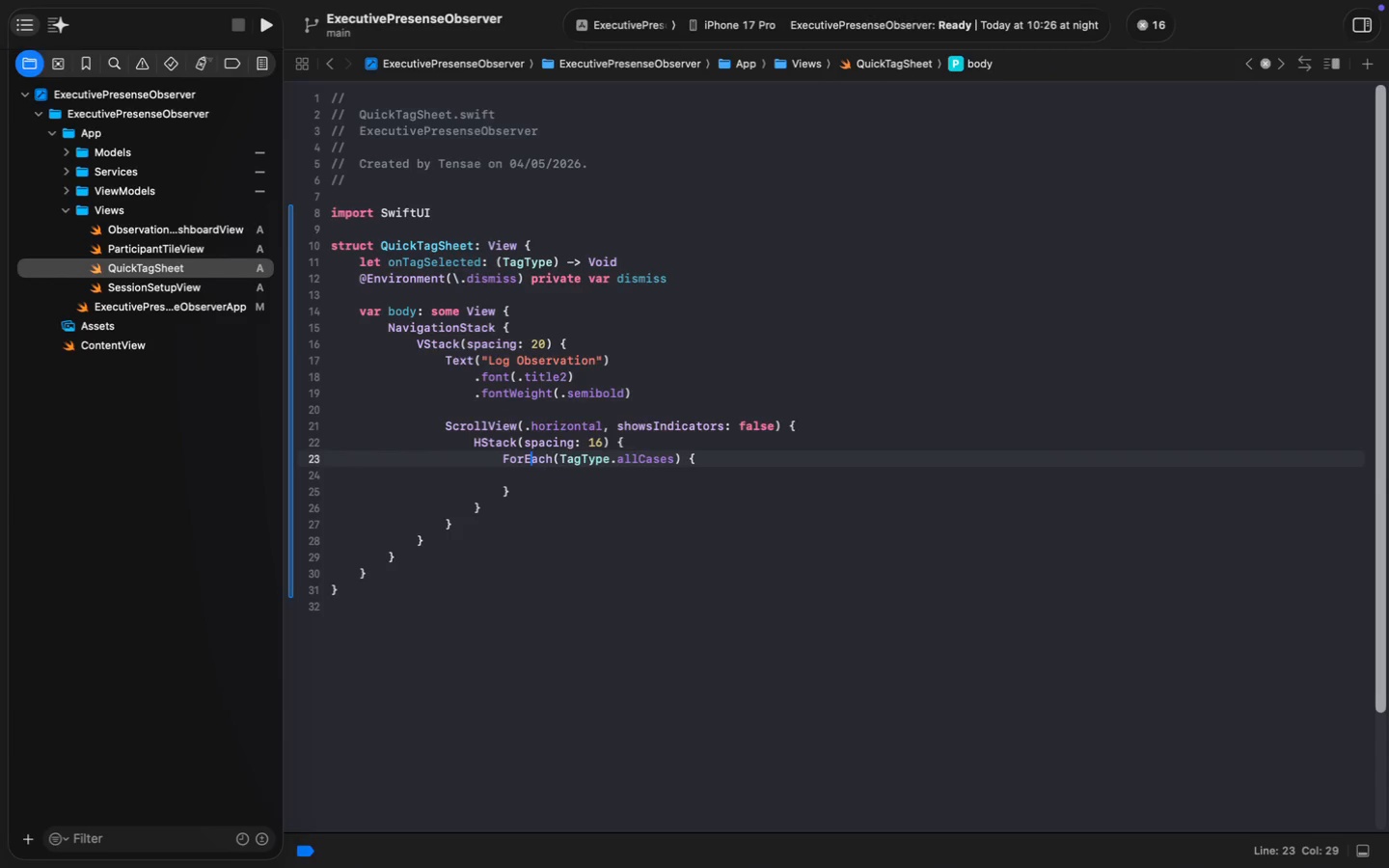 
key(Meta+MetaRight)
 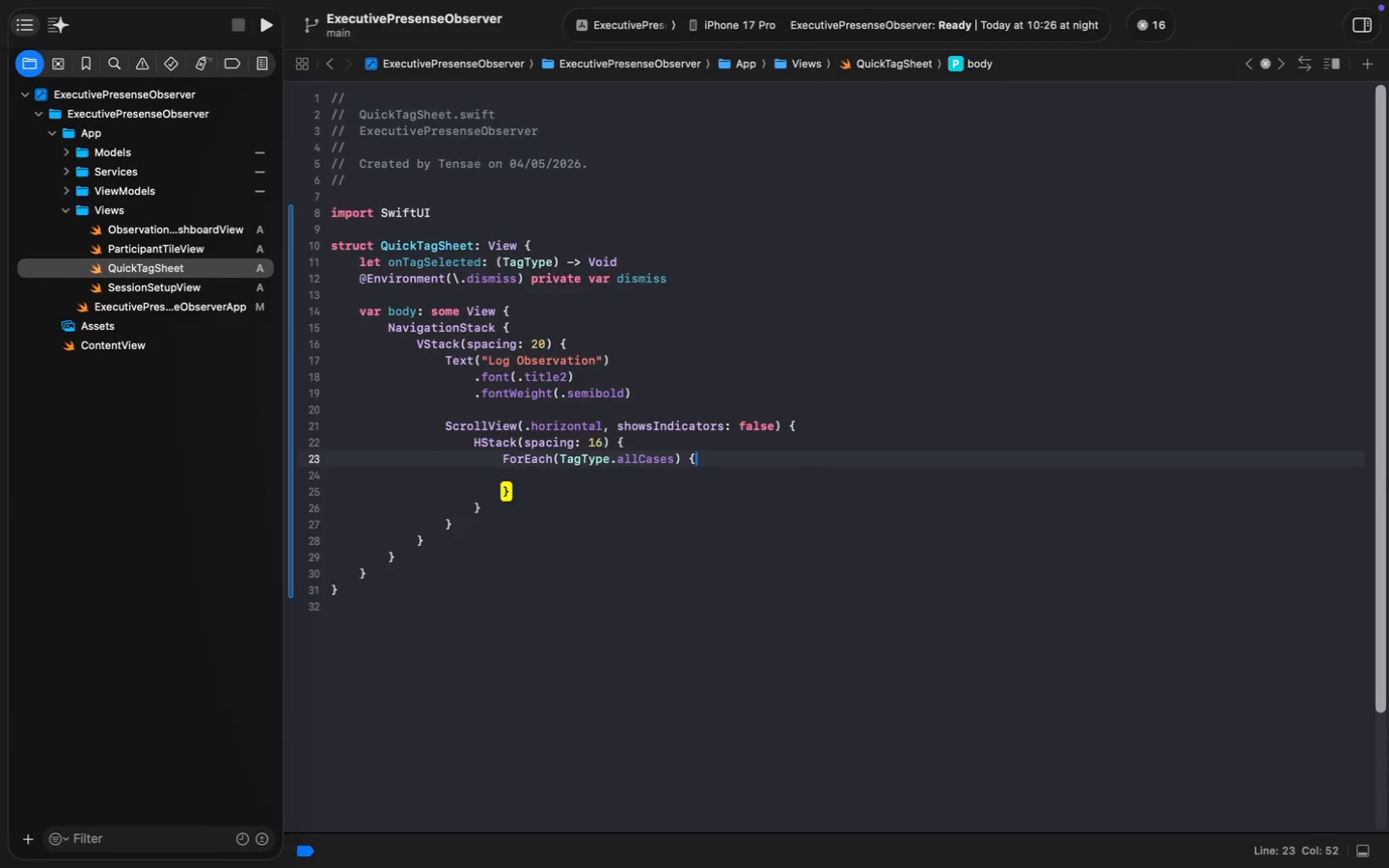 
key(Meta+ArrowRight)
 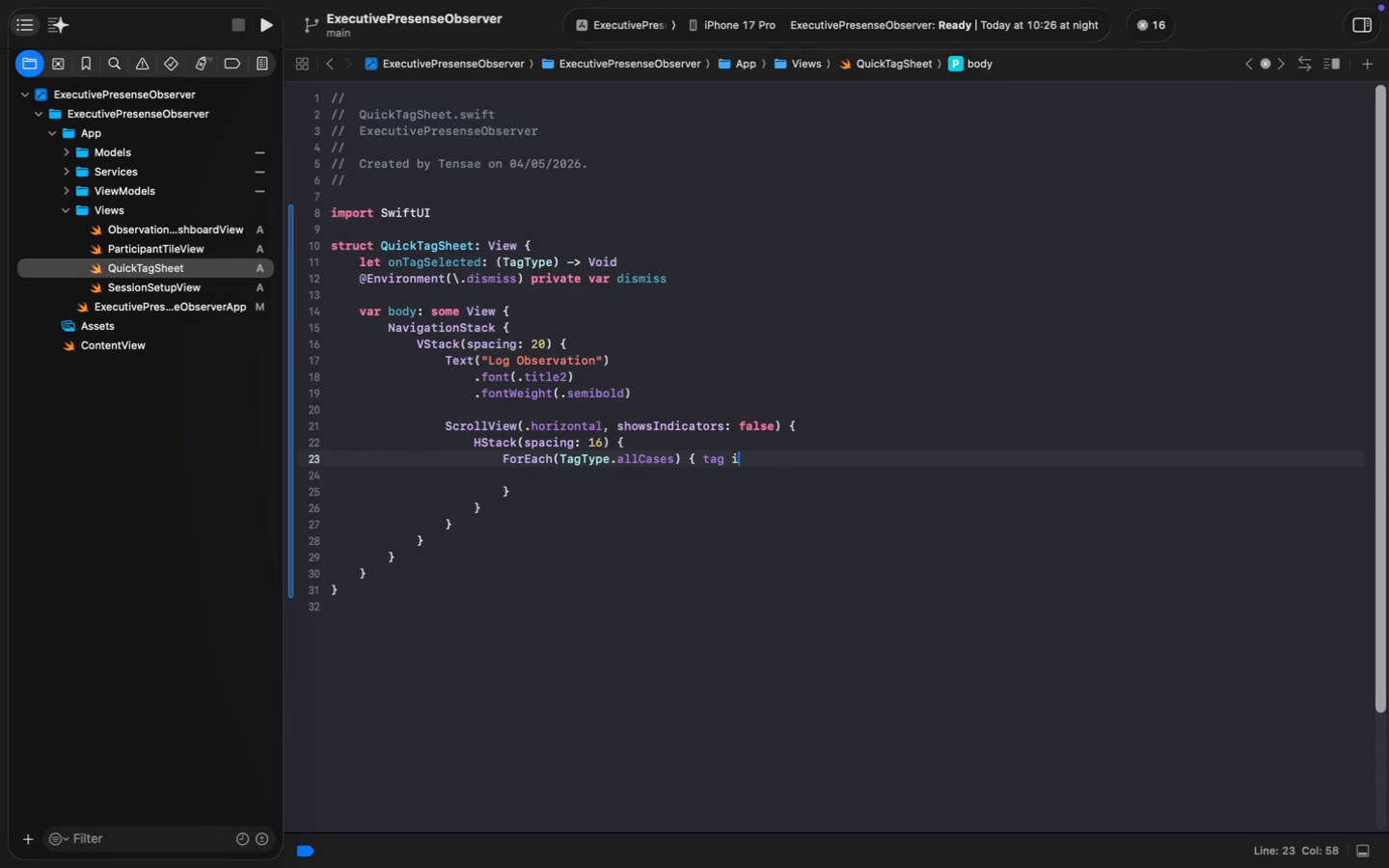 
type( tag in )
 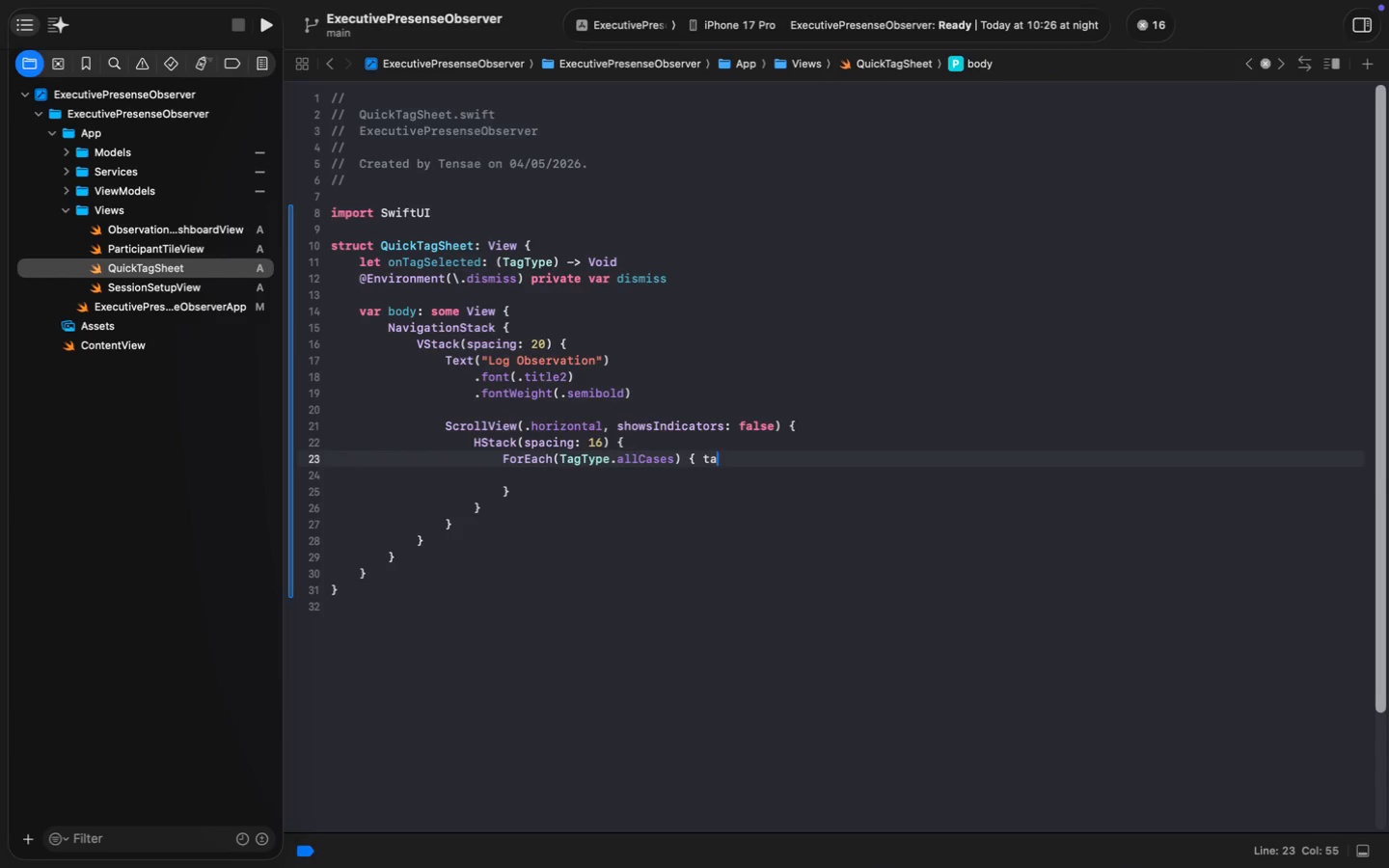 
key(Enter)
 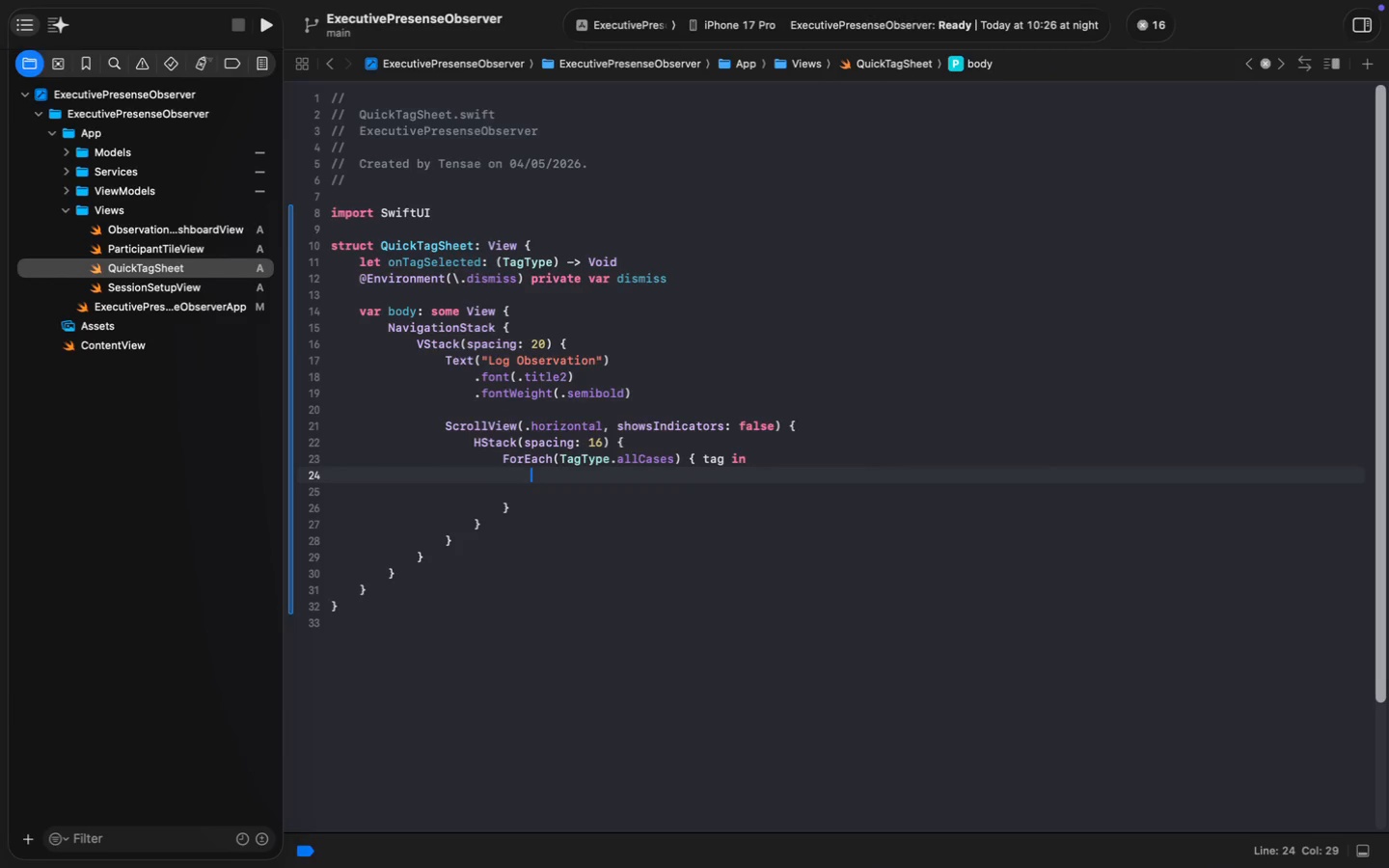 
type(TagB)
 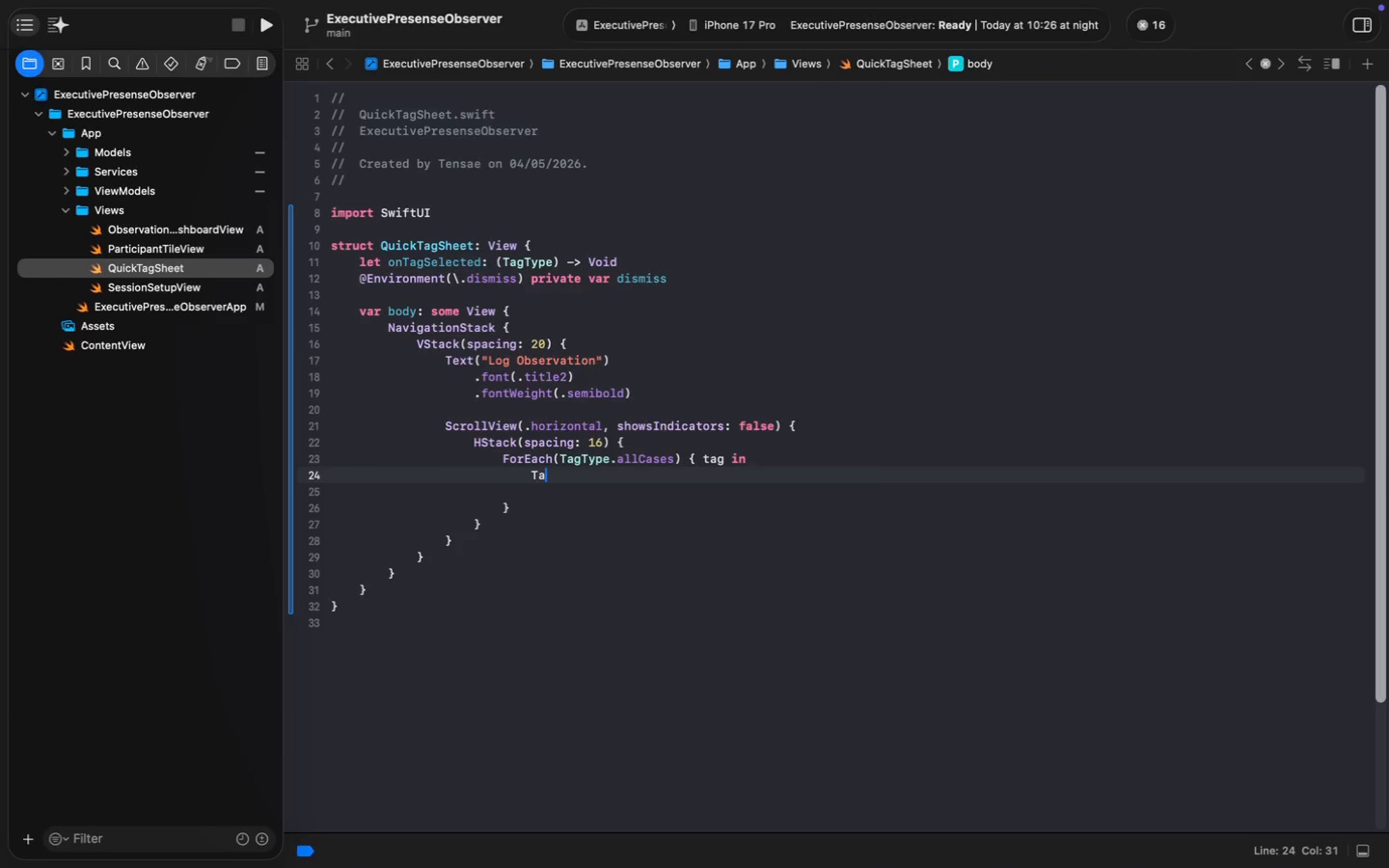 
type(utton)
 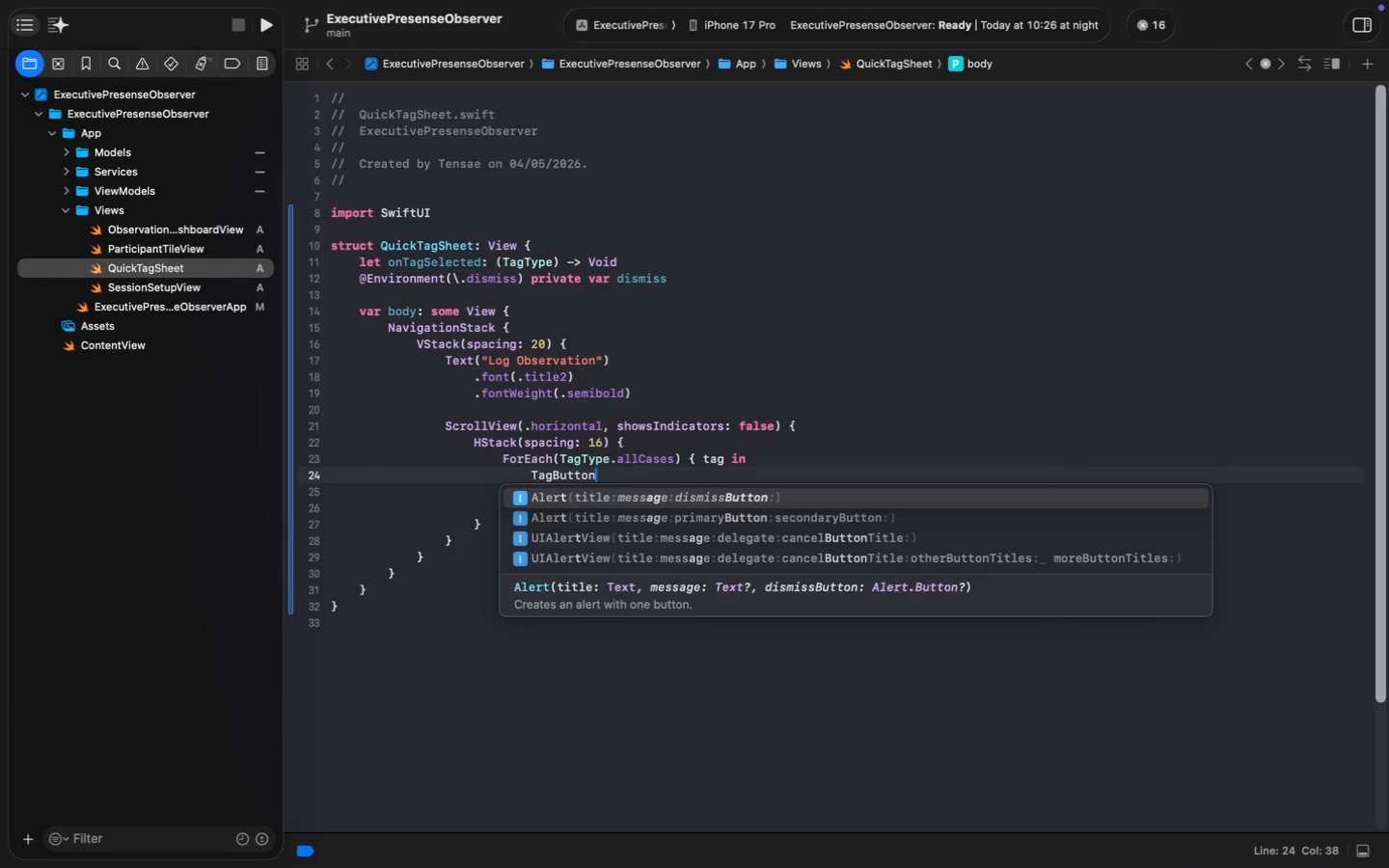 
type((ta)
key(Backspace)
key(Backspace)
type(TagT)
 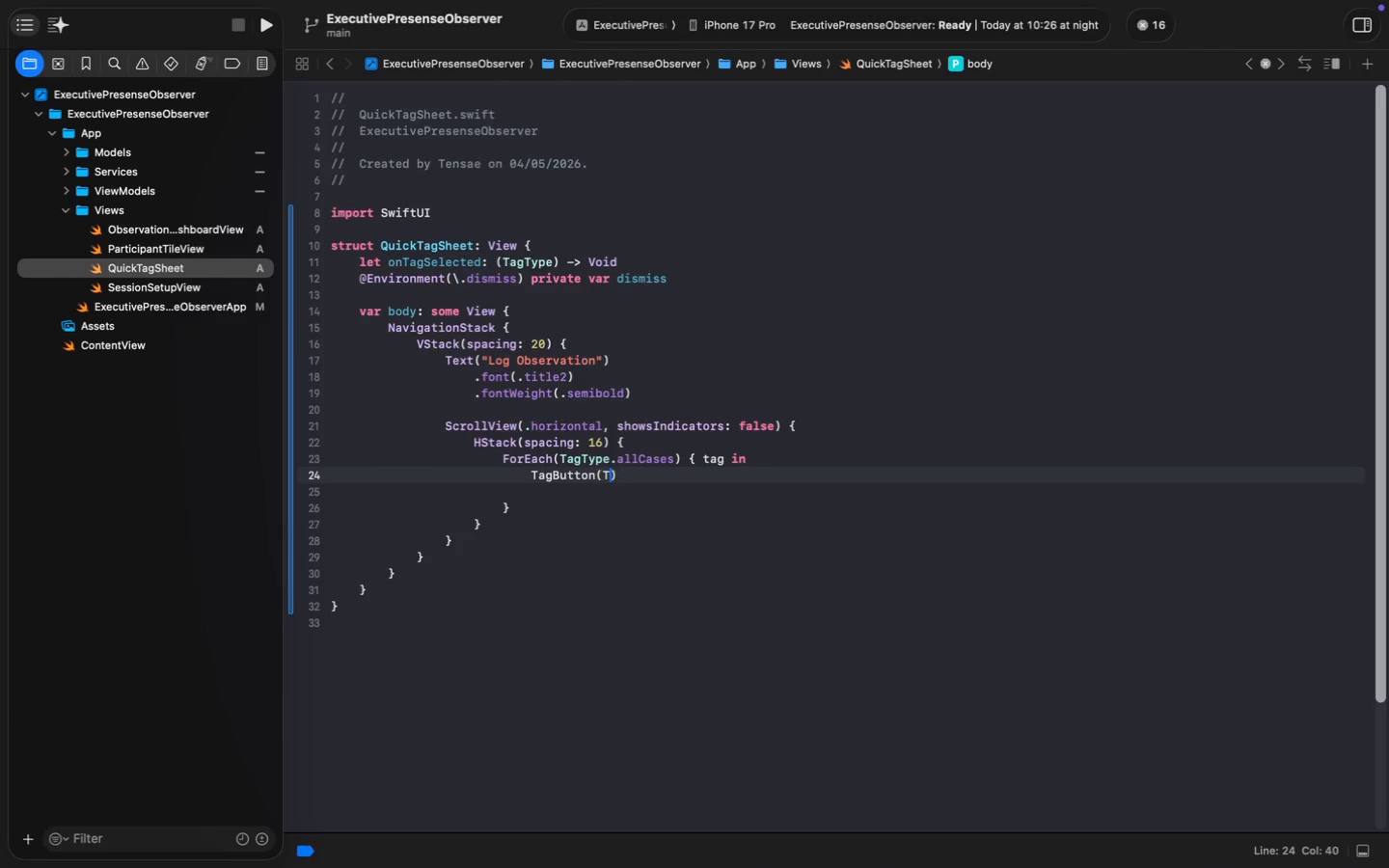 
 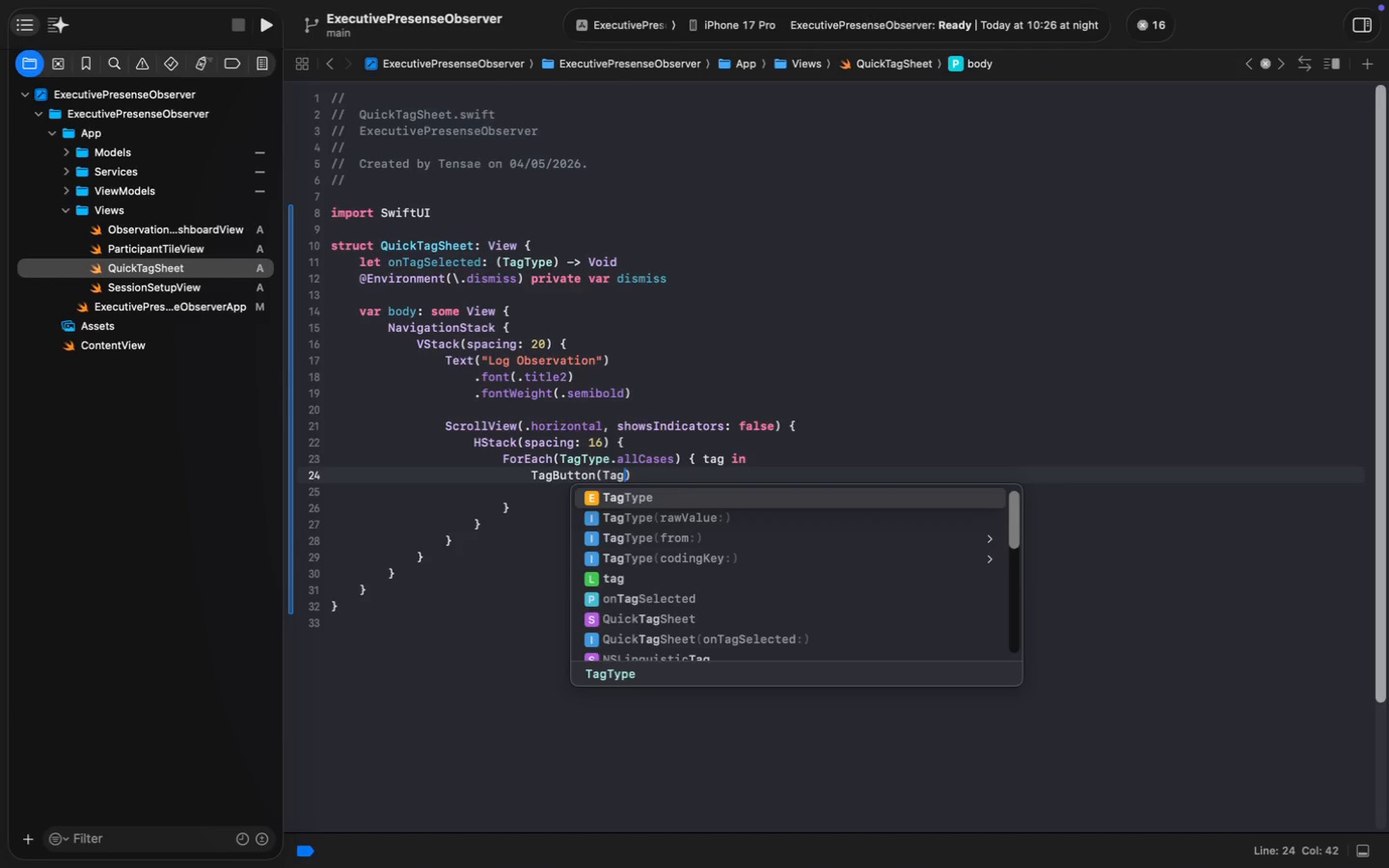 
key(Enter)
 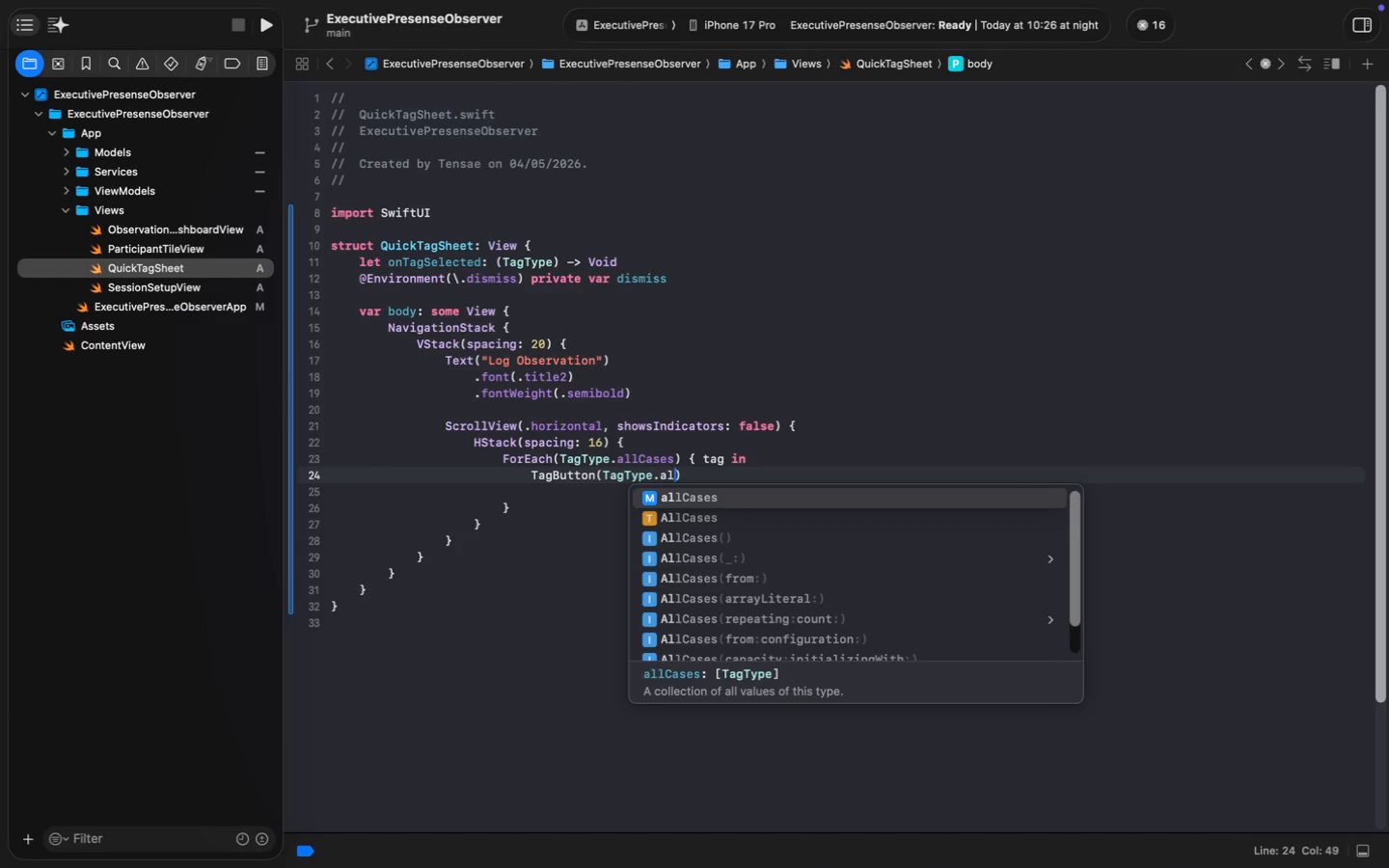 
type(.all)
 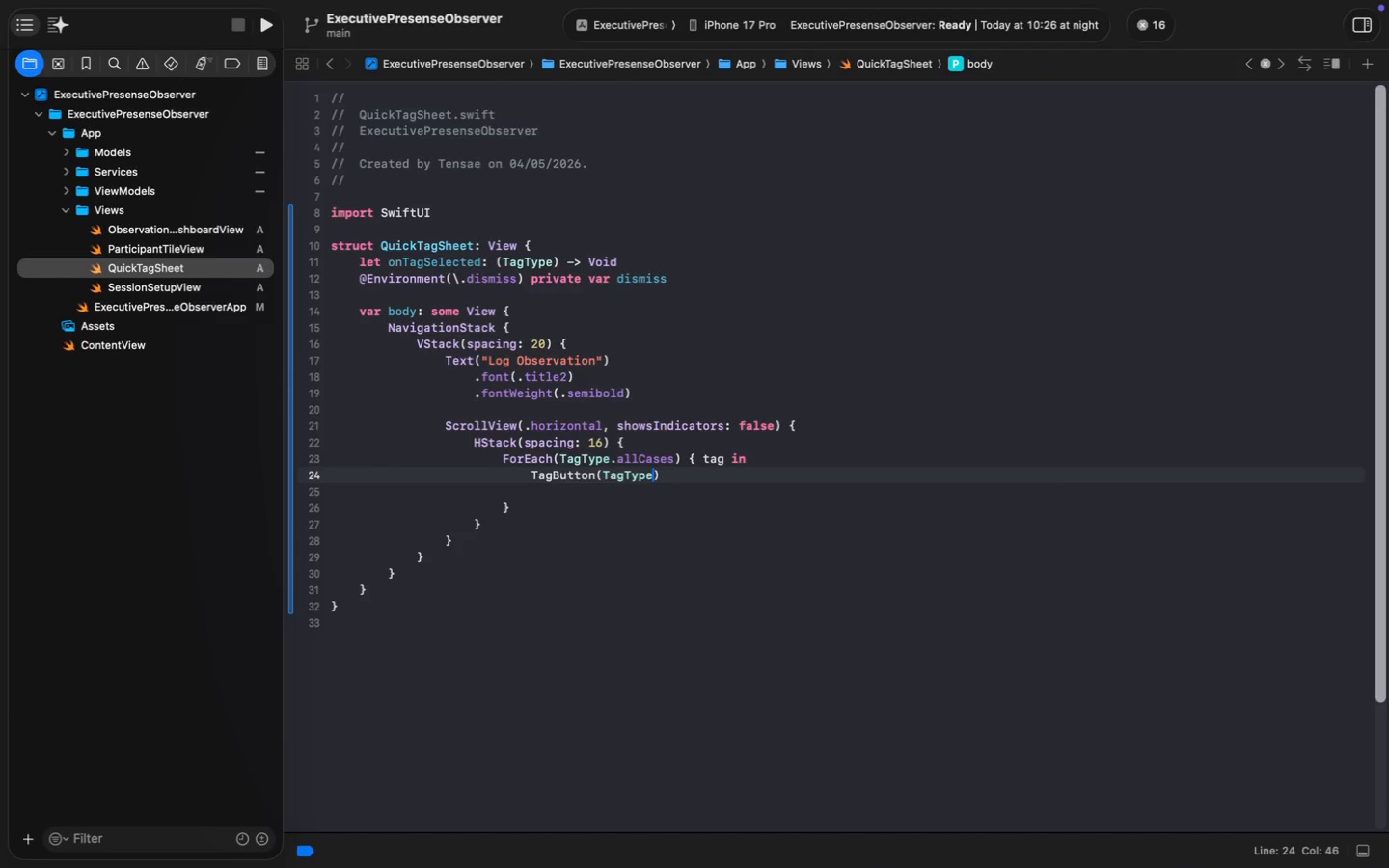 
key(Enter)
 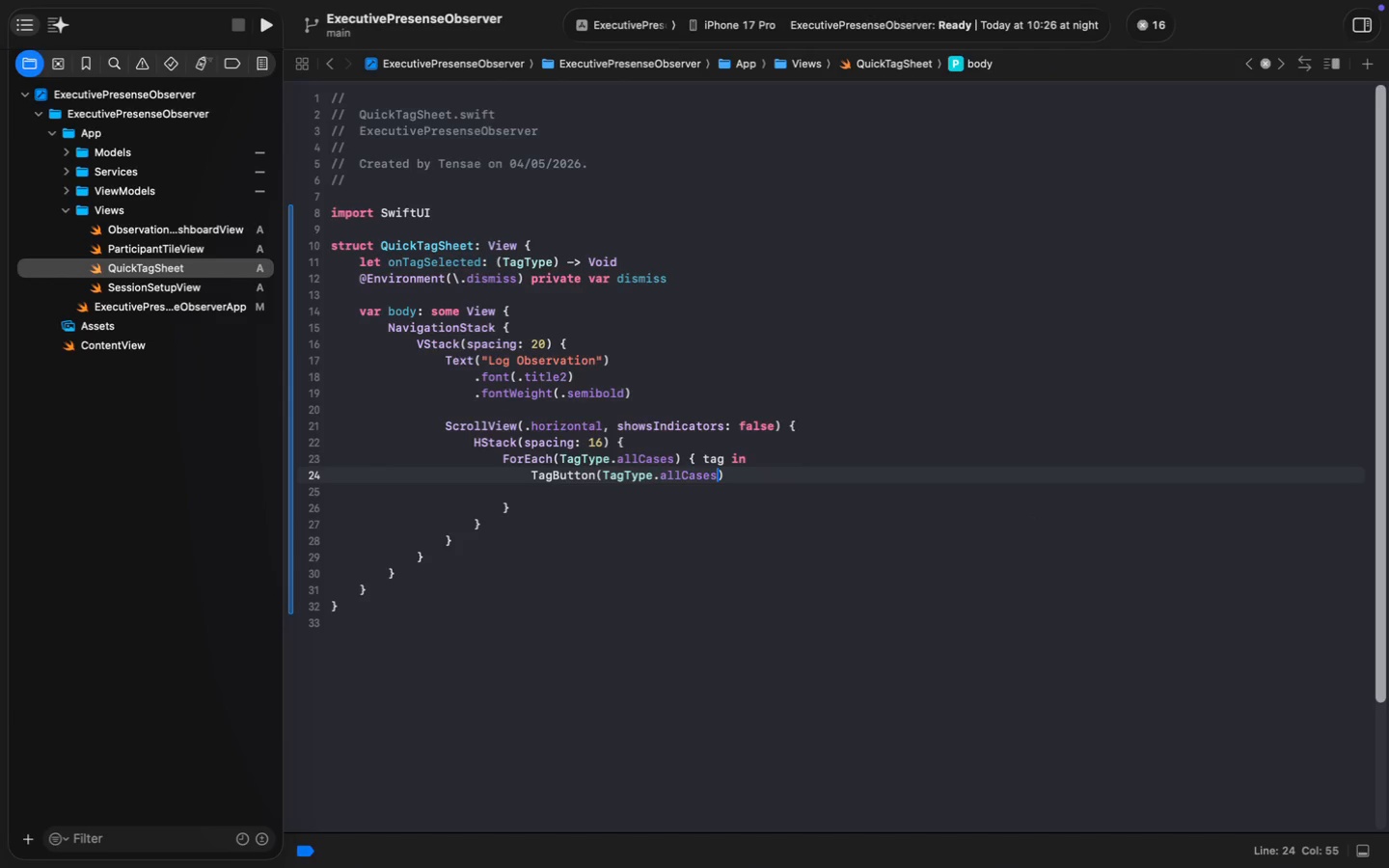 
key(ArrowRight)
 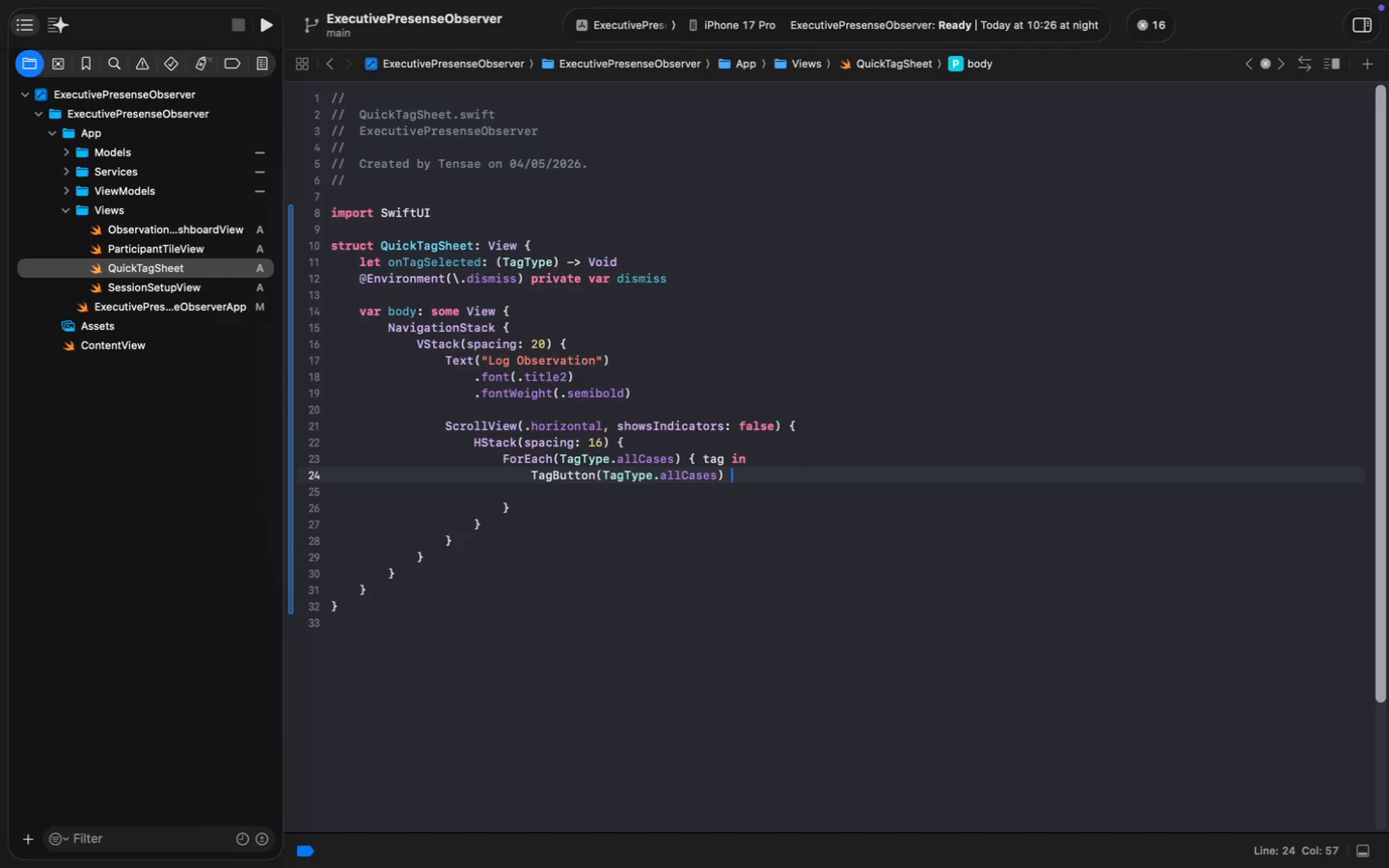 
key(Space)
 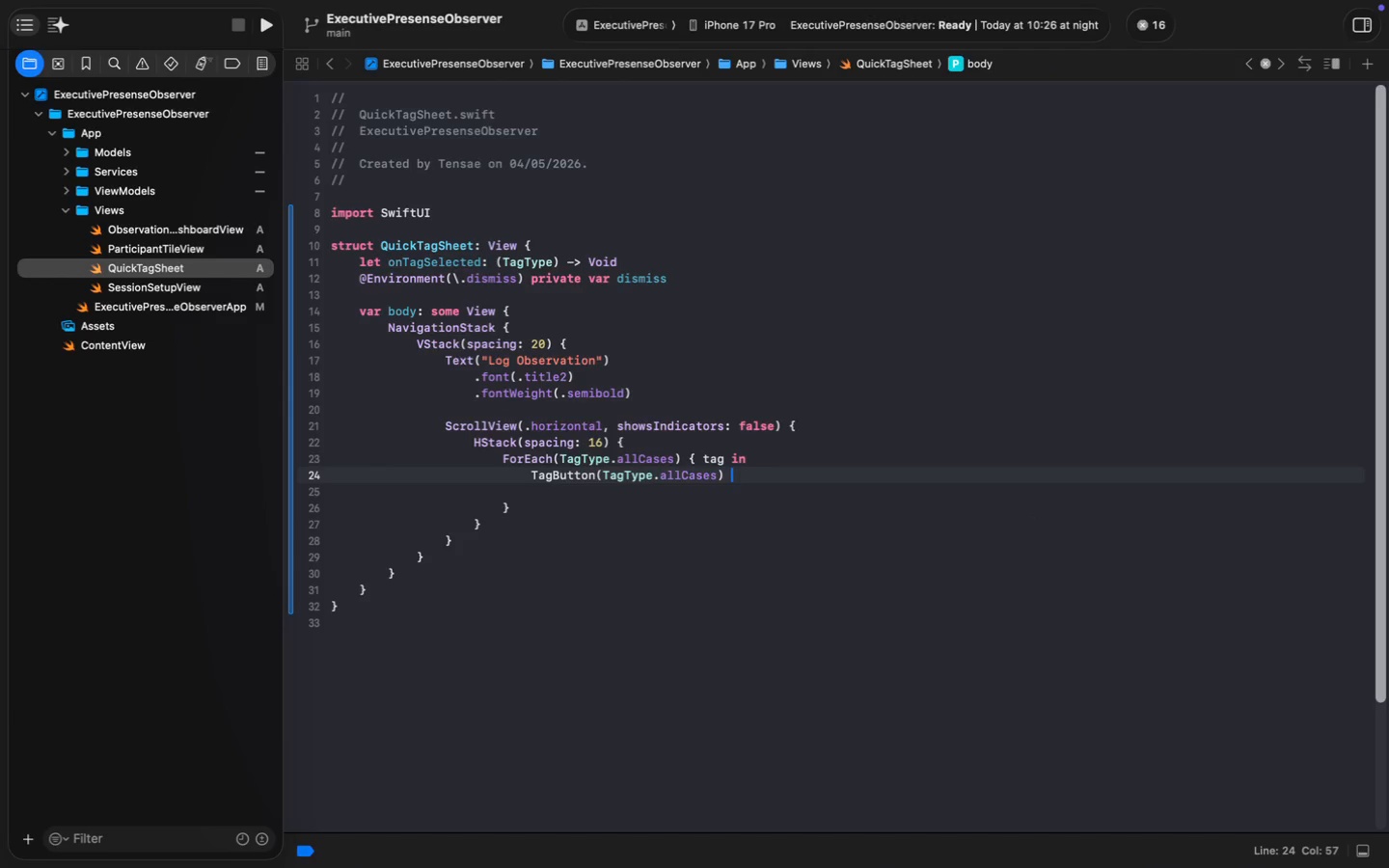 
key(Shift+BracketLeft)
 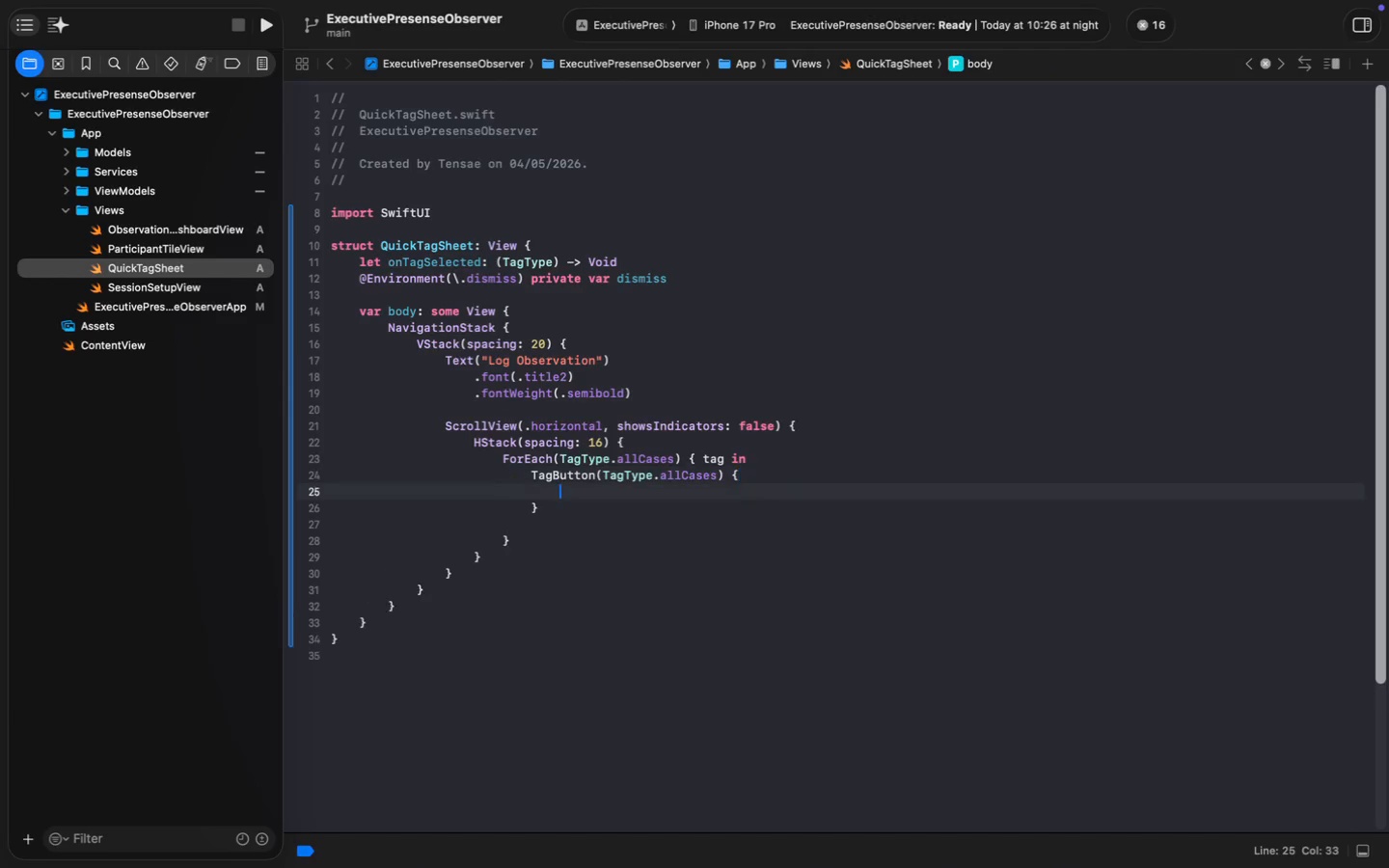 
key(Enter)
 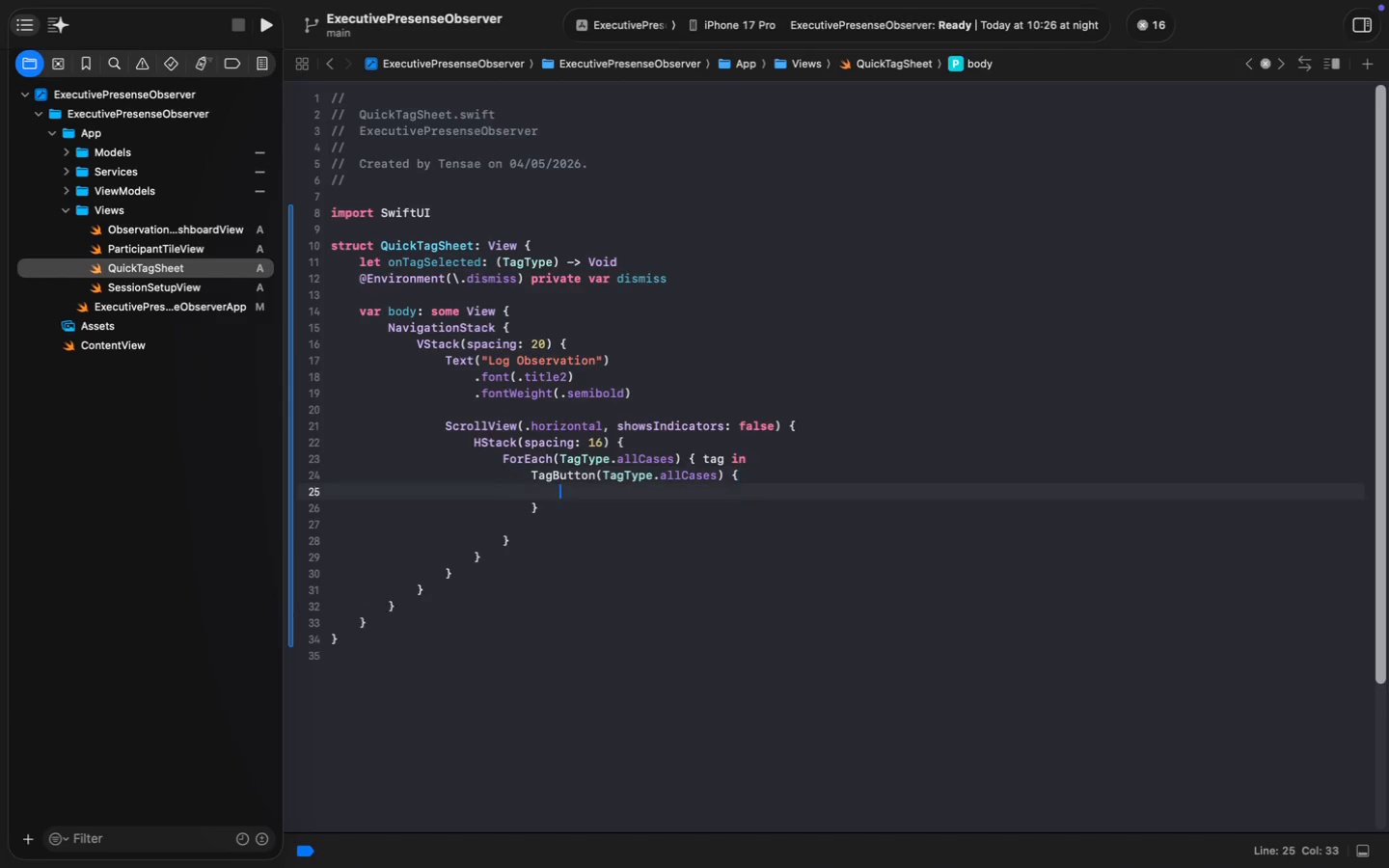 
key(Meta+Z)
 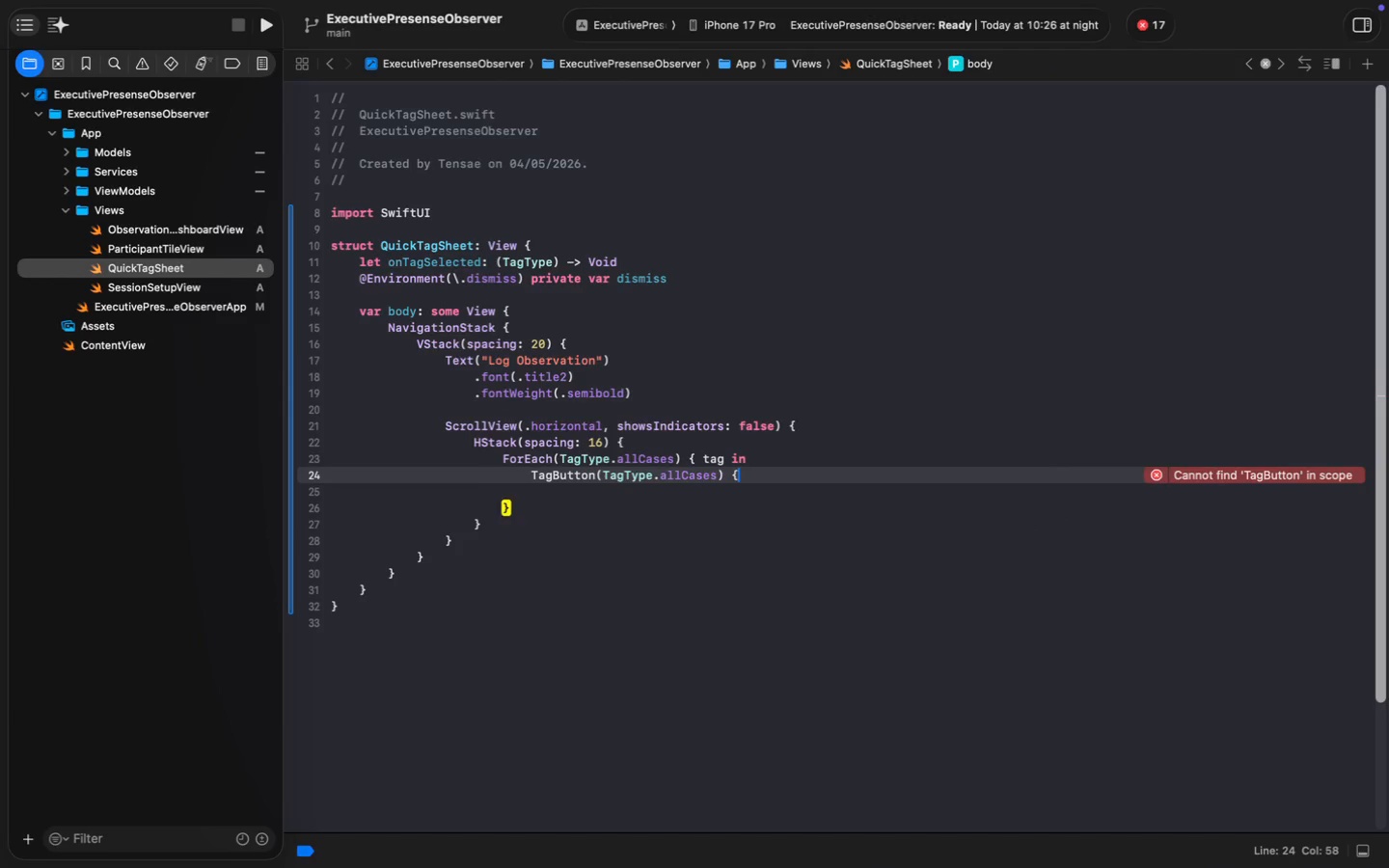 
key(Meta+Z)
 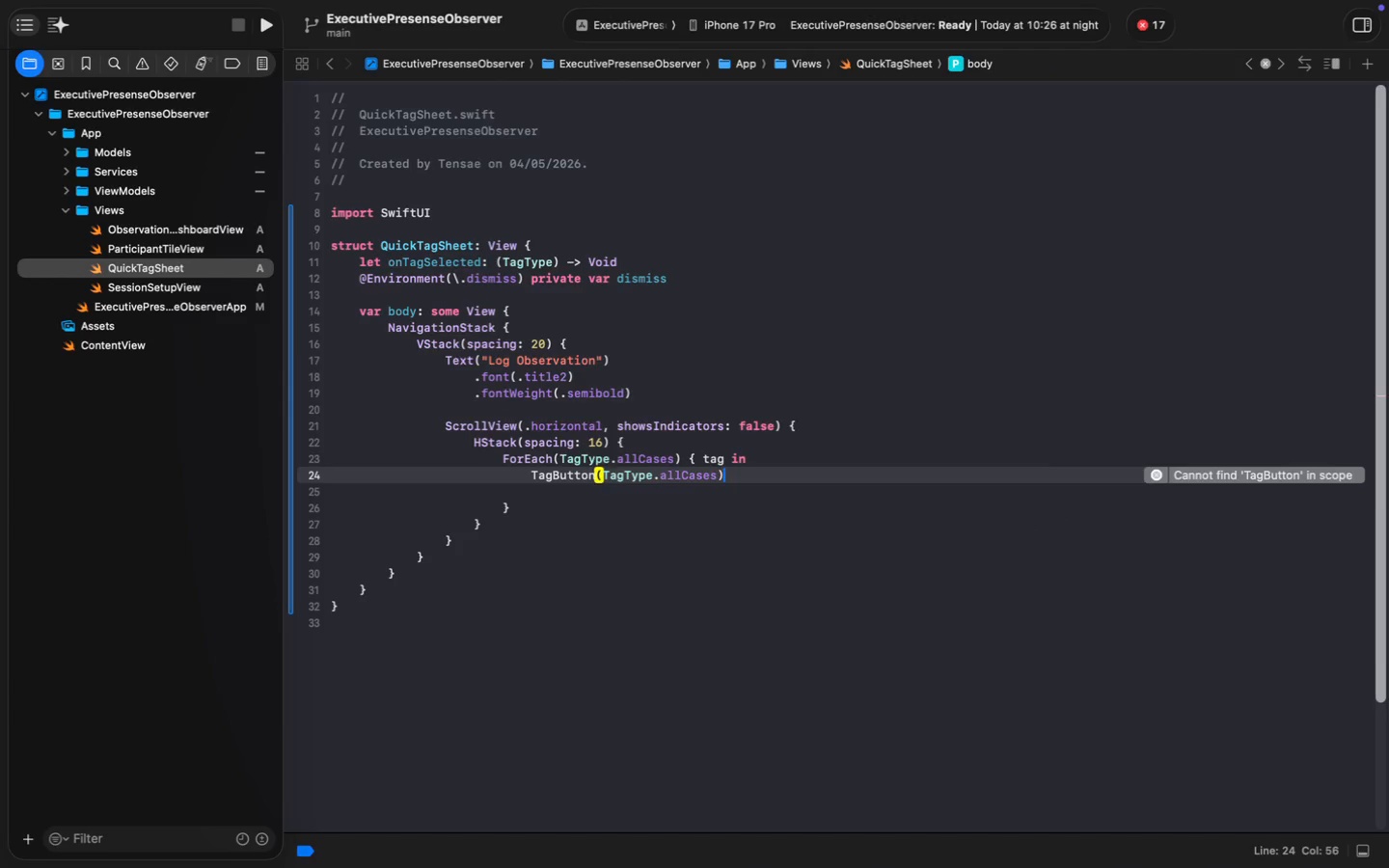 
key(Meta+Z)
 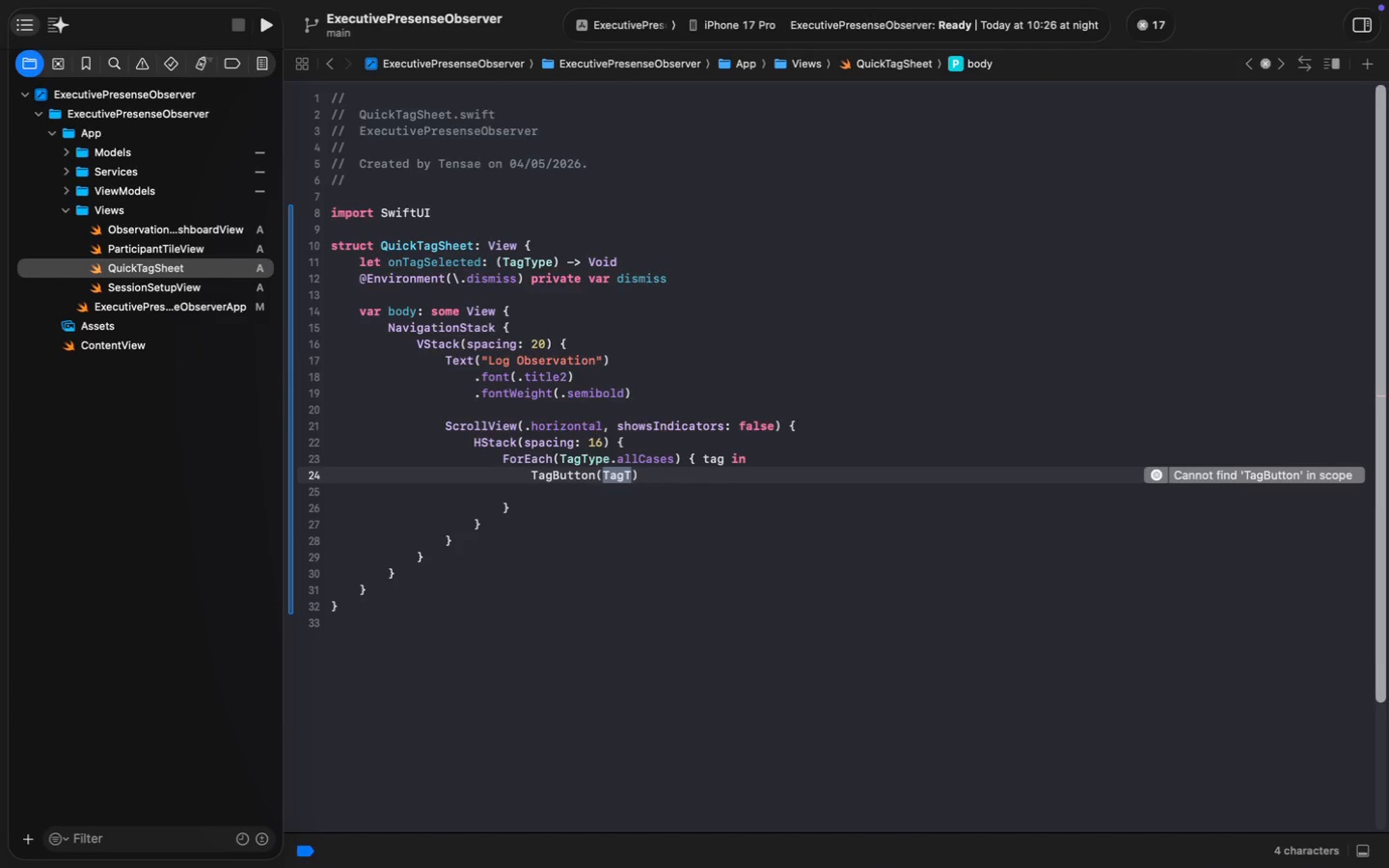 
key(Meta+Z)
 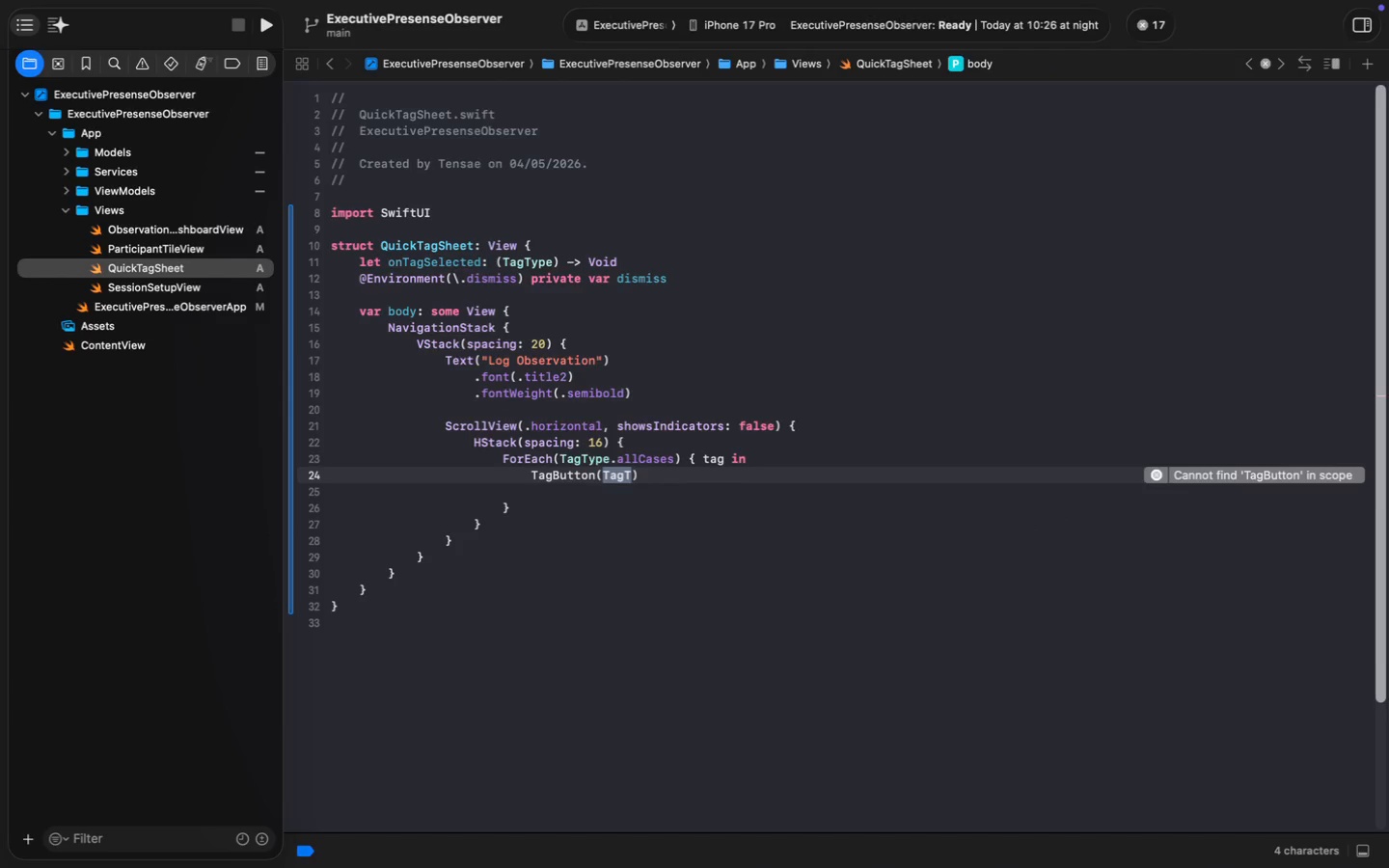 
type(tag: tag)
 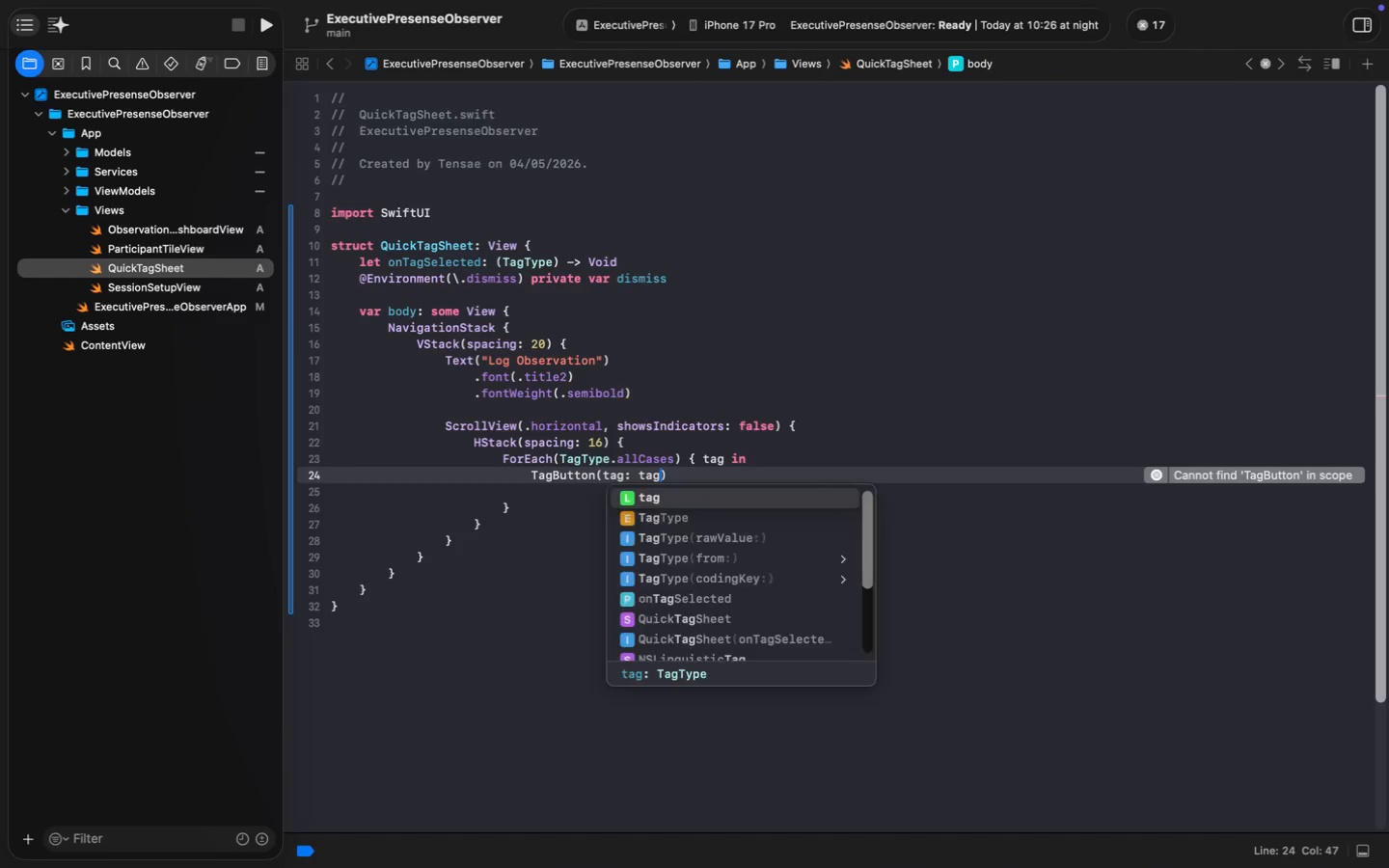 
key(ArrowRight)
 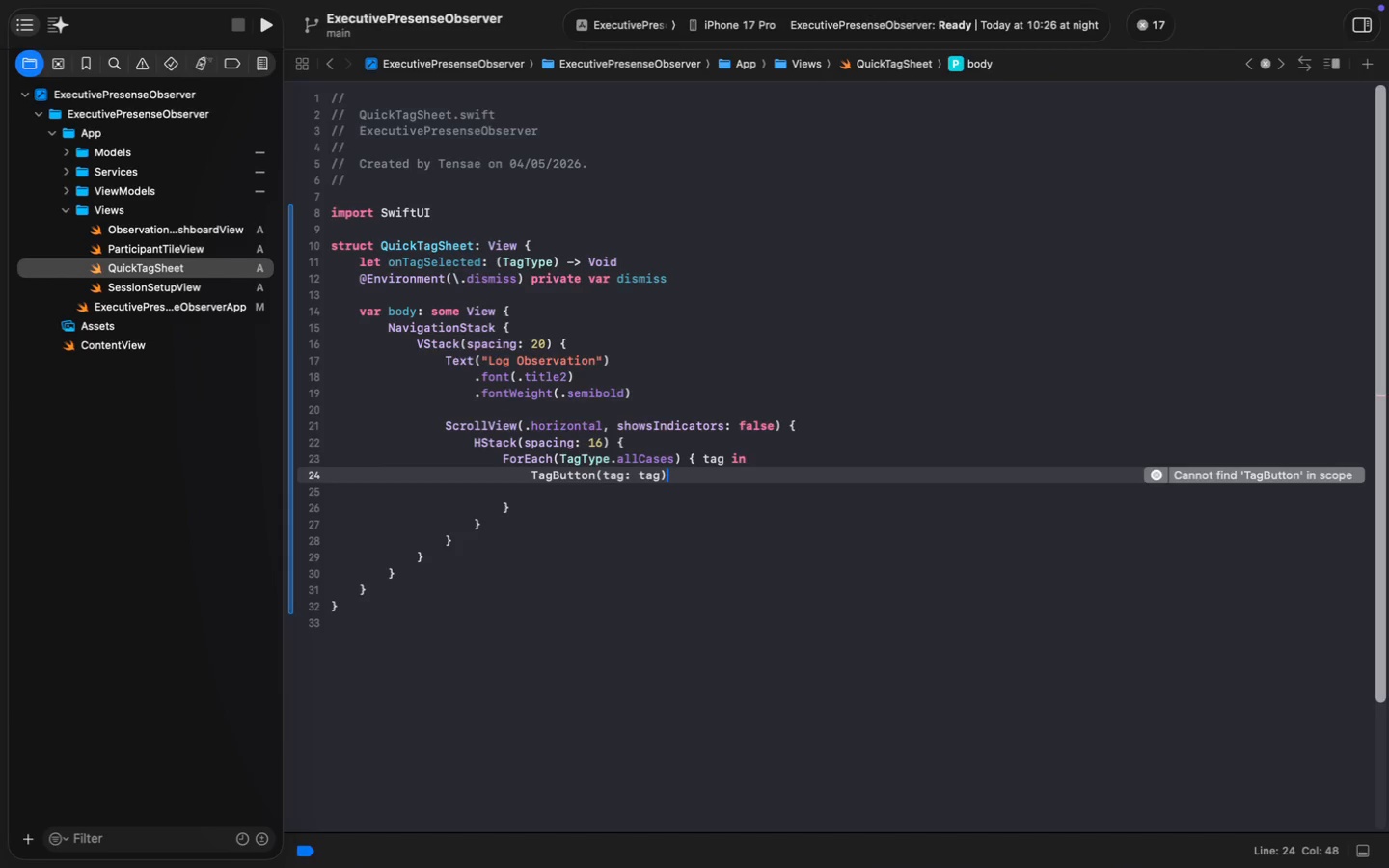 
key(Space)
 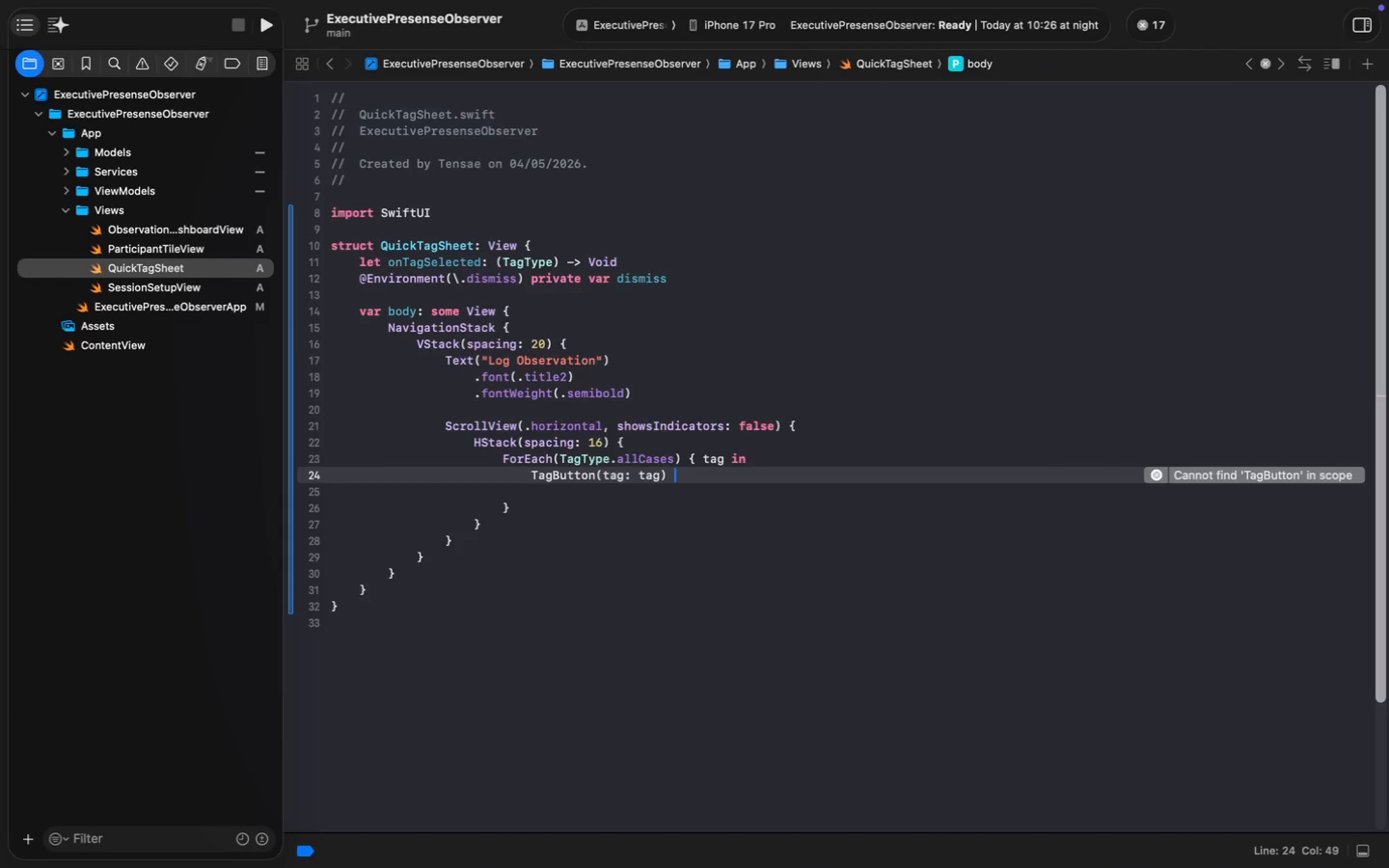 
key(Shift+ShiftLeft)
 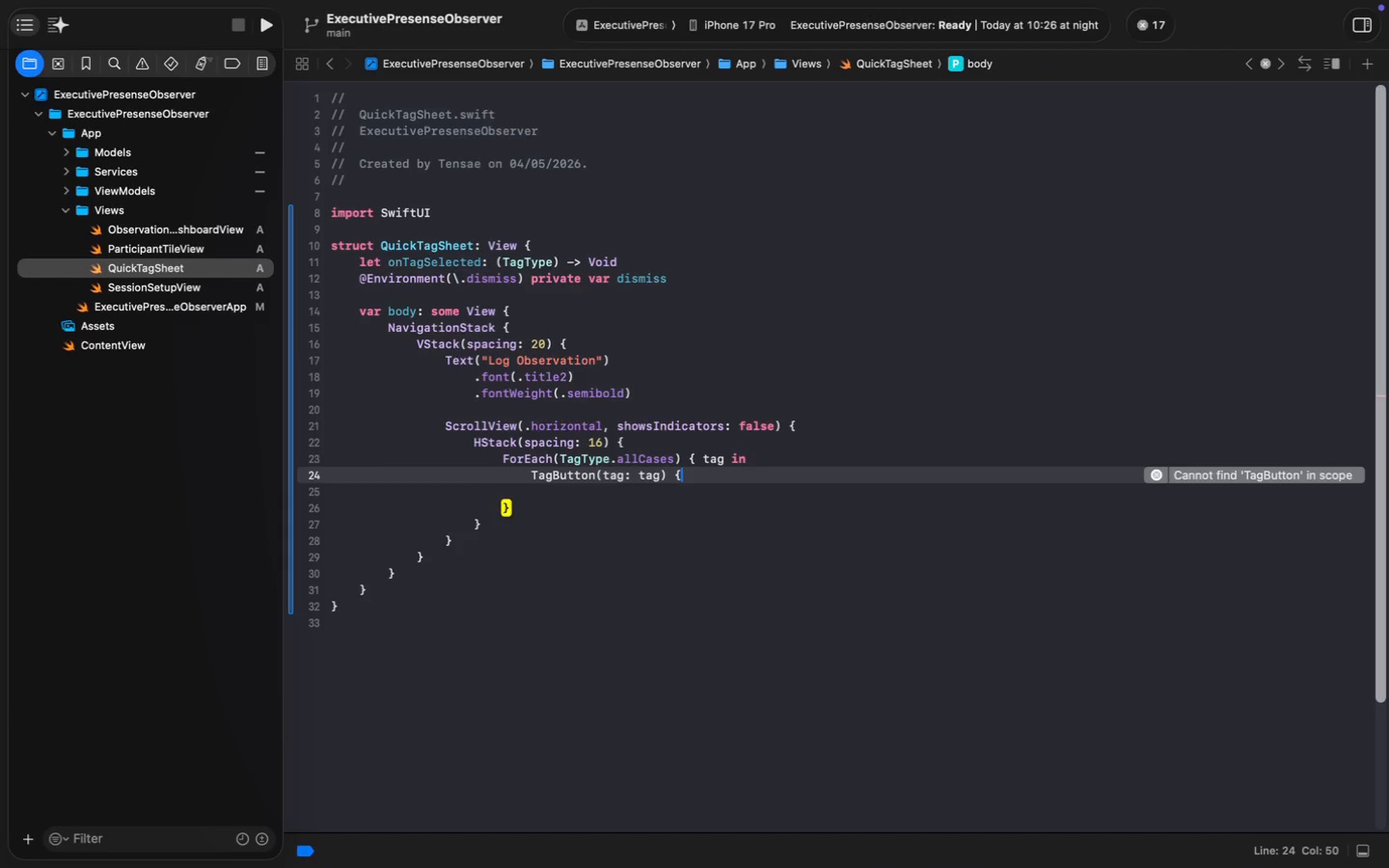 
key(Shift+BracketLeft)
 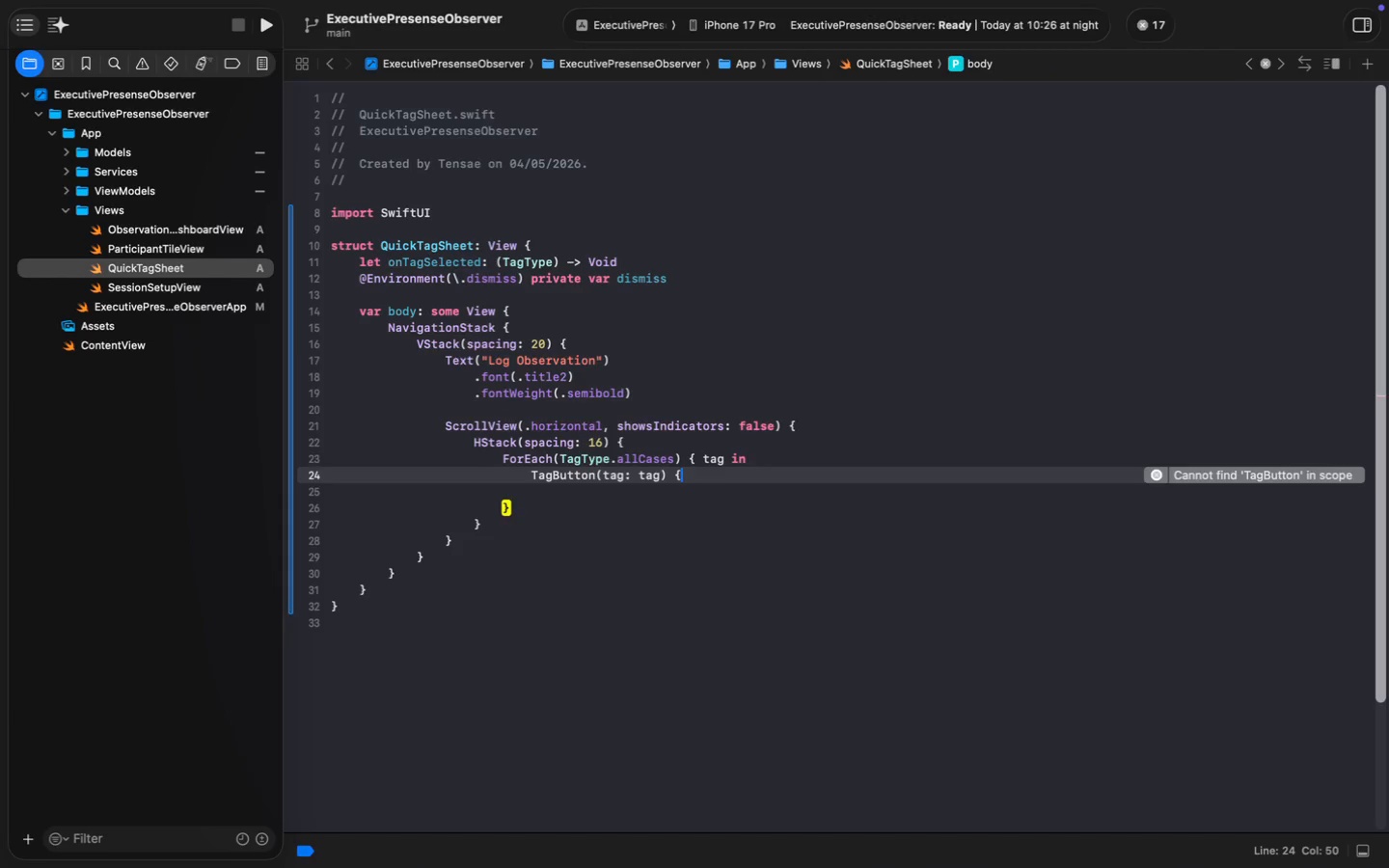 
key(Enter)
 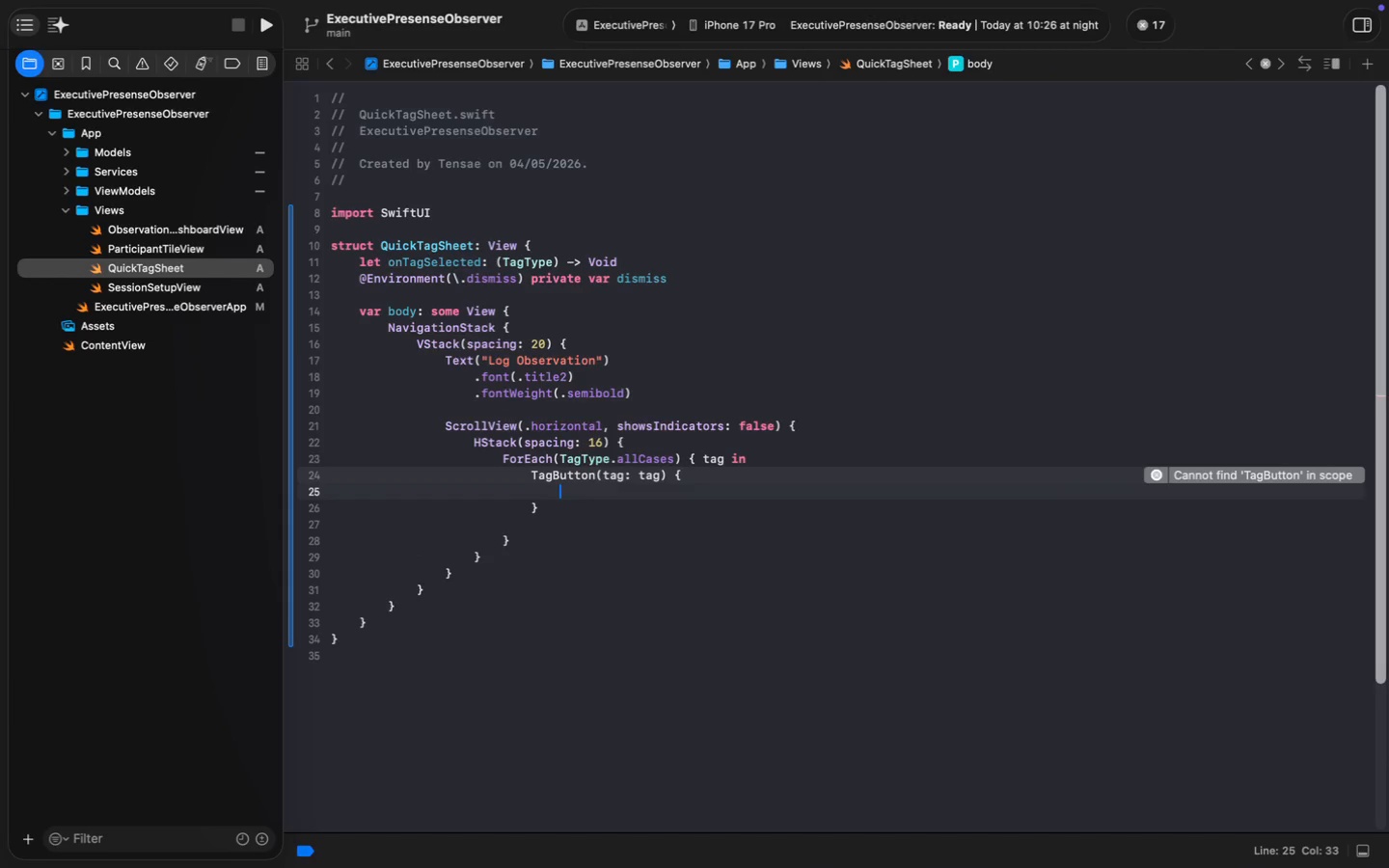 
type(onTag)
 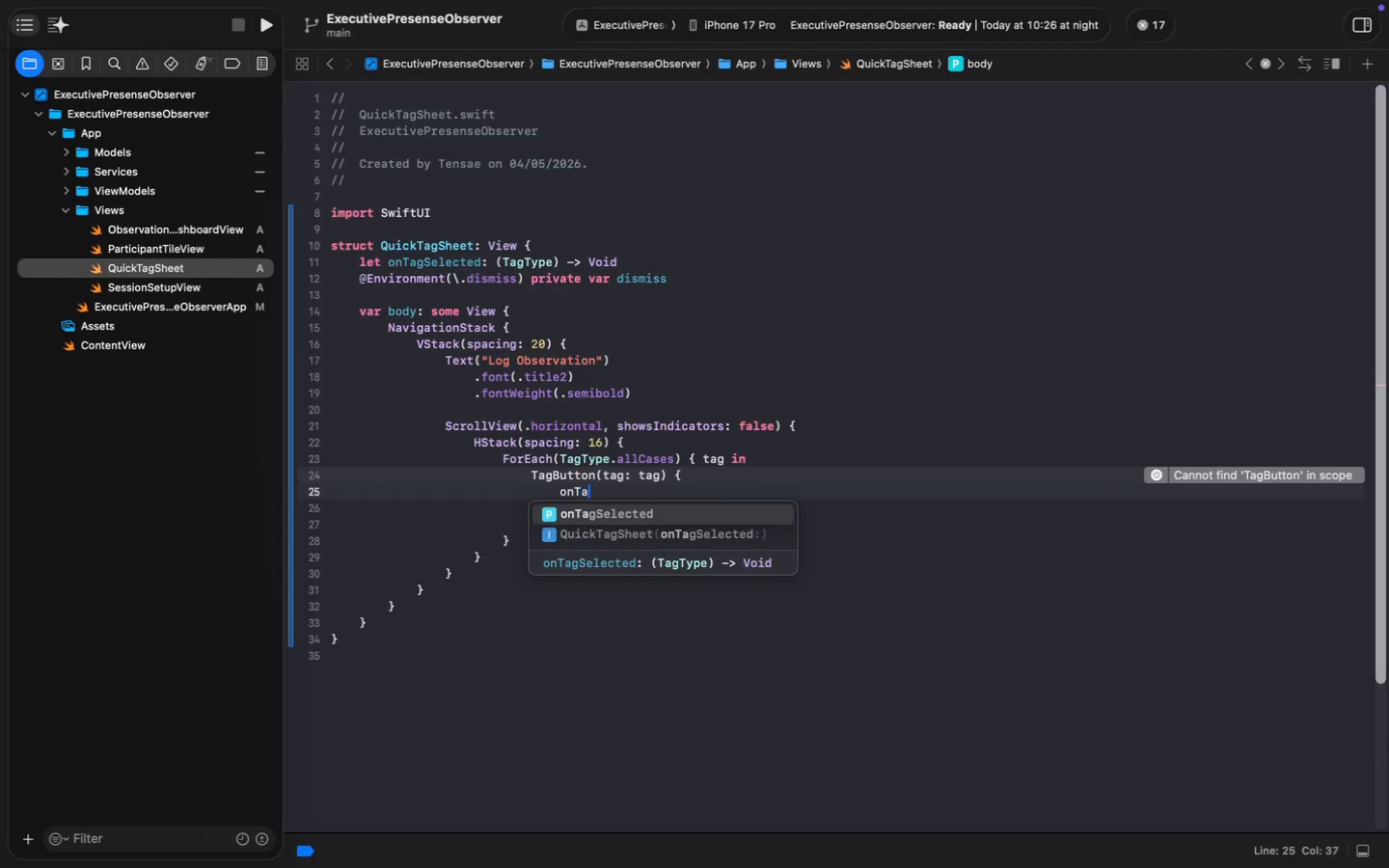 
key(Enter)
 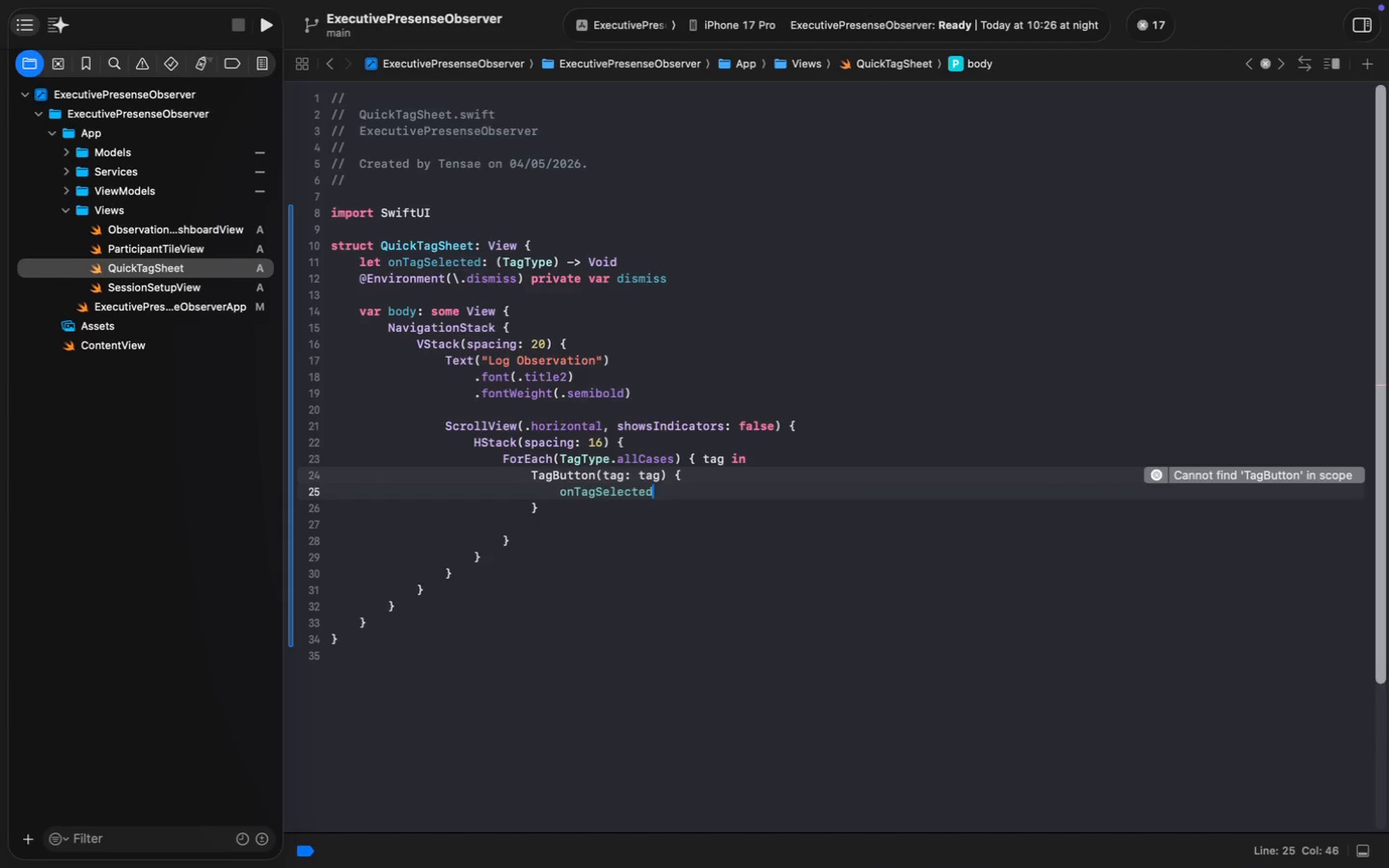 
type((tag)
 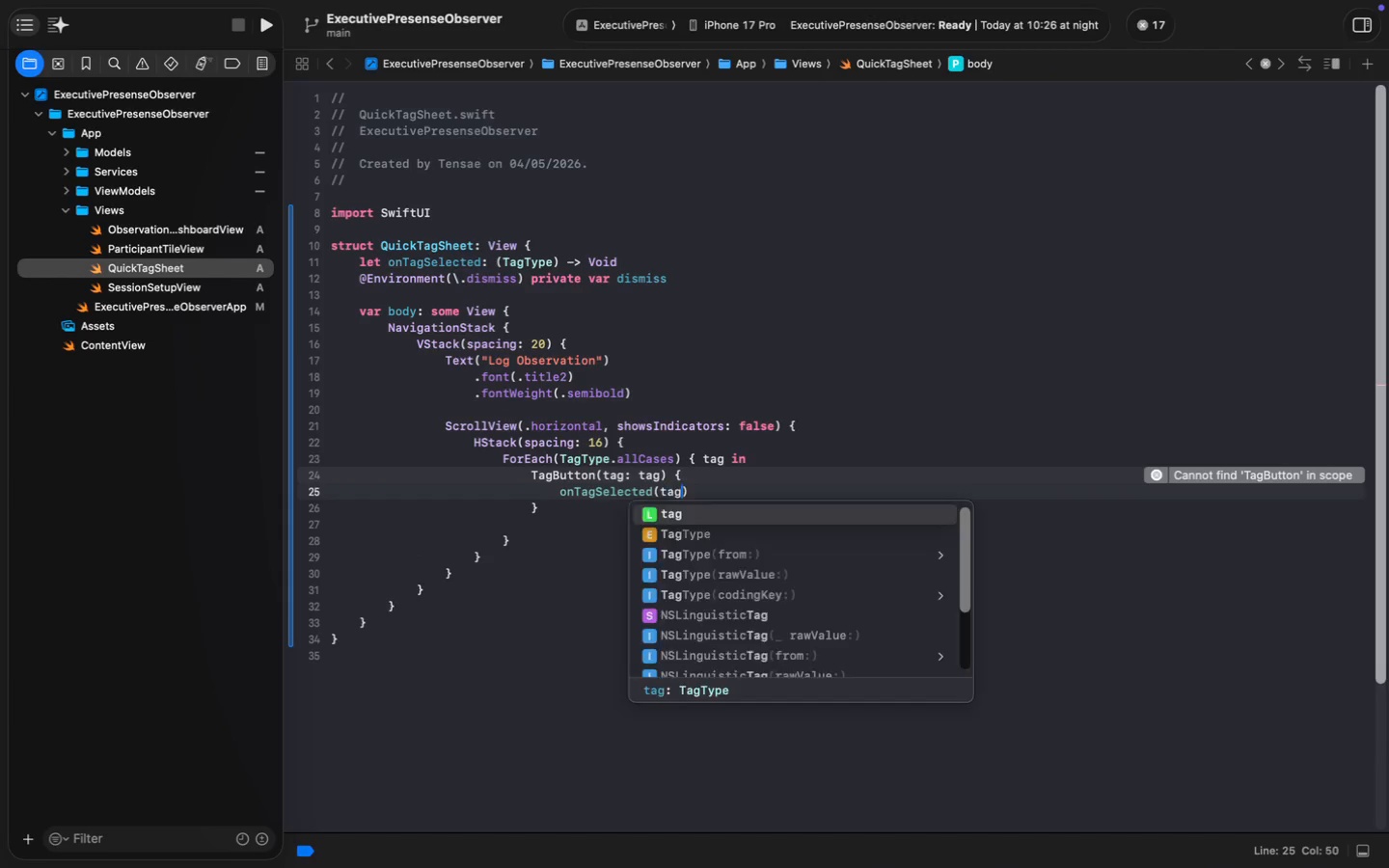 
key(Meta+MetaRight)
 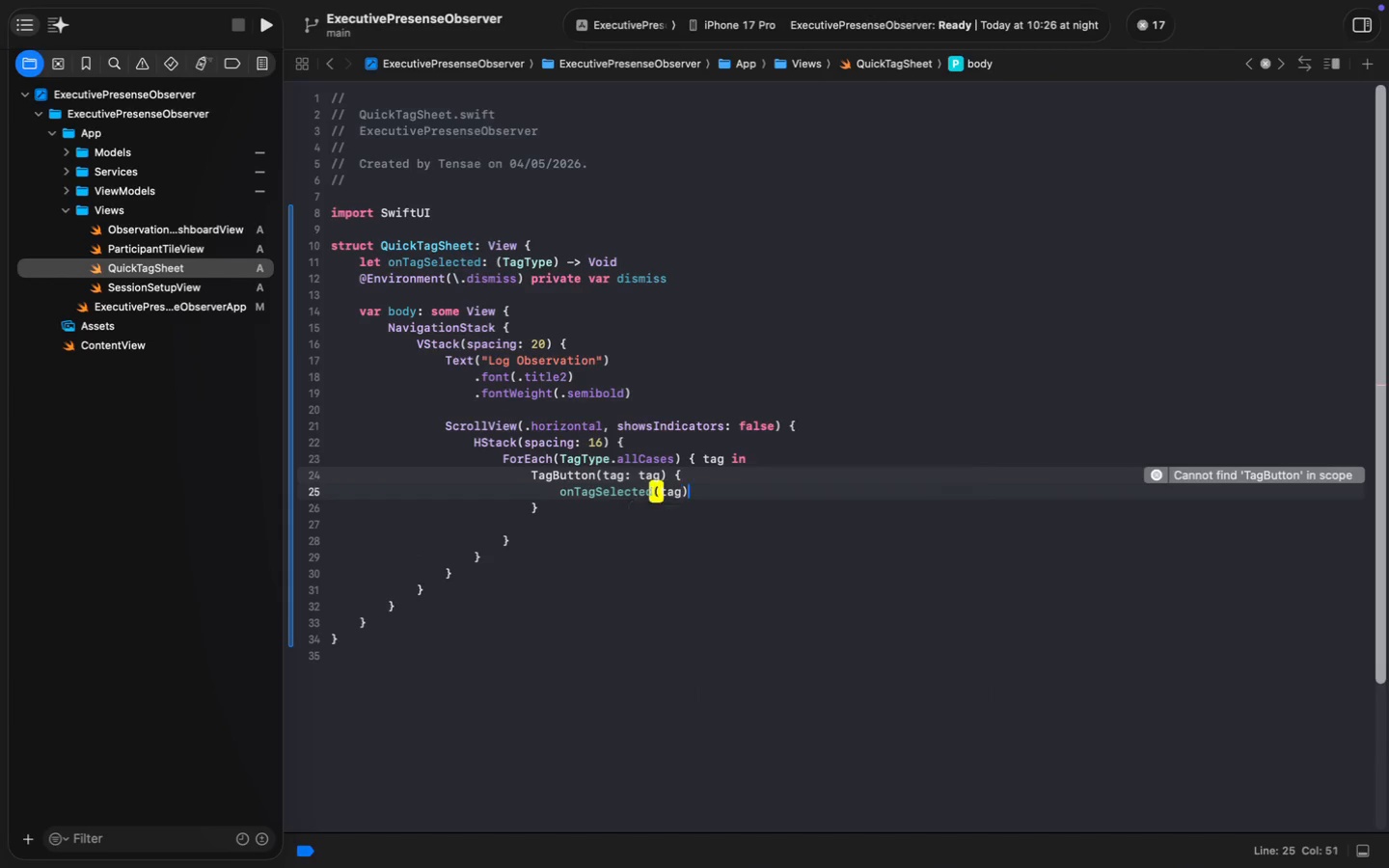 
key(Meta+ArrowRight)
 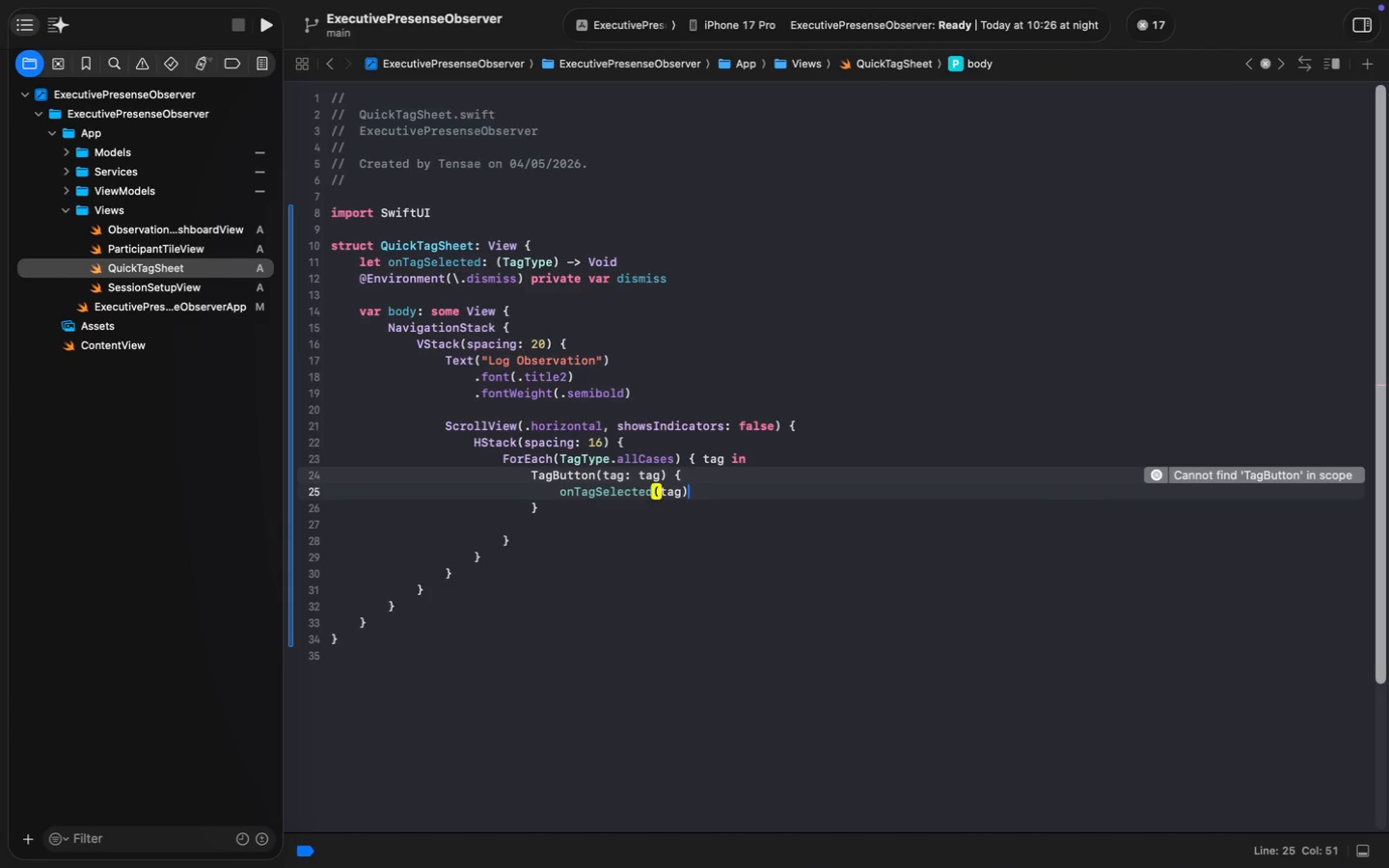 
key(Enter)
 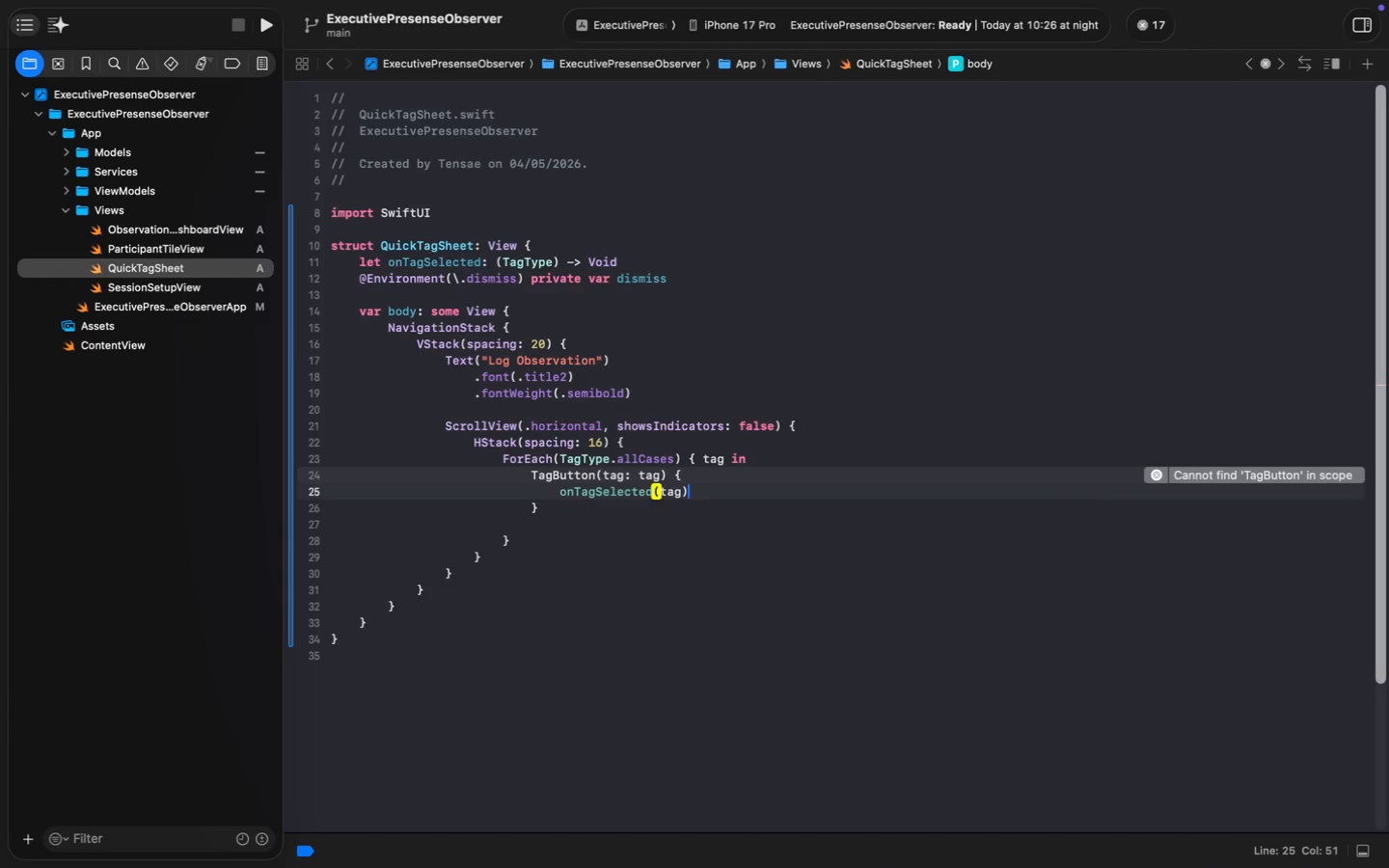 
type(dism)
 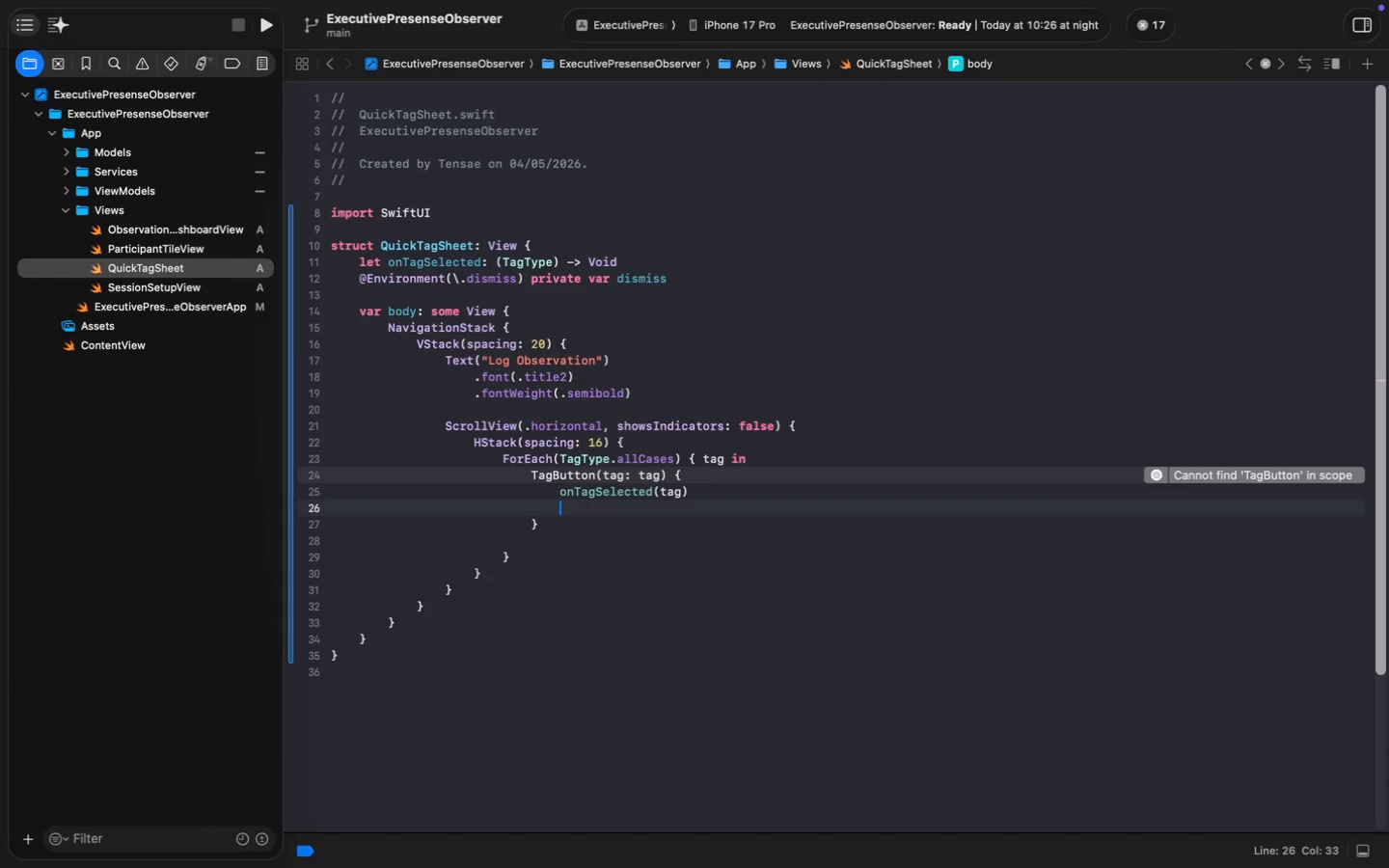 
key(Enter)
 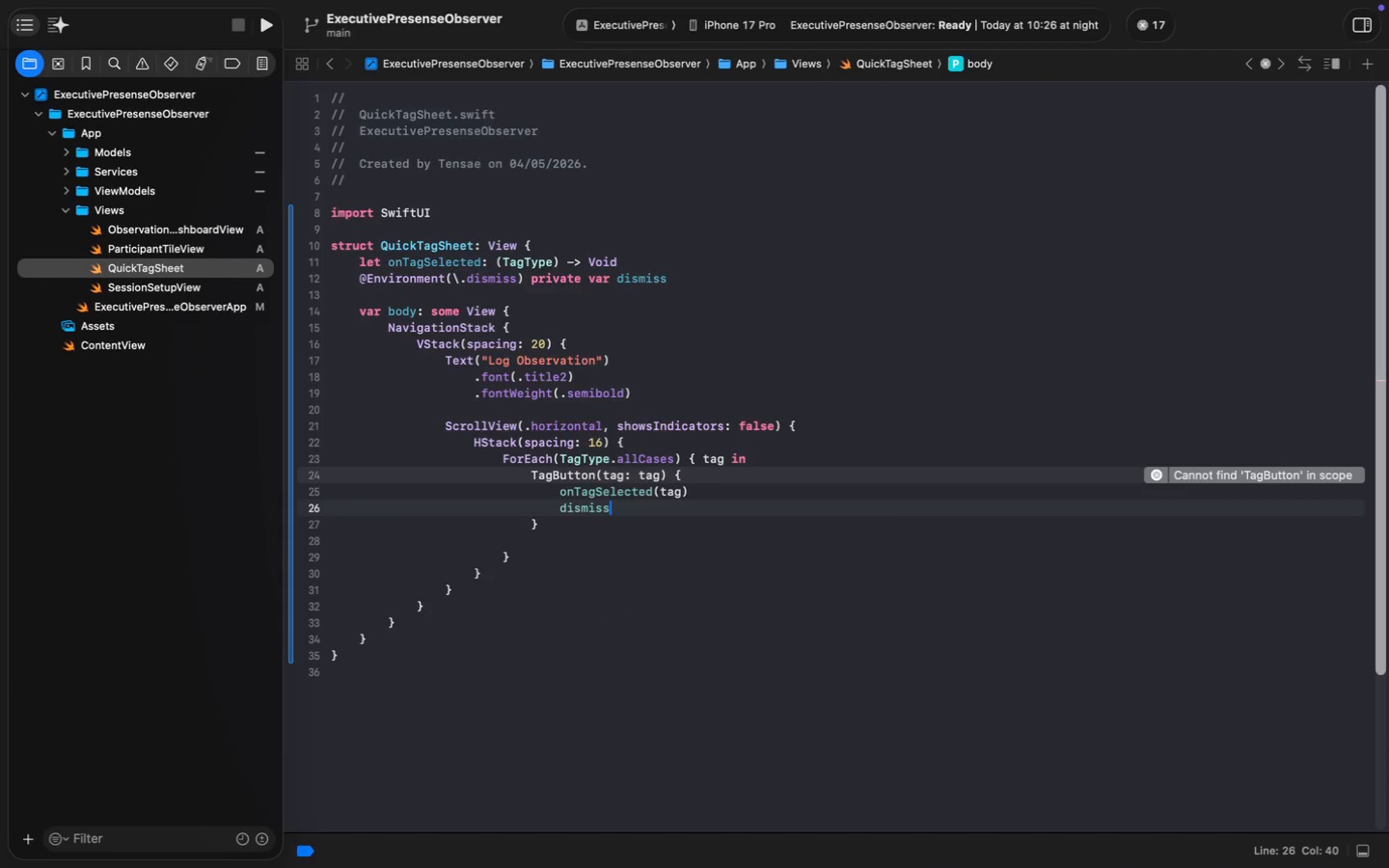 
key(Shift+9)
 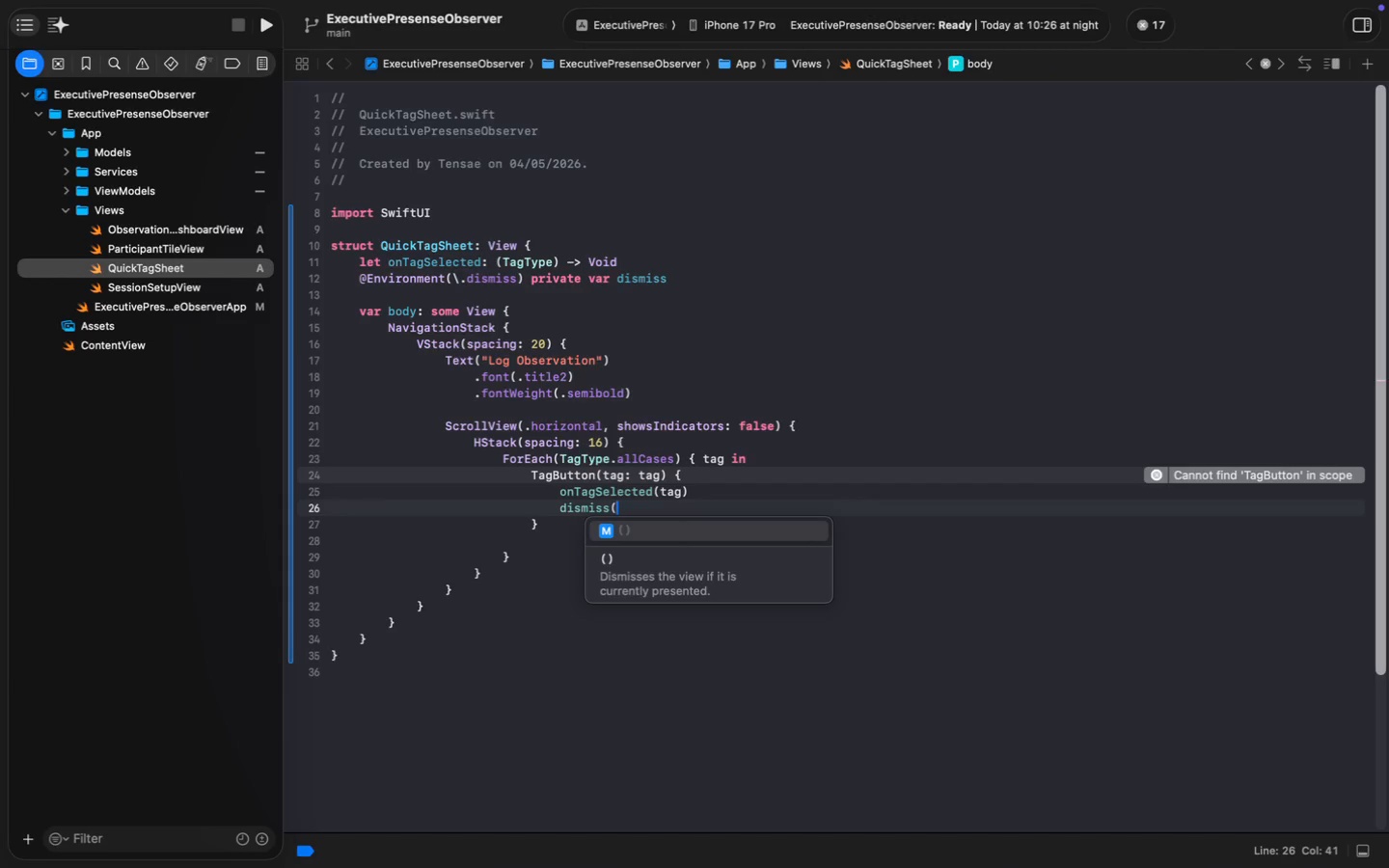 
key(Enter)
 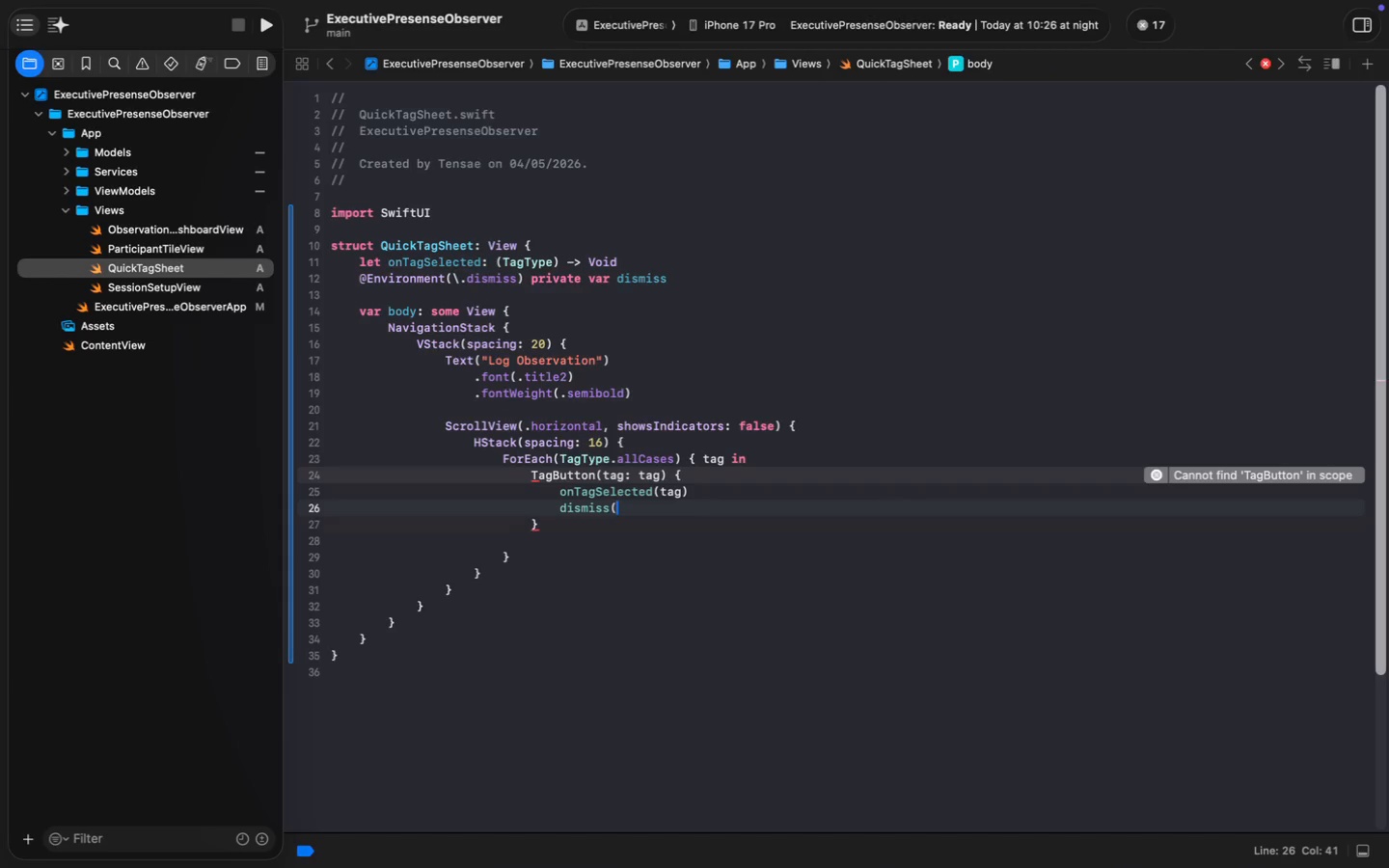 
key(Shift+0)
 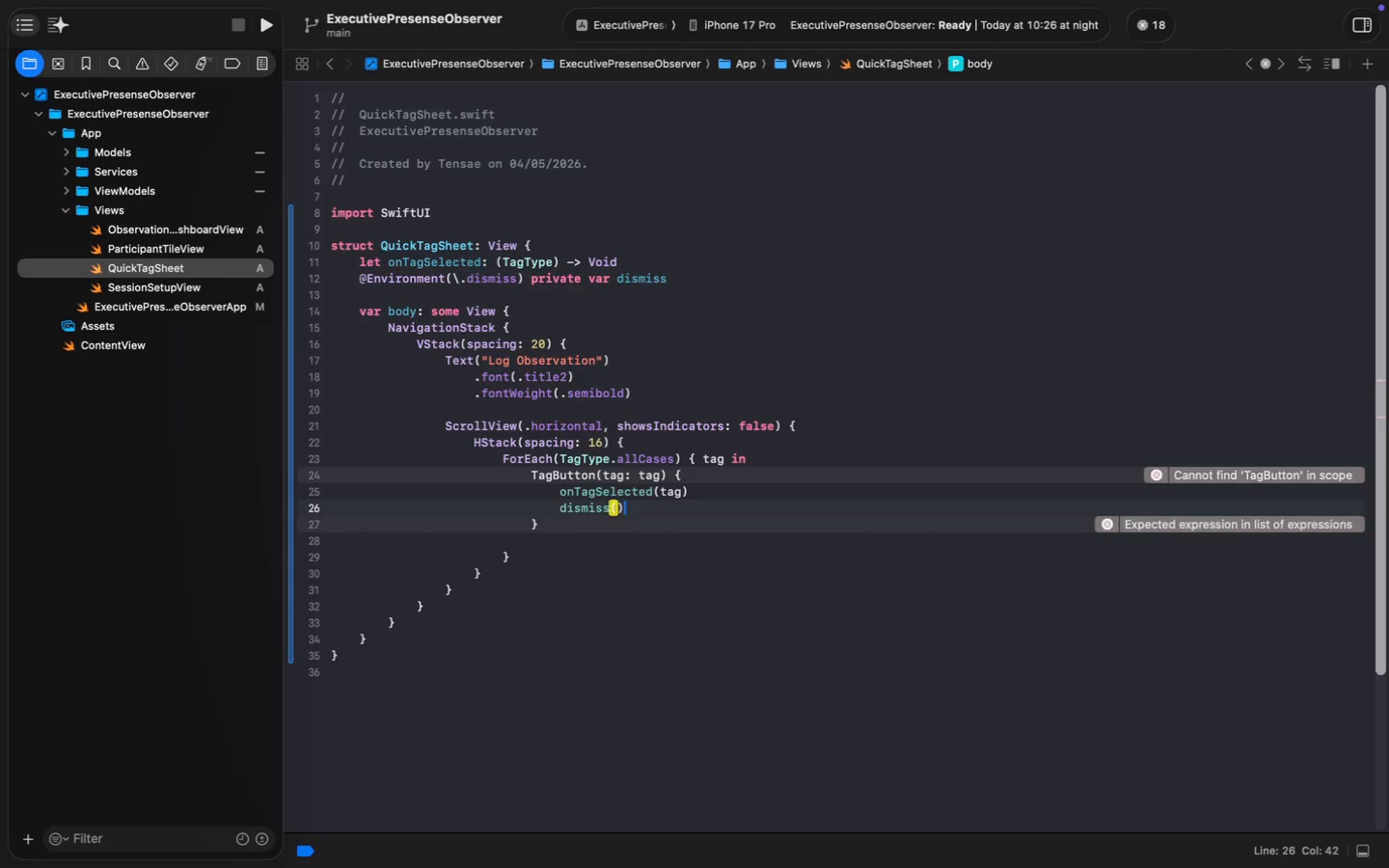 
key(ArrowDown)
 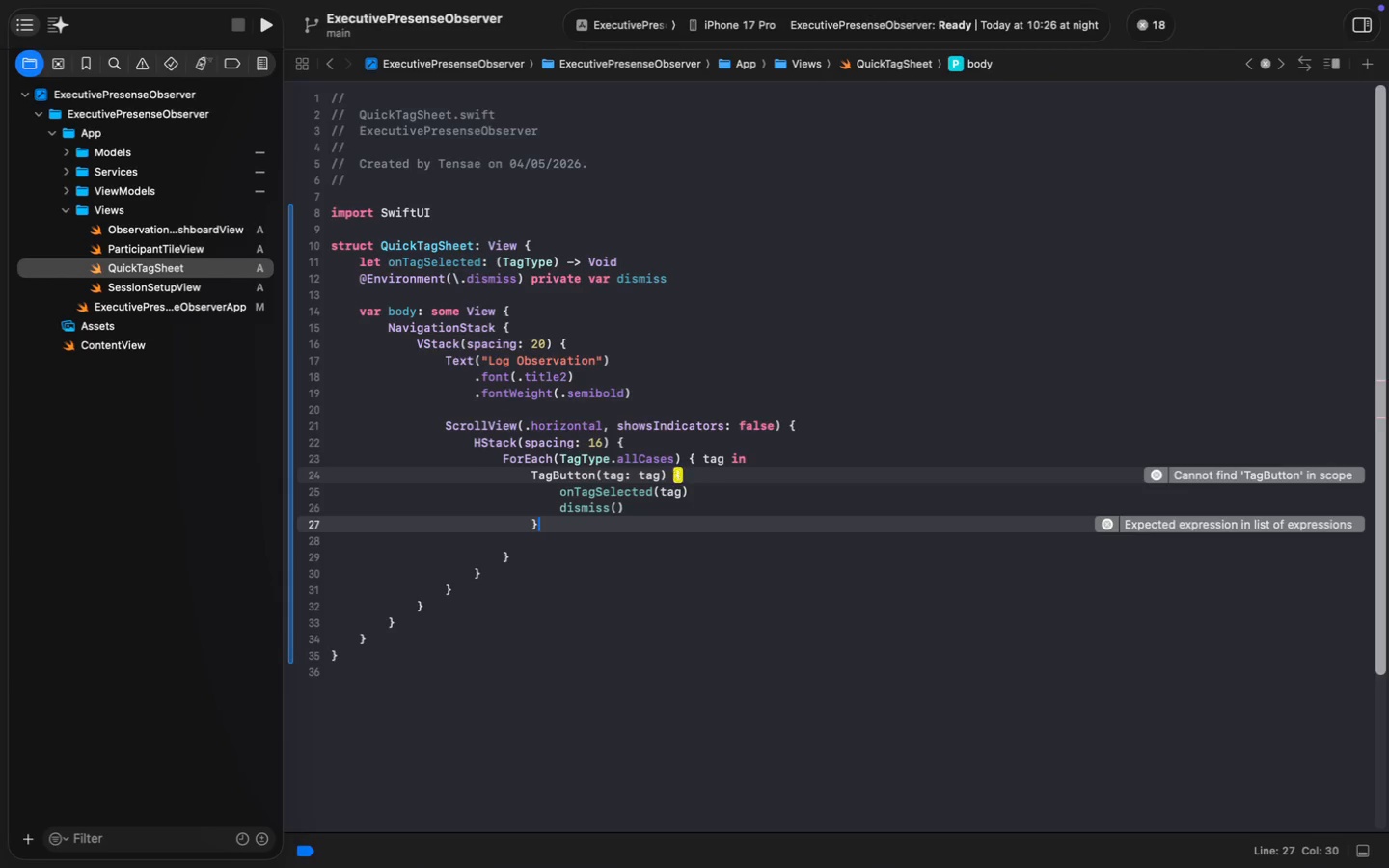 
key(ArrowDown)
 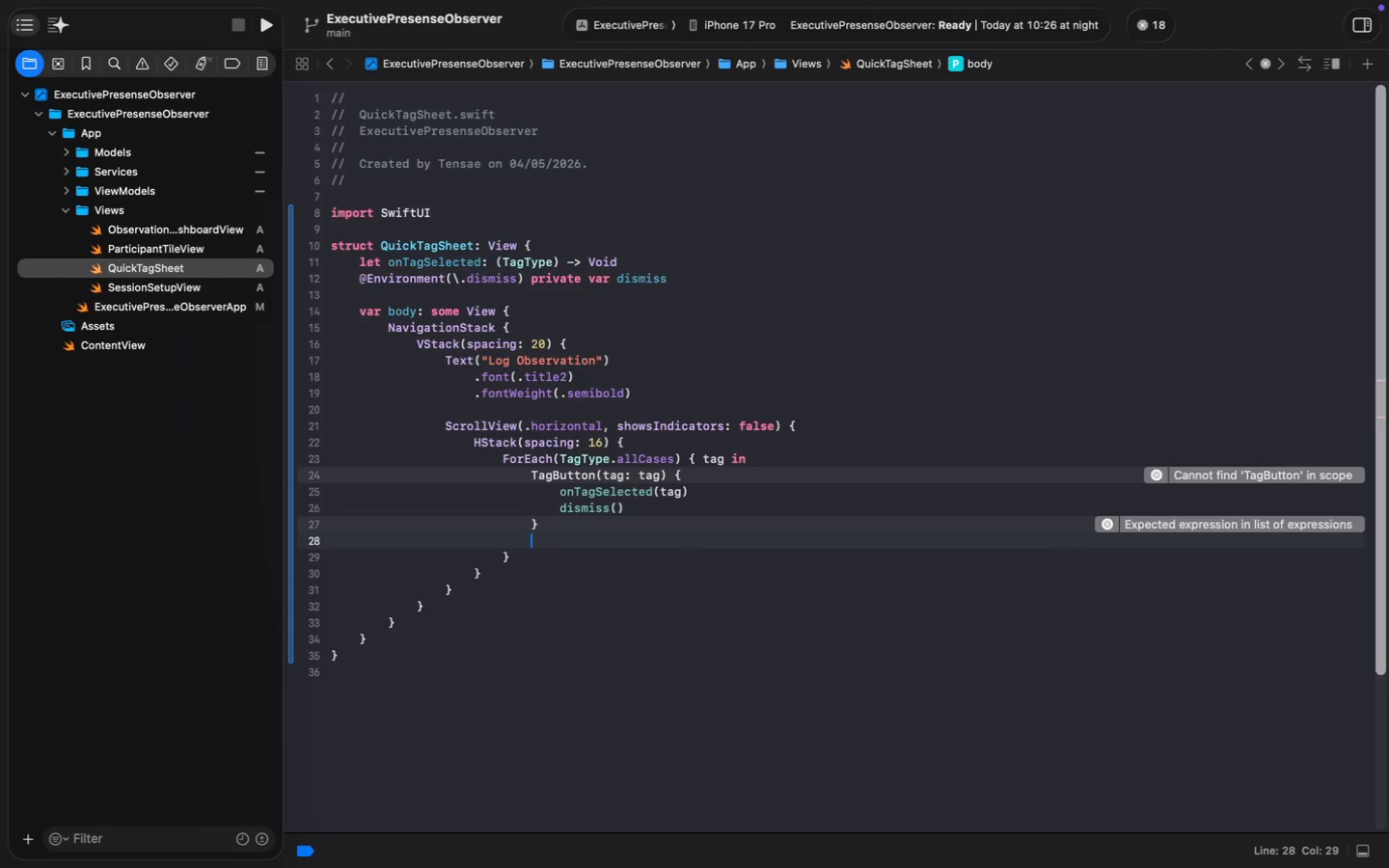 
key(ArrowUp)
 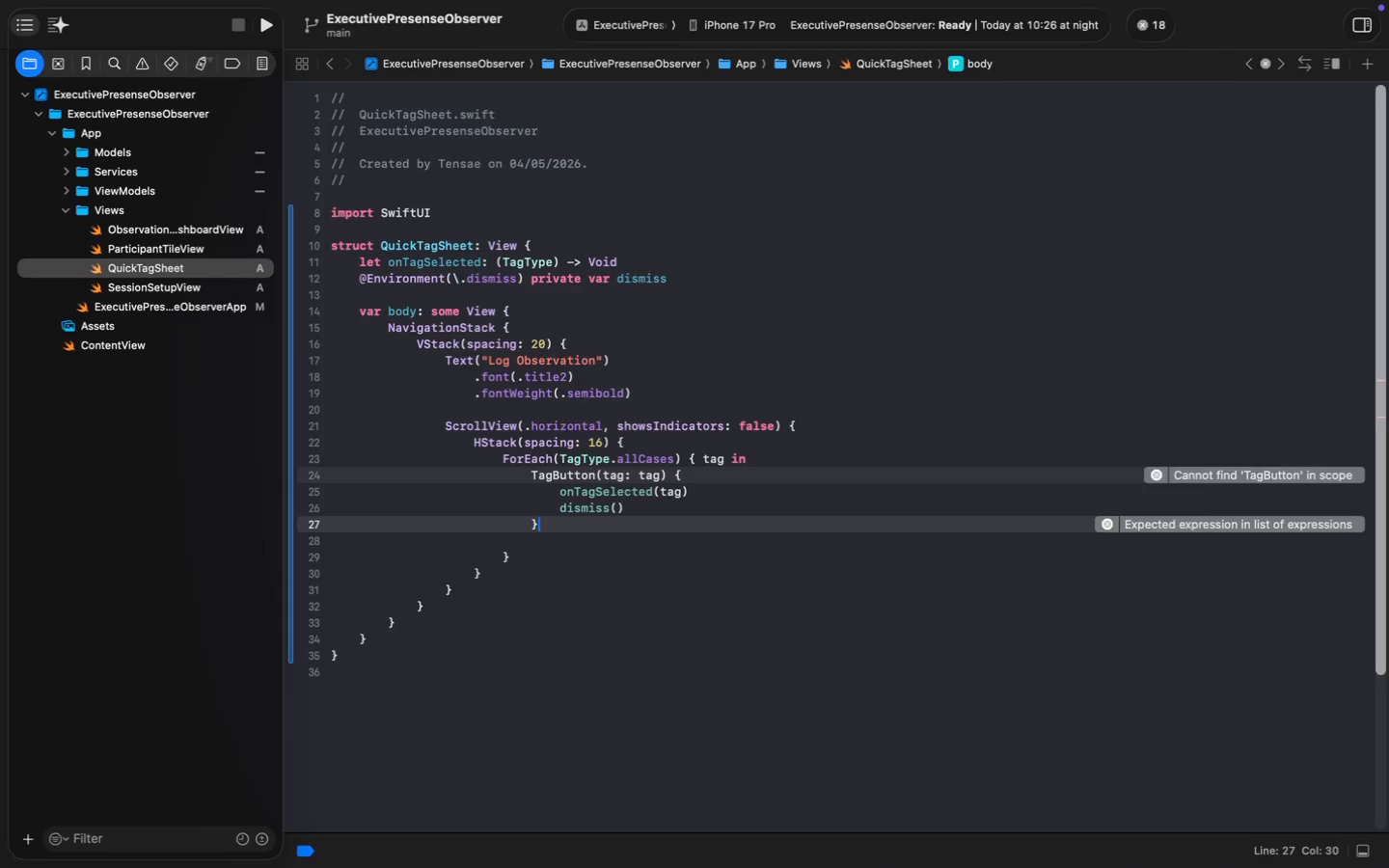 
key(ArrowDown)
 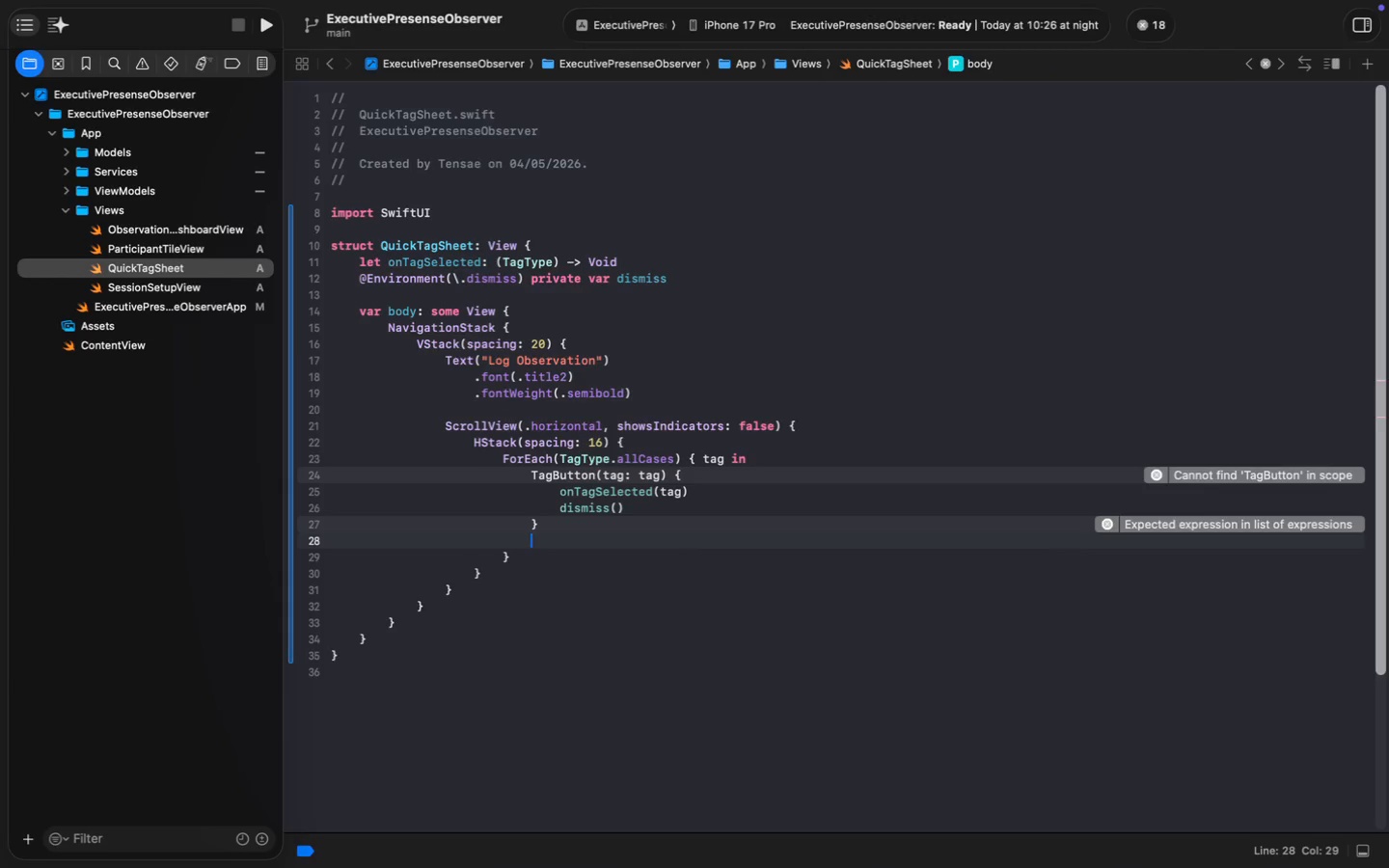 
key(Backspace)
 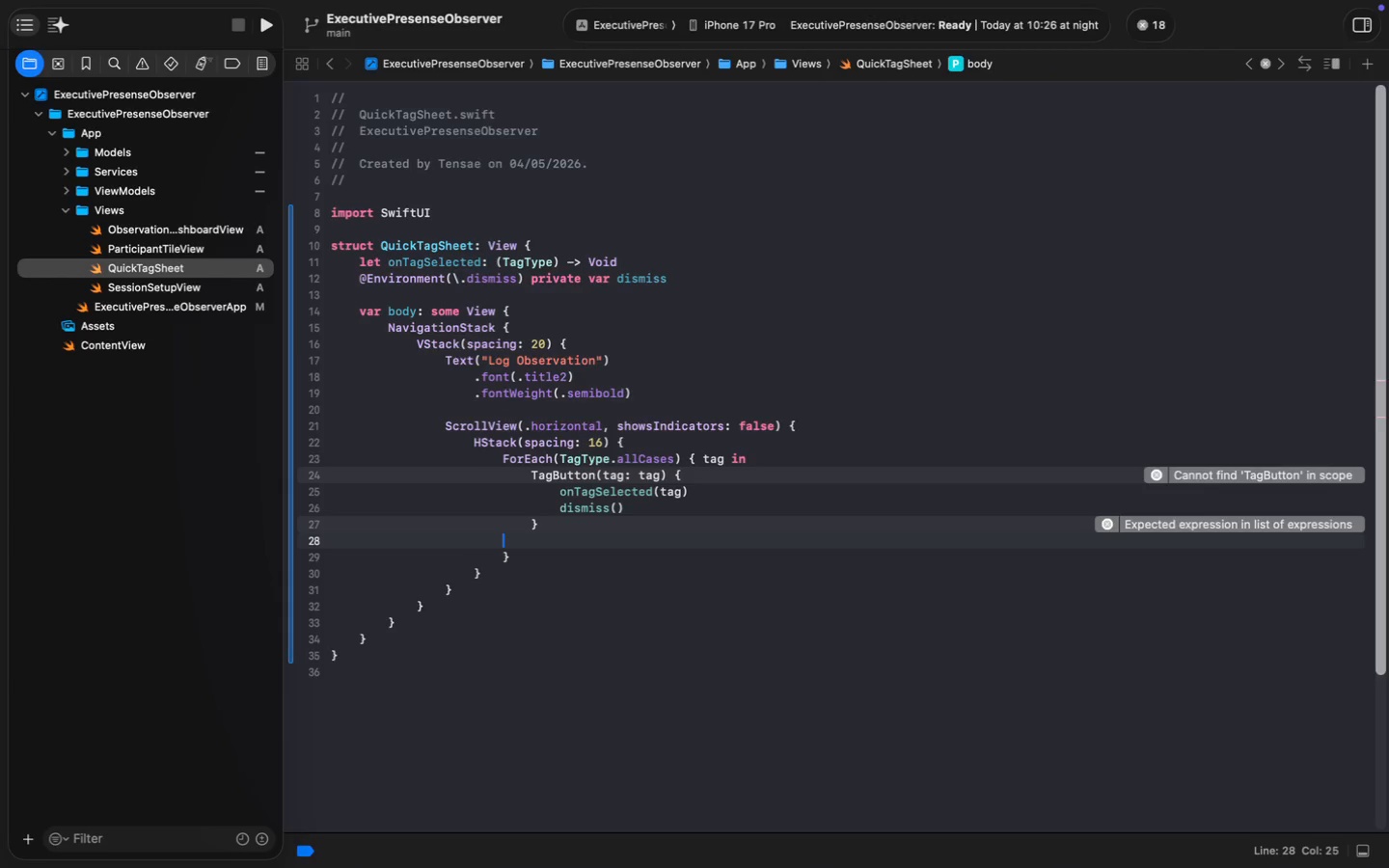 
key(Backspace)
 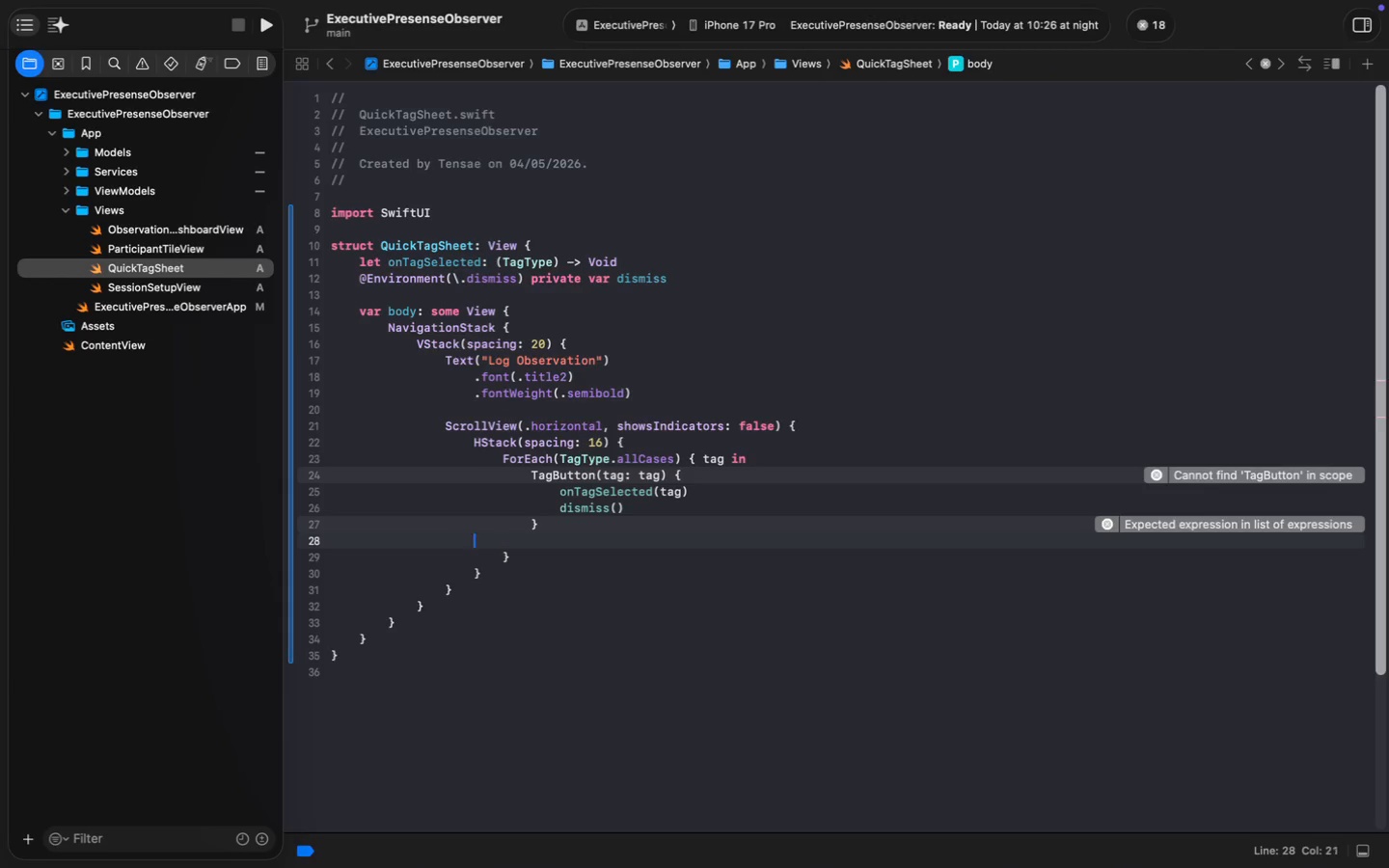 
key(Backspace)
 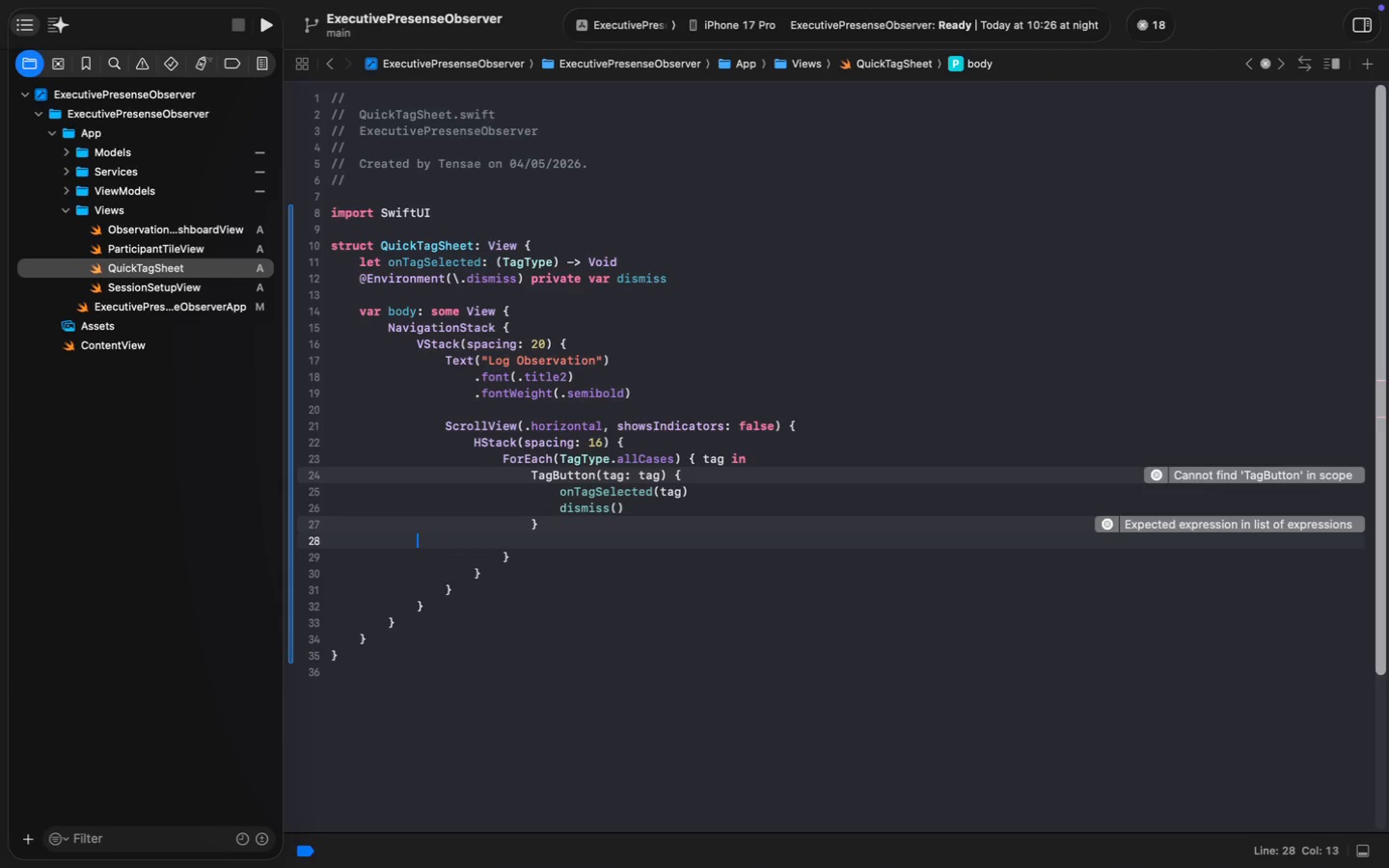 
key(Backspace)
 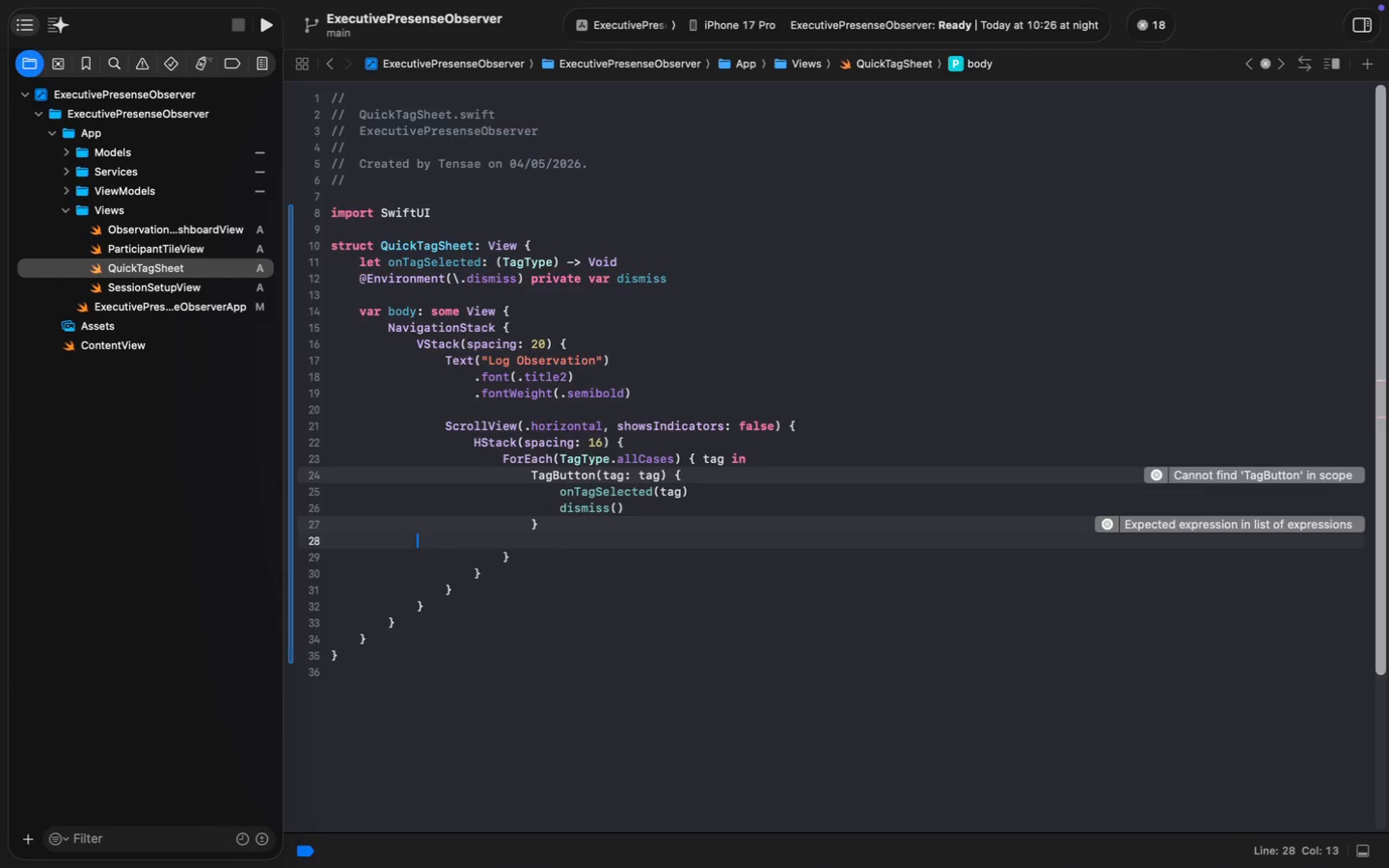 
key(Backspace)
 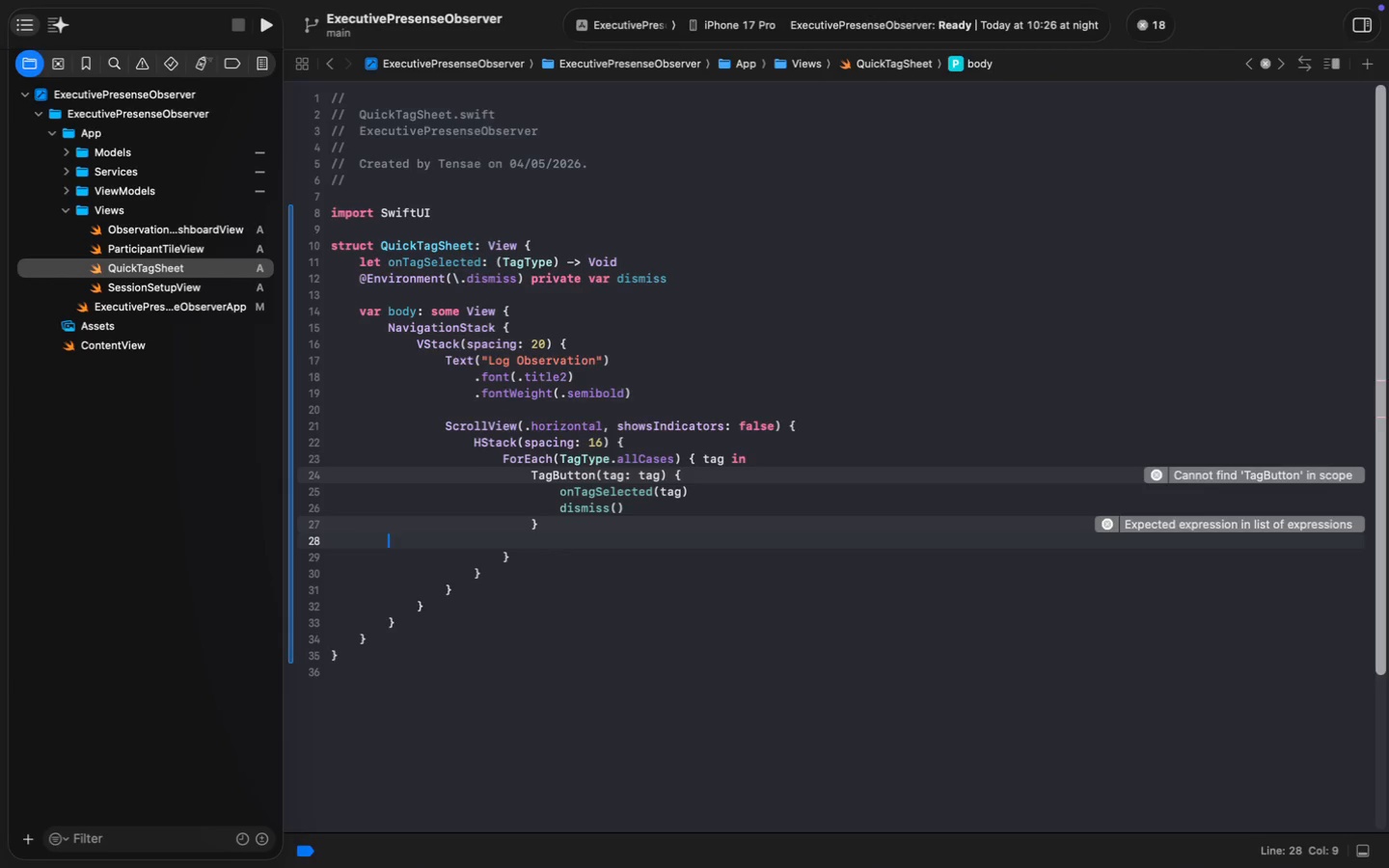 
key(Backspace)
 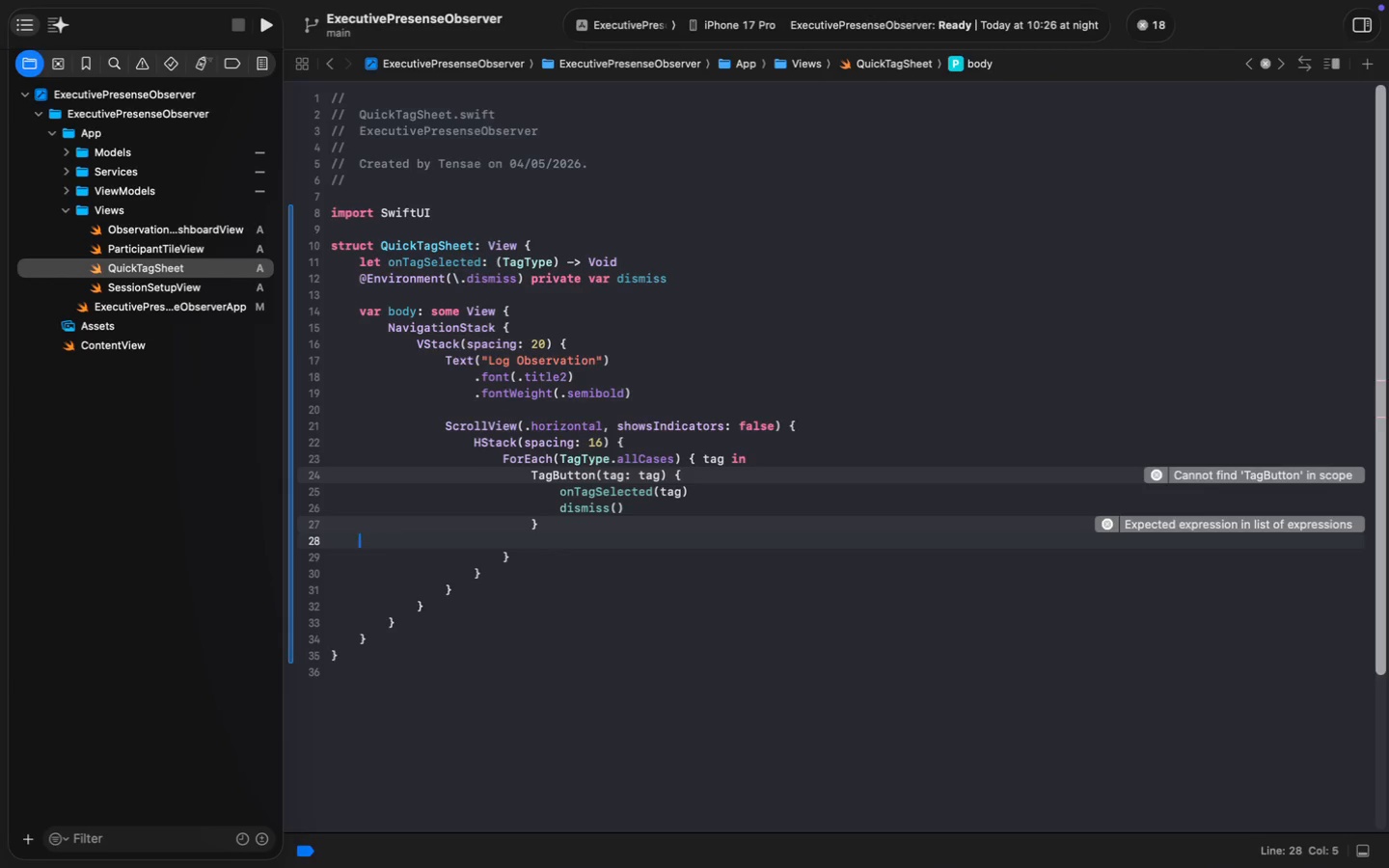 
key(Backspace)
 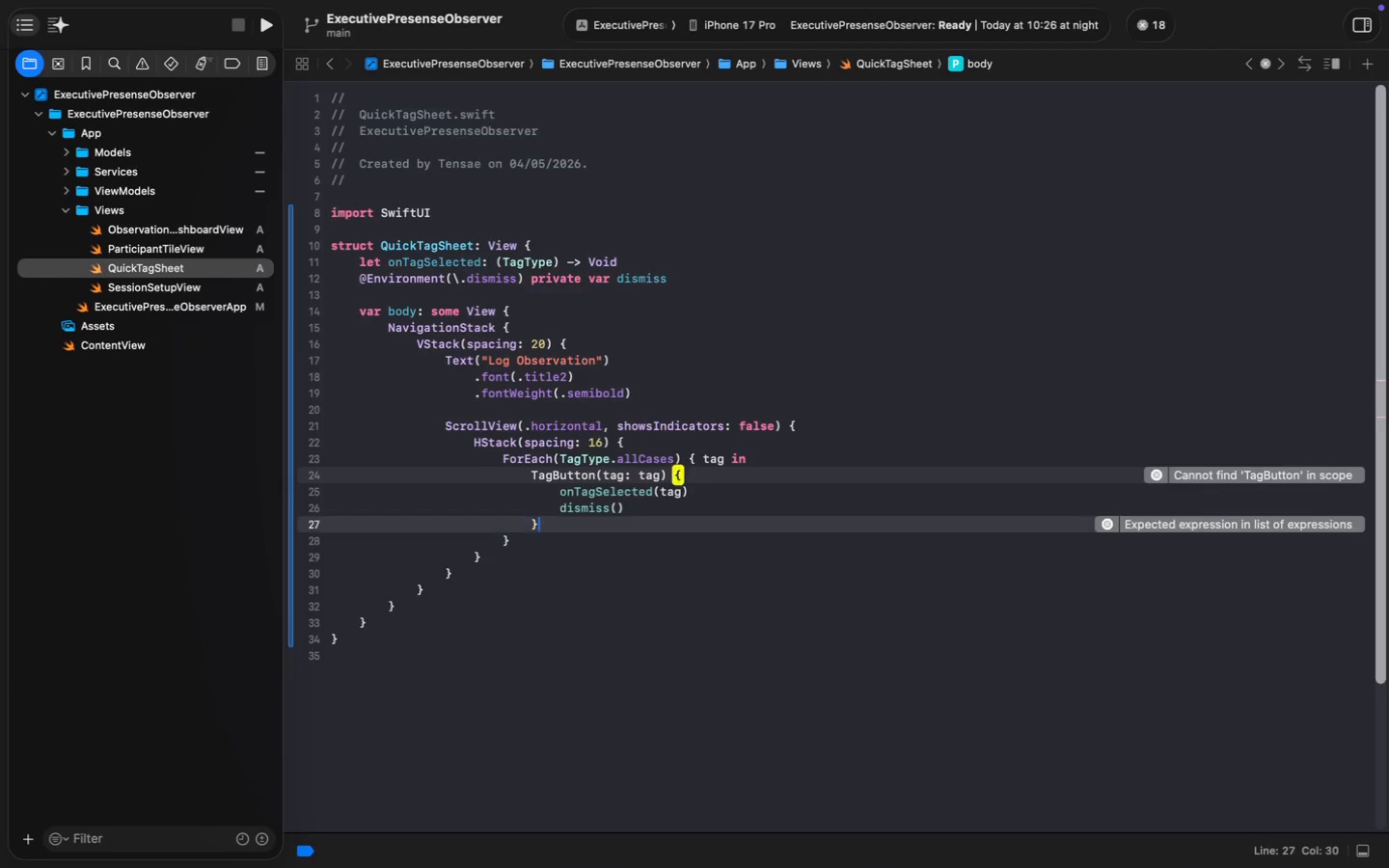 
key(Backspace)
 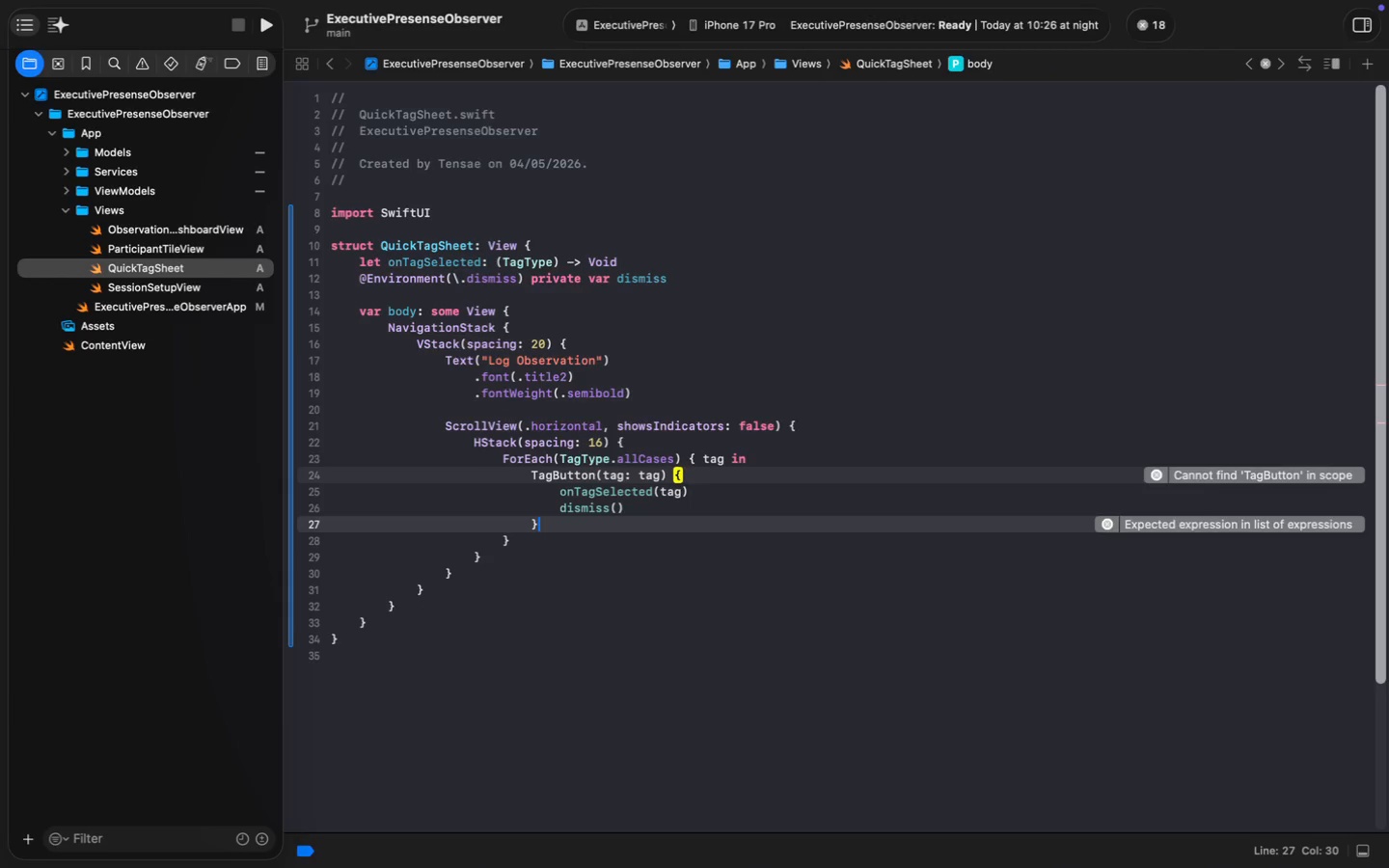 
key(ArrowDown)
 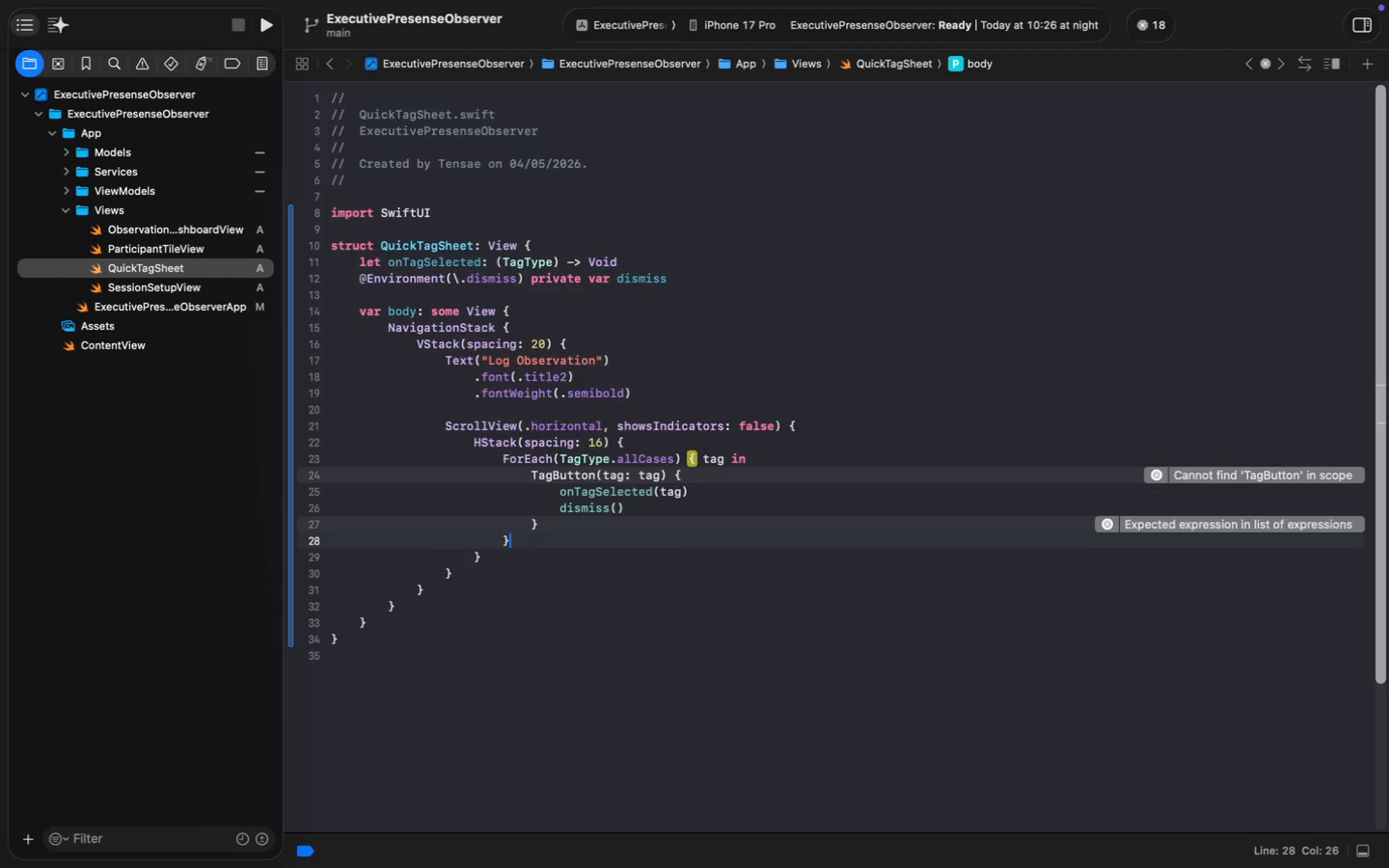 
key(ArrowDown)
 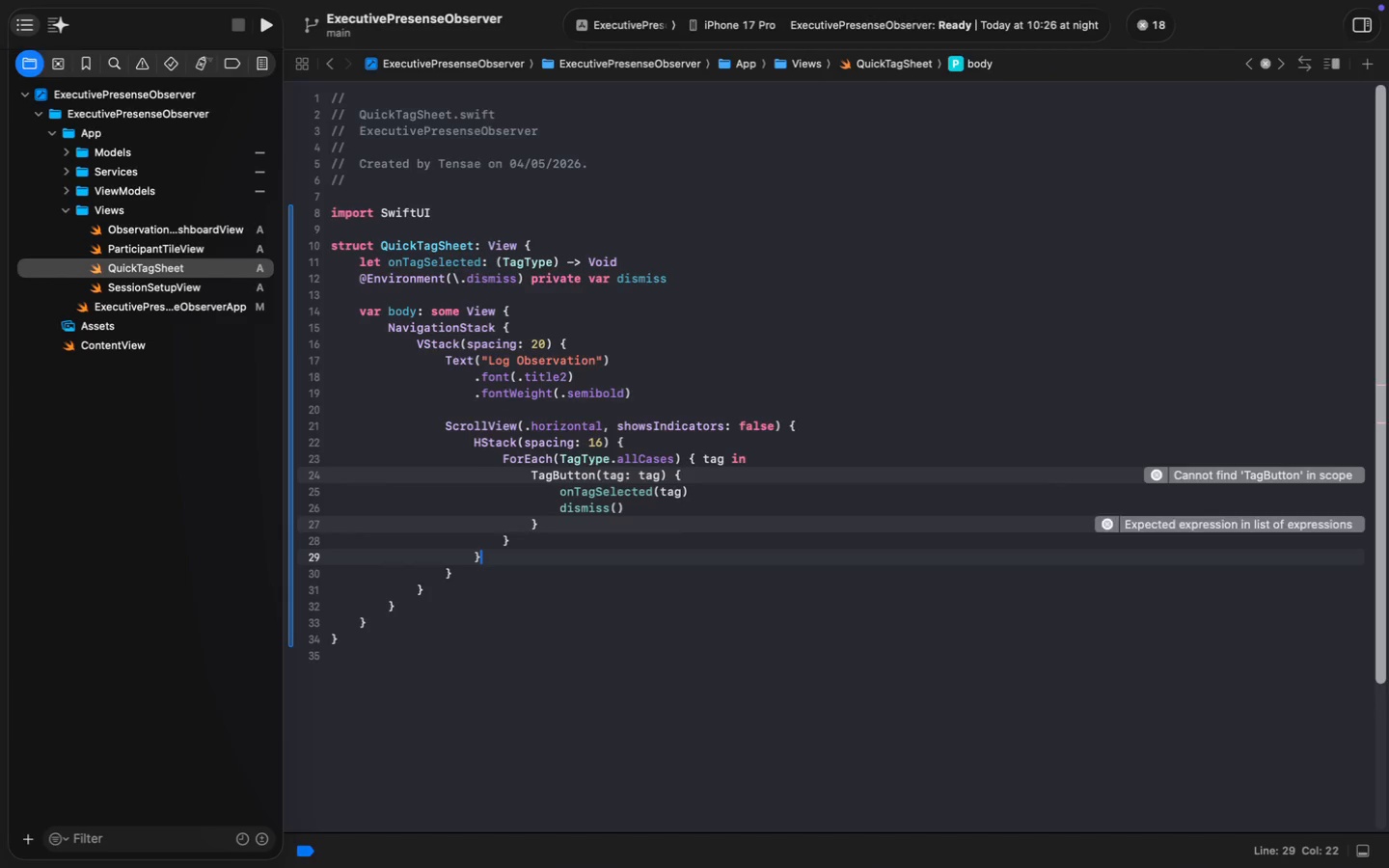 
key(Enter)
 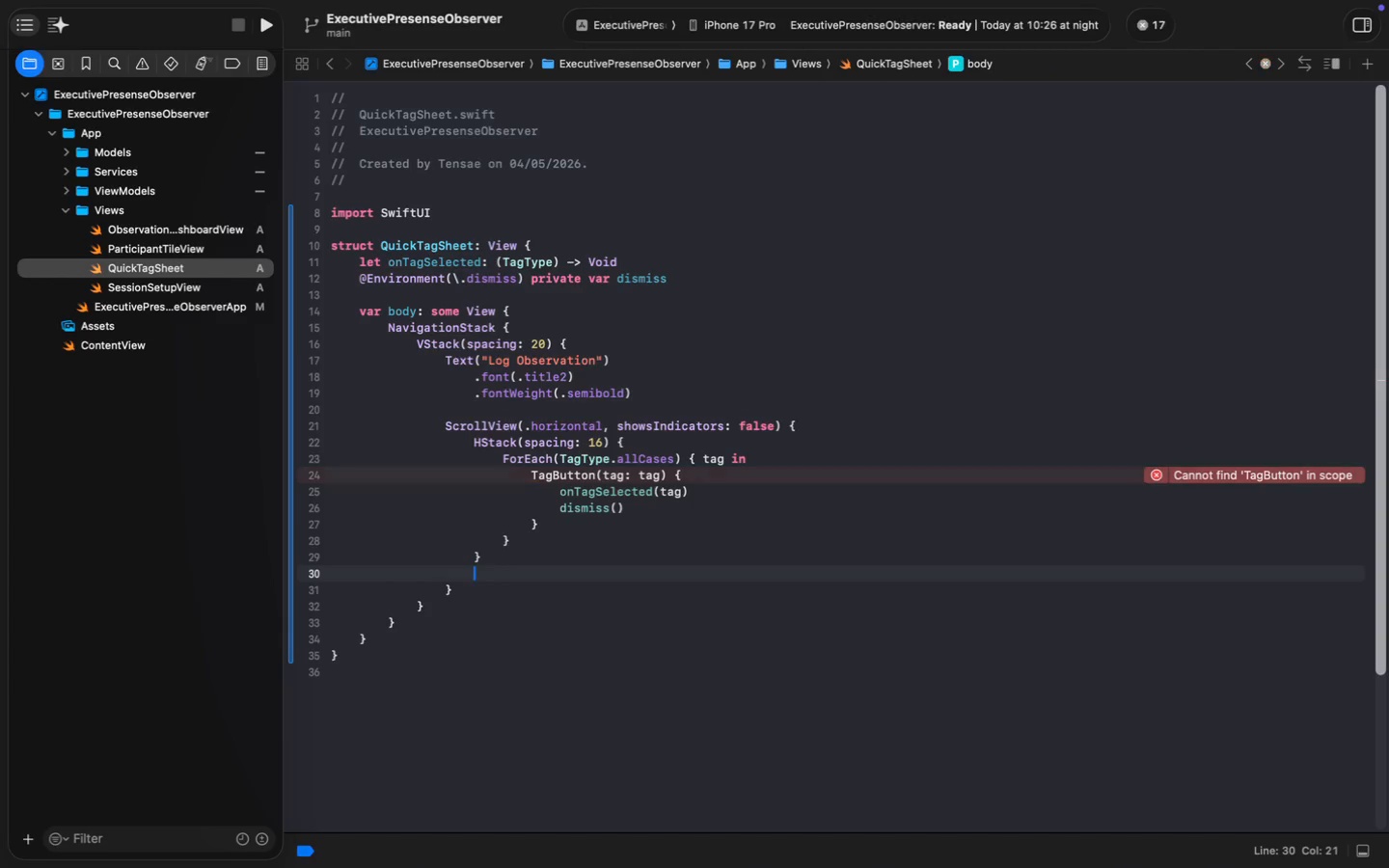 
key(Period)
 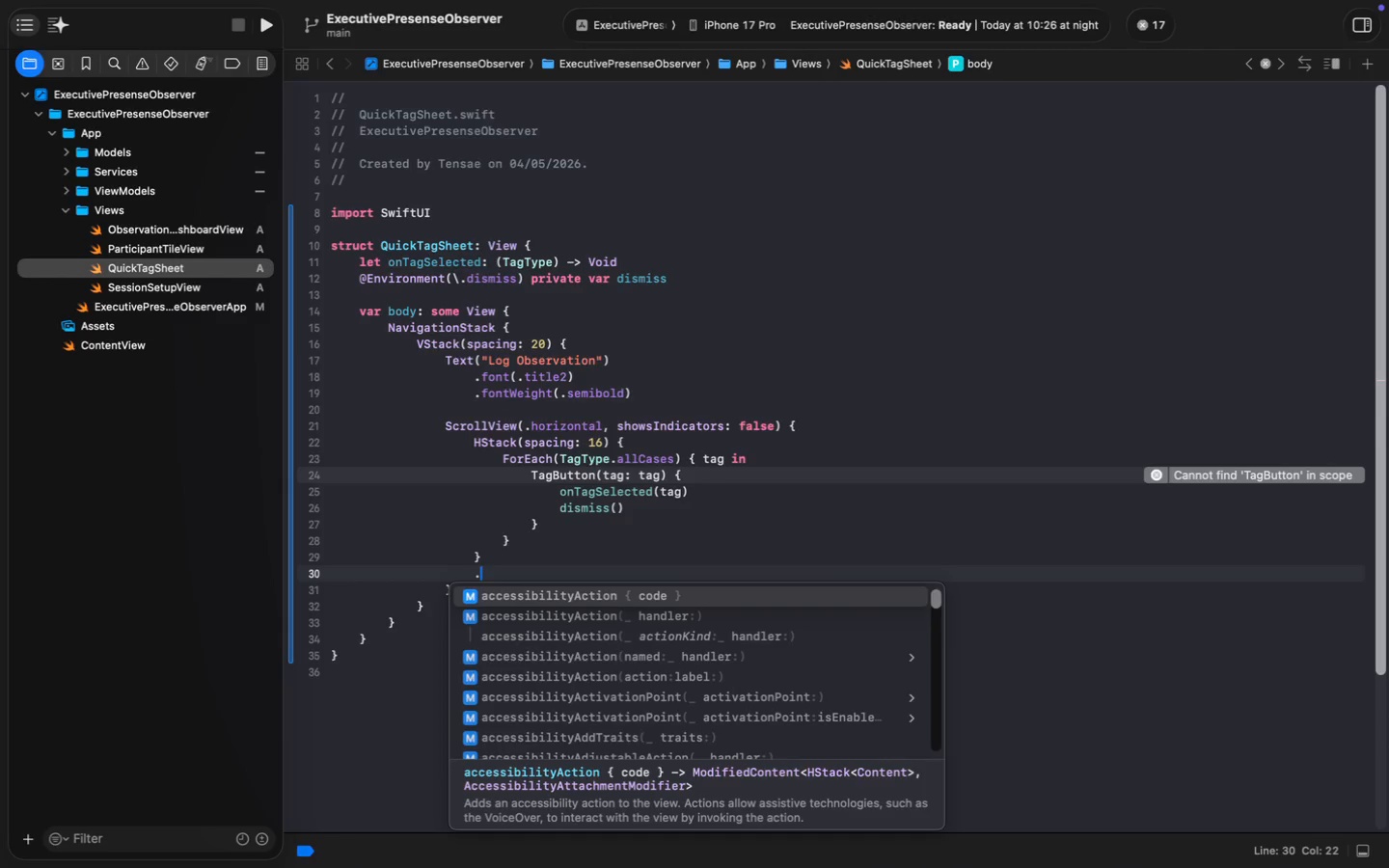 
key(P)
 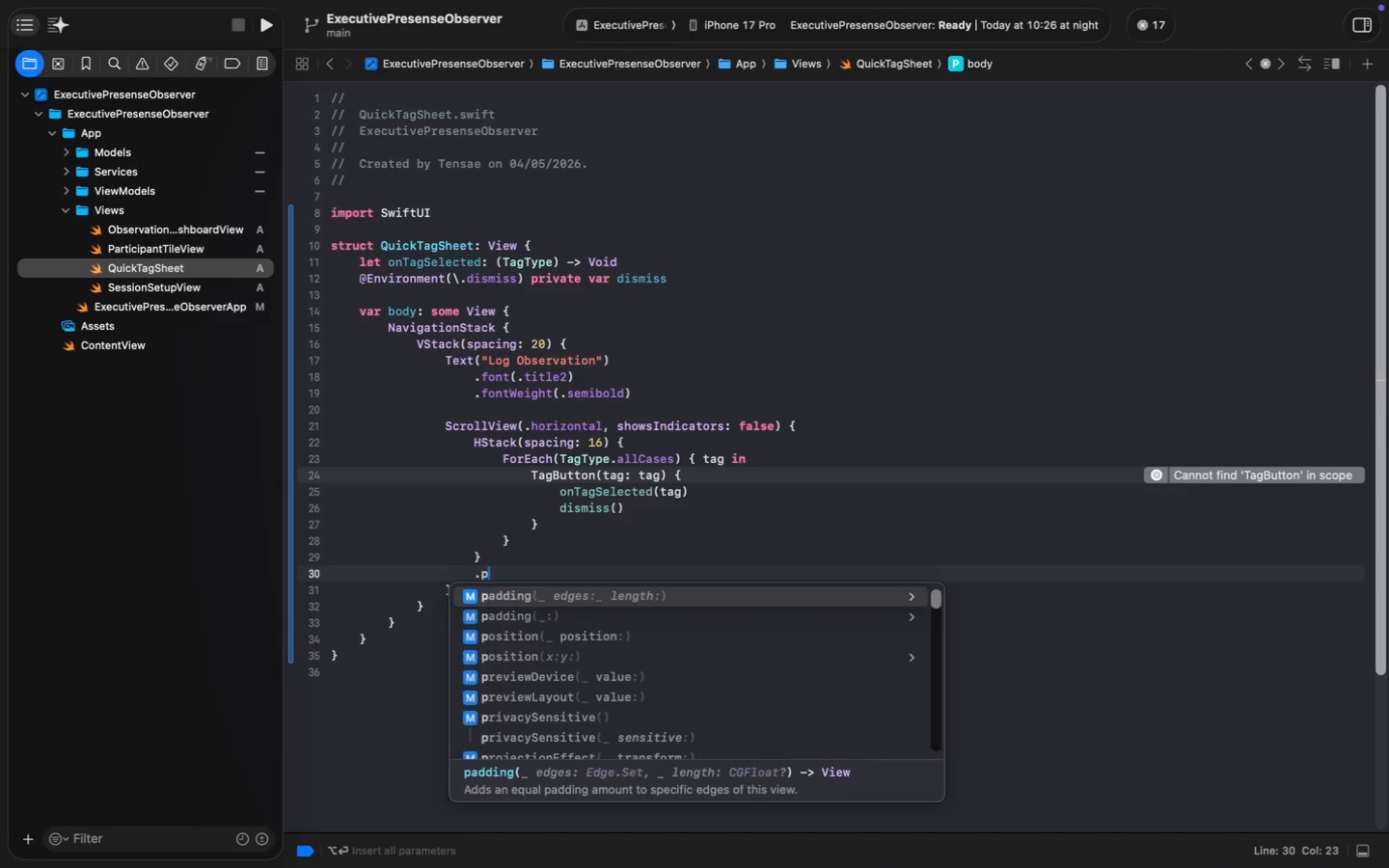 
key(Enter)
 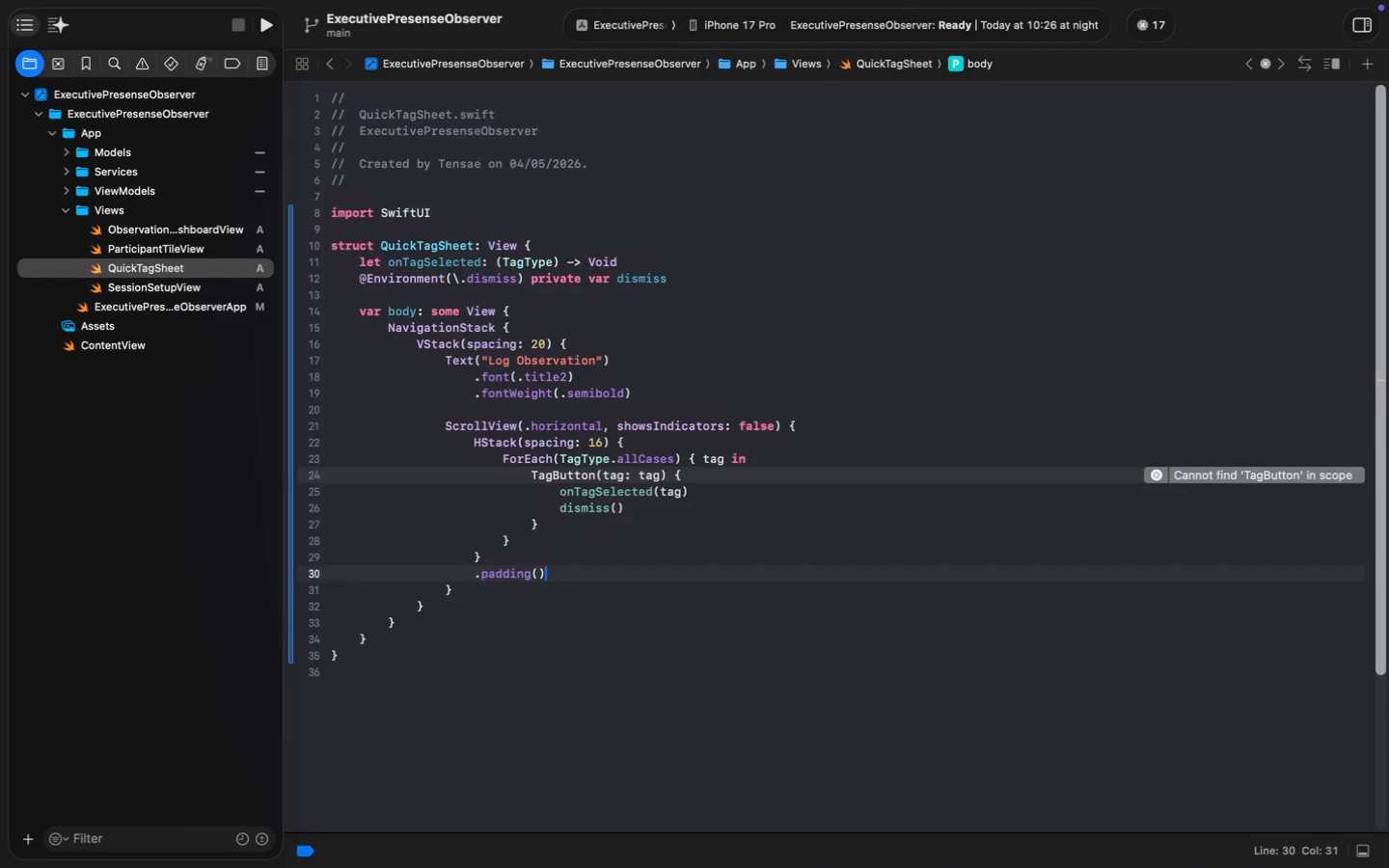 
key(Period)
 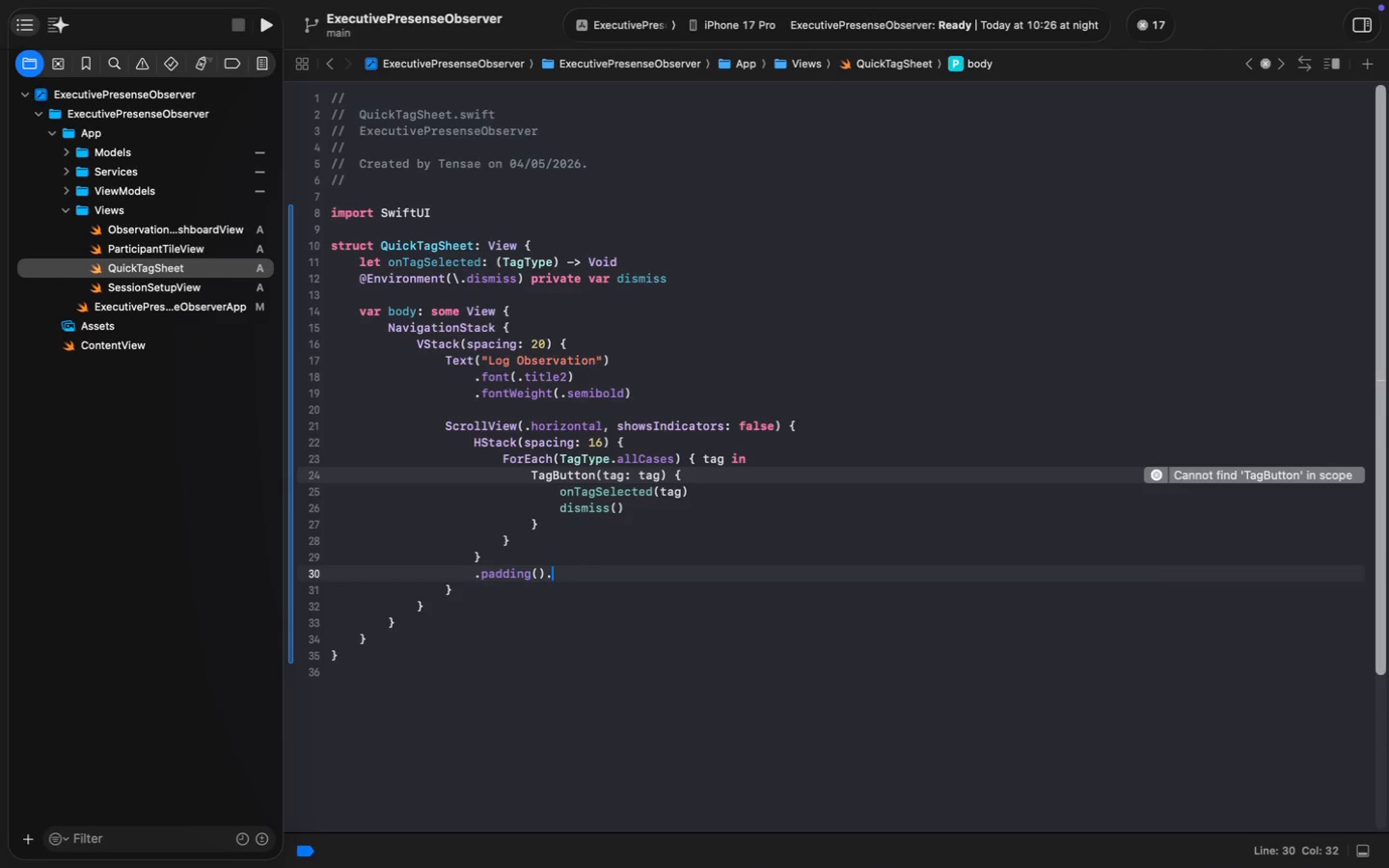 
key(H)
 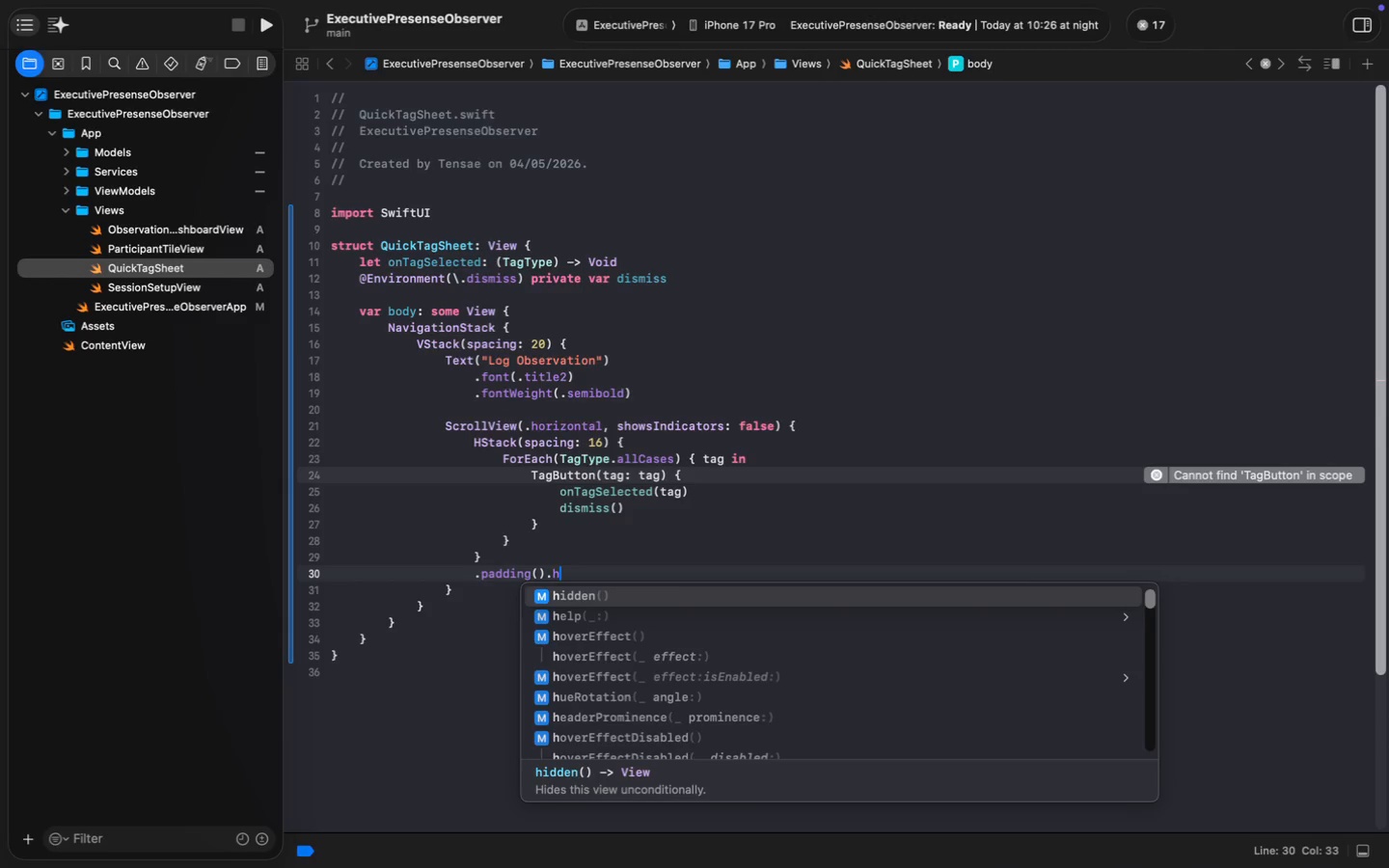 
key(Backspace)
 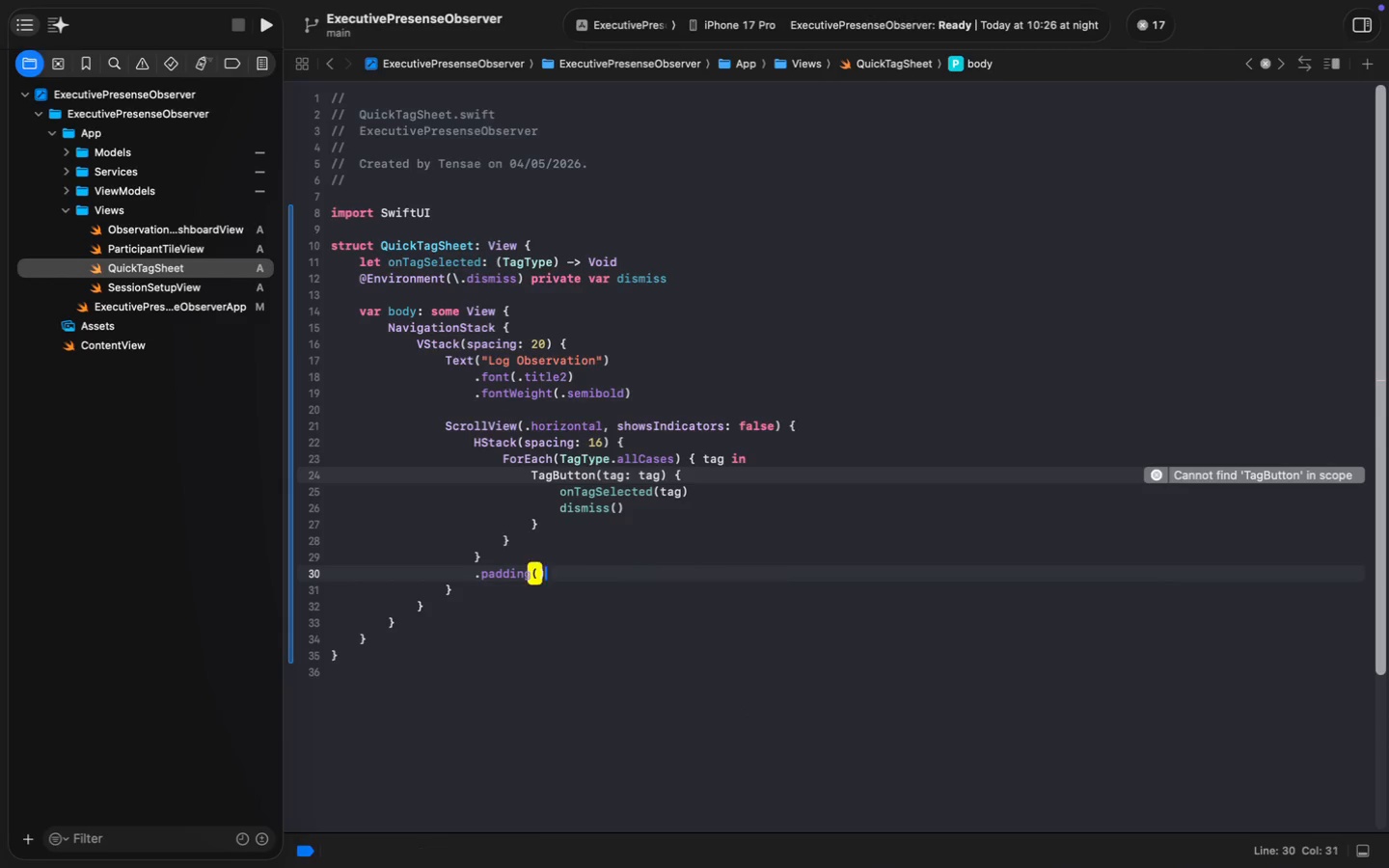 
key(Backspace)
 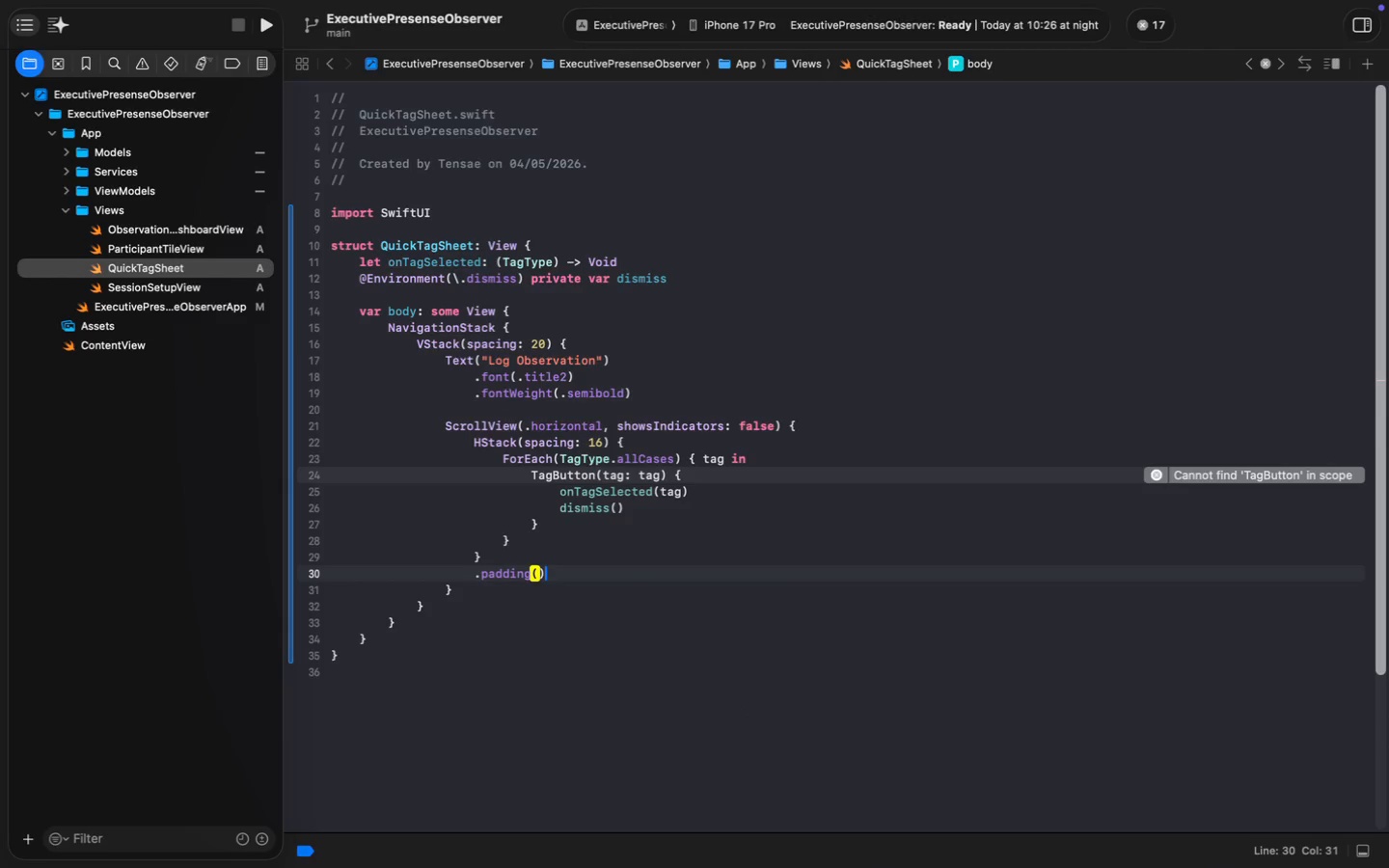 
key(ArrowLeft)
 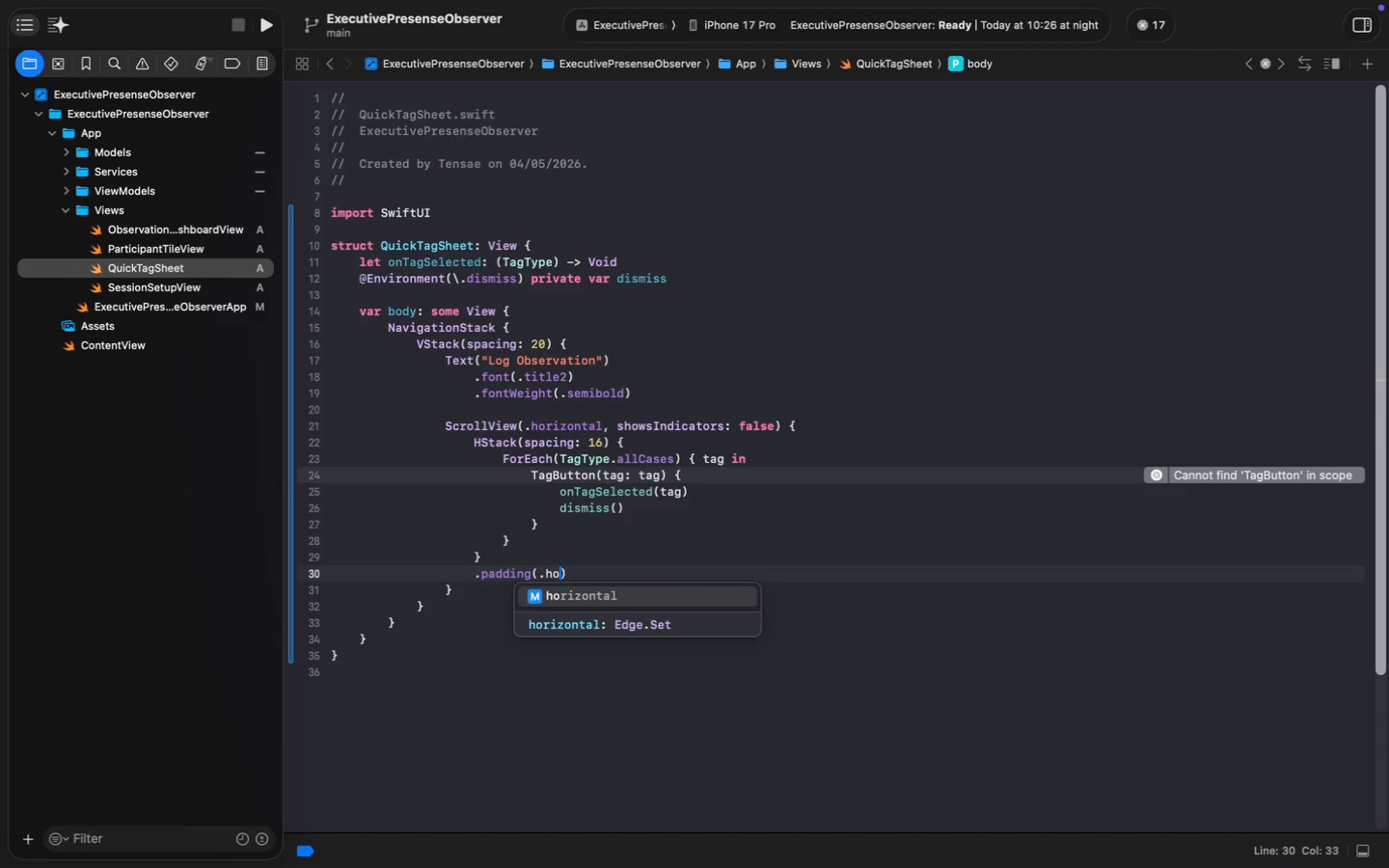 
type(.ho)
 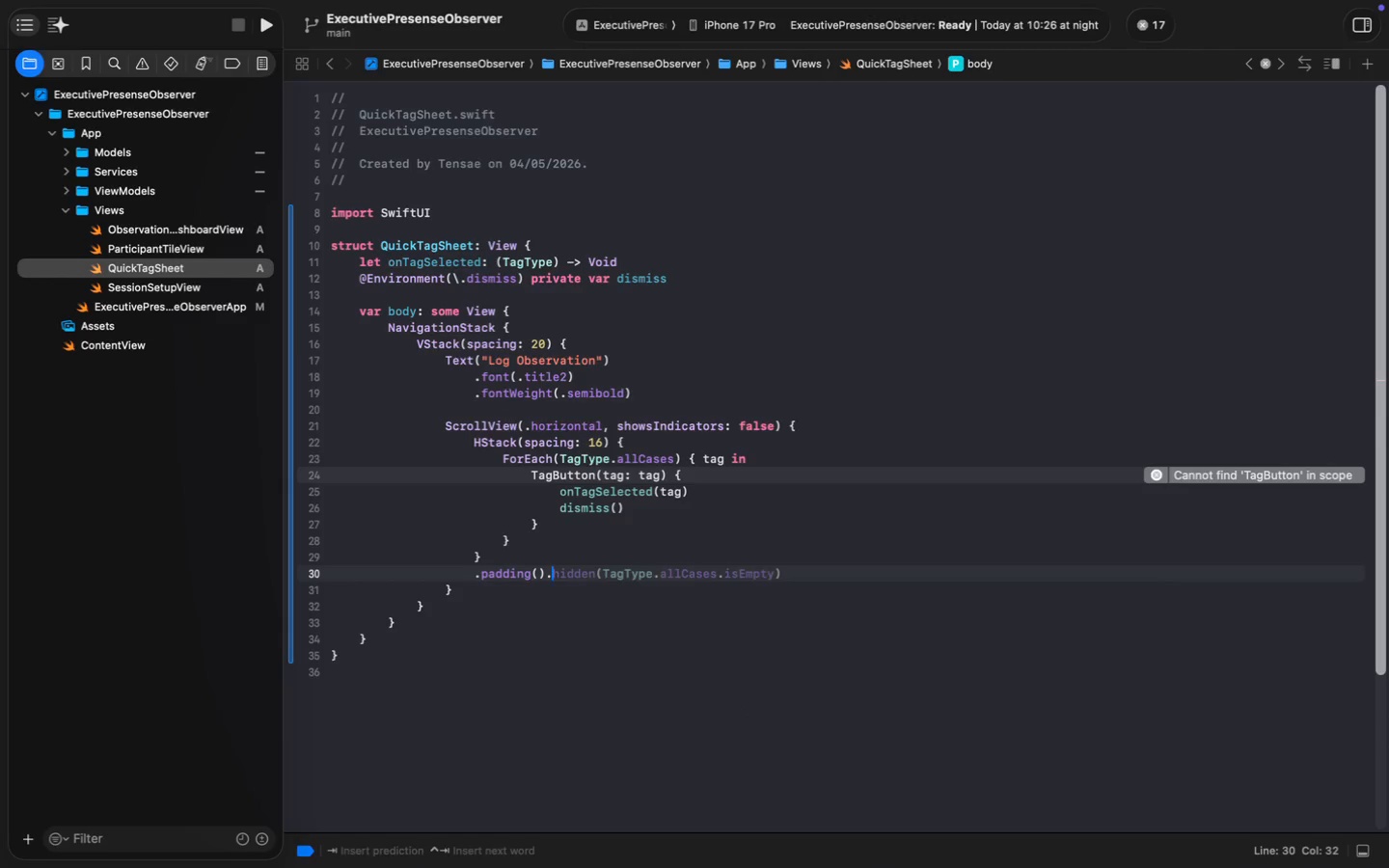 
key(Enter)
 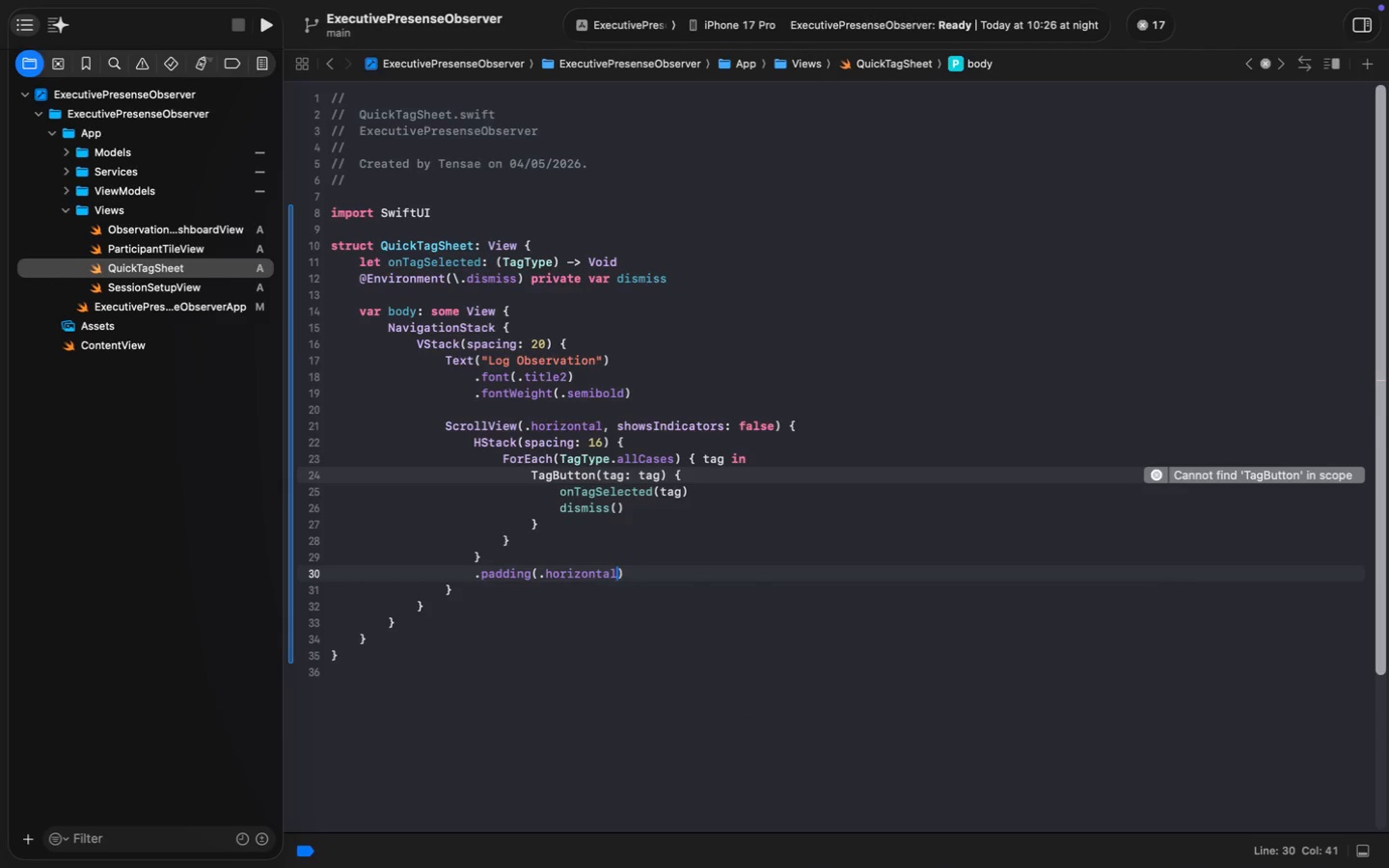 
key(ArrowDown)
 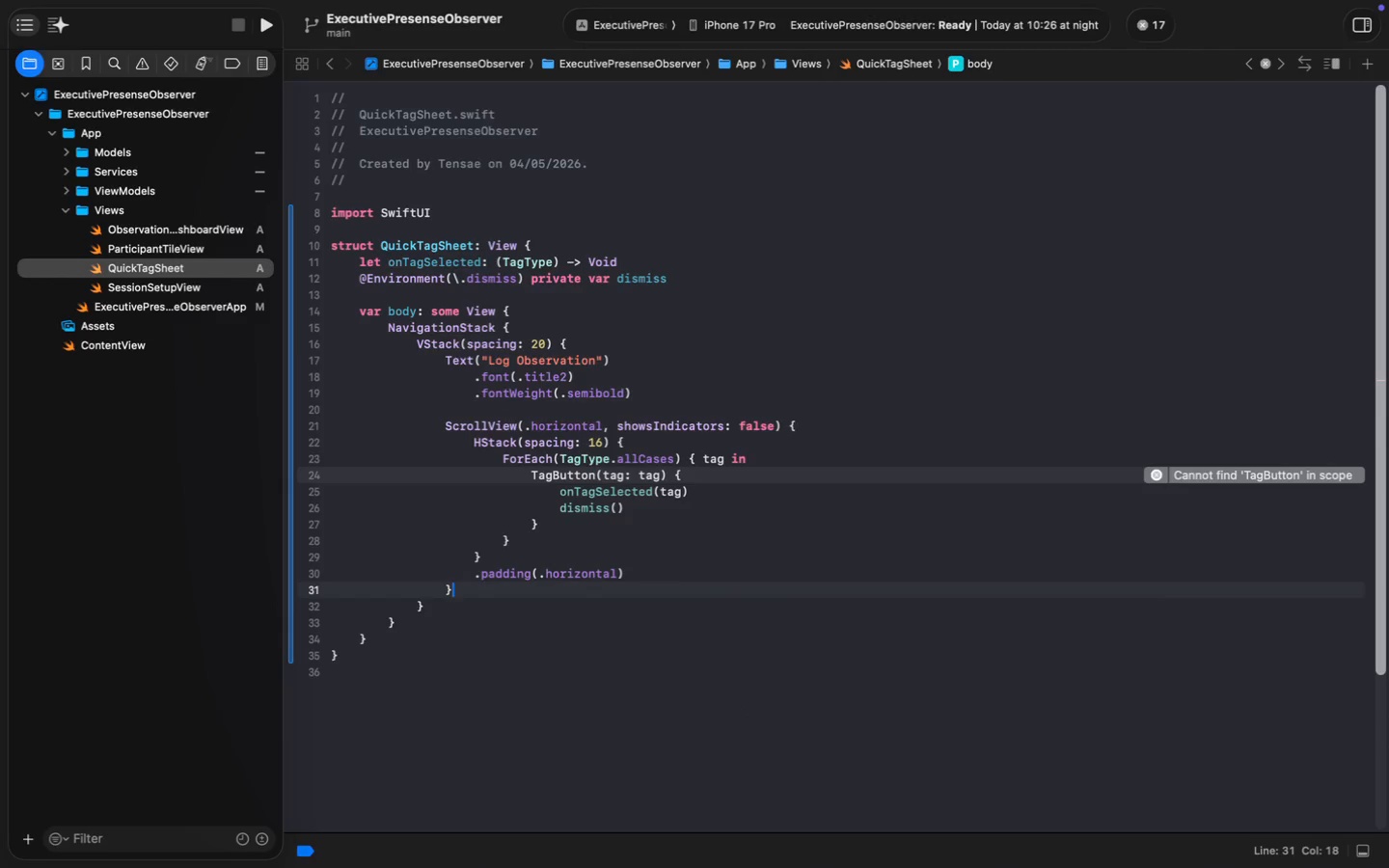 
key(ArrowUp)
 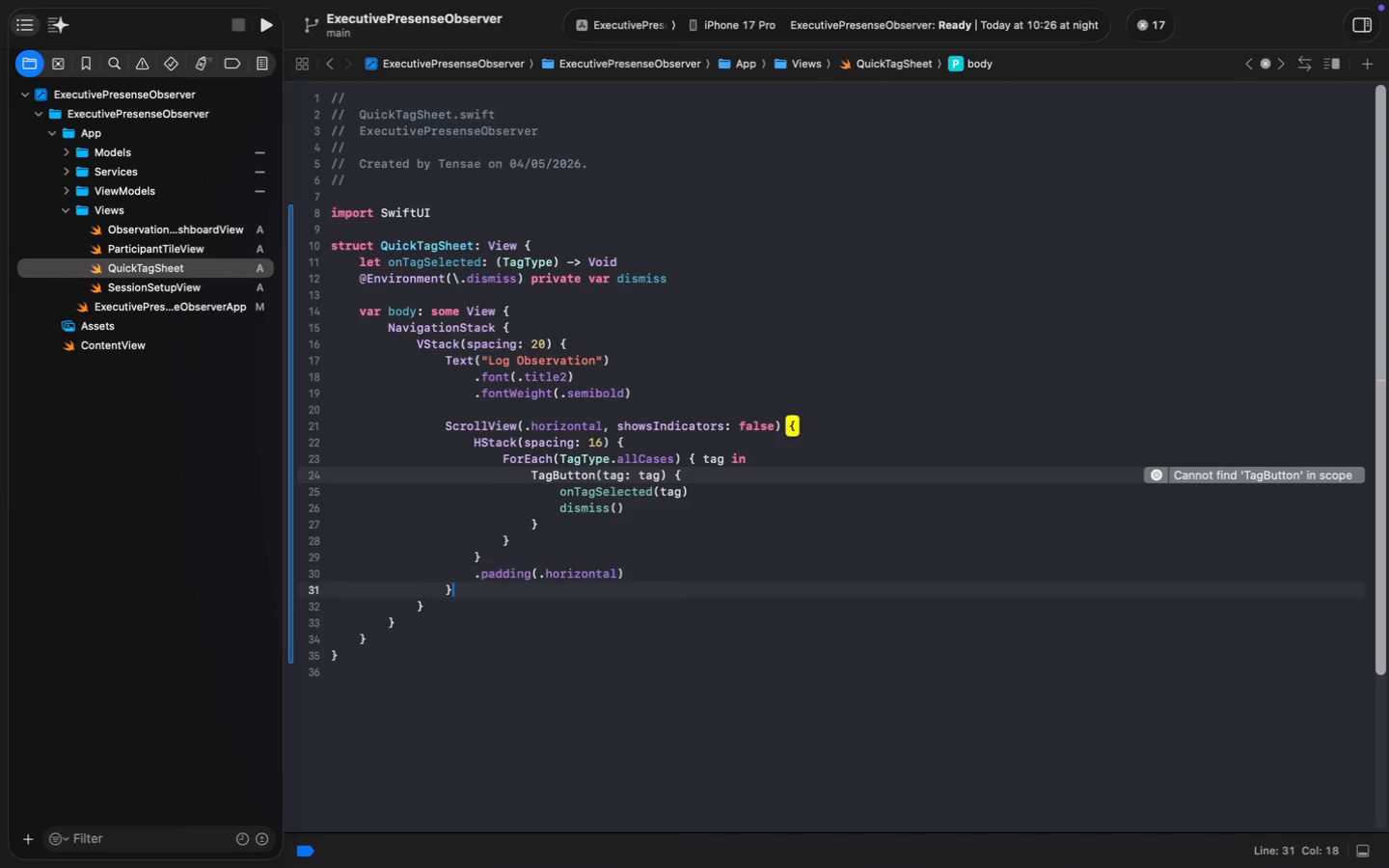 
key(ArrowDown)
 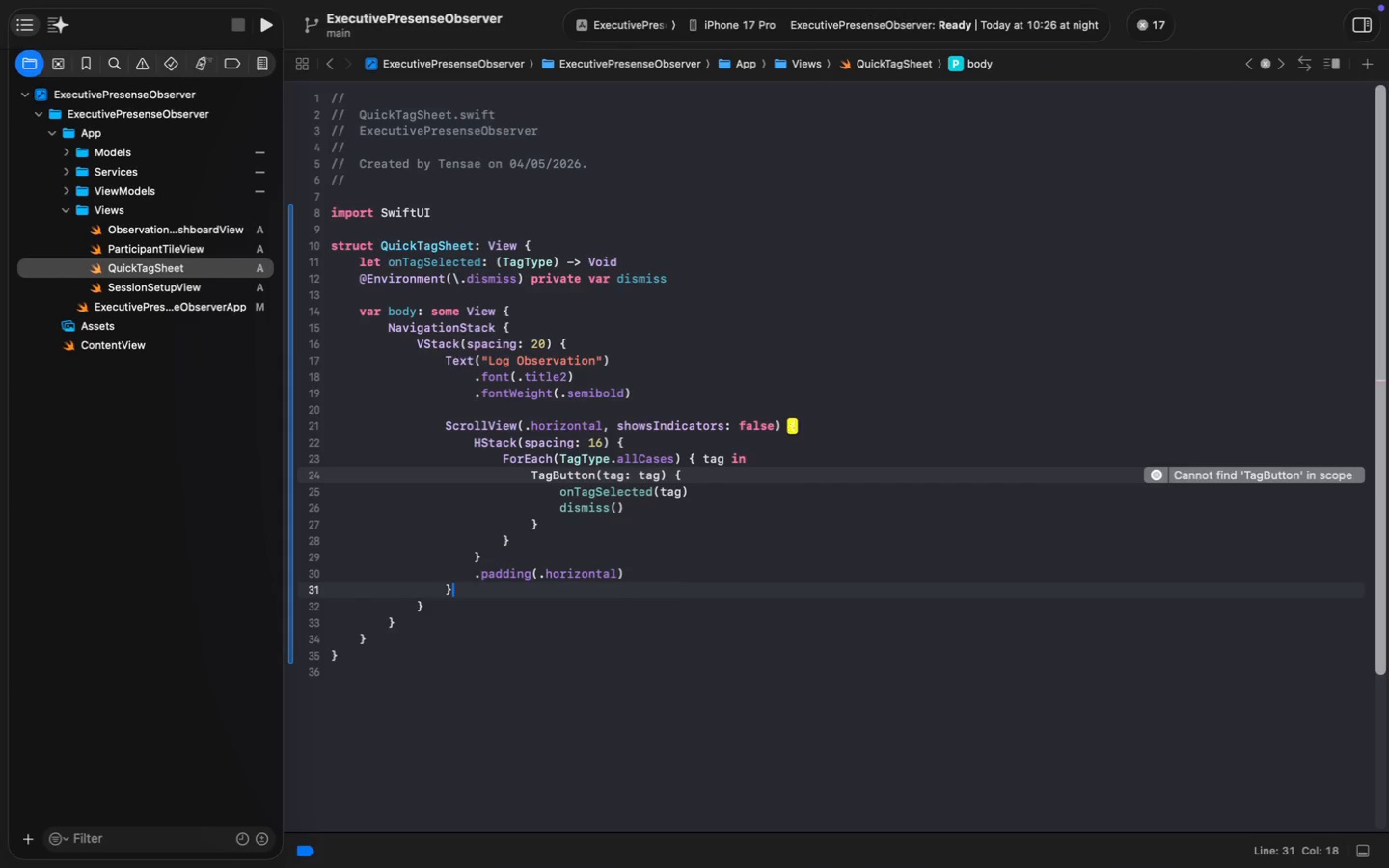 
key(Enter)
 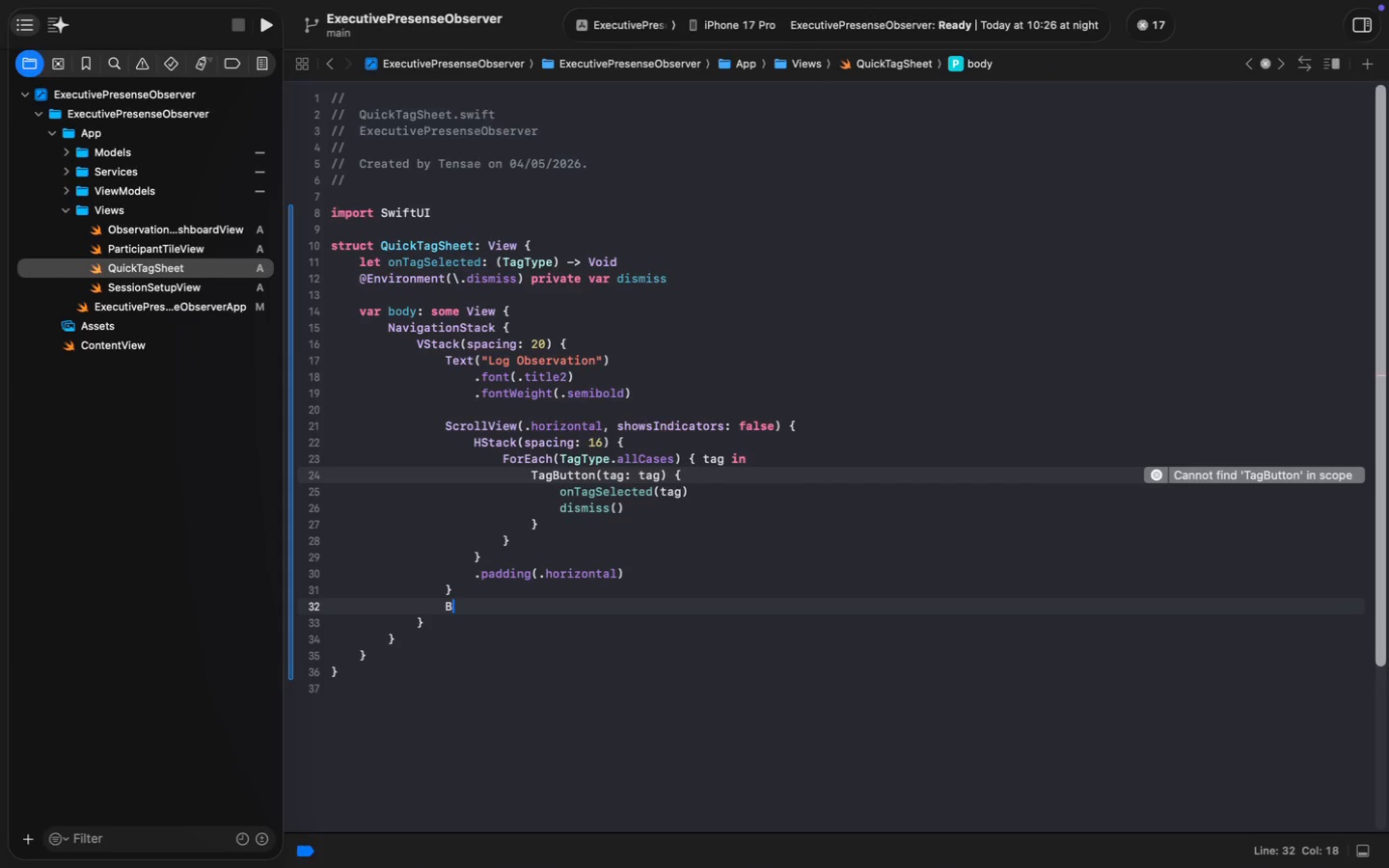 
type(But)
 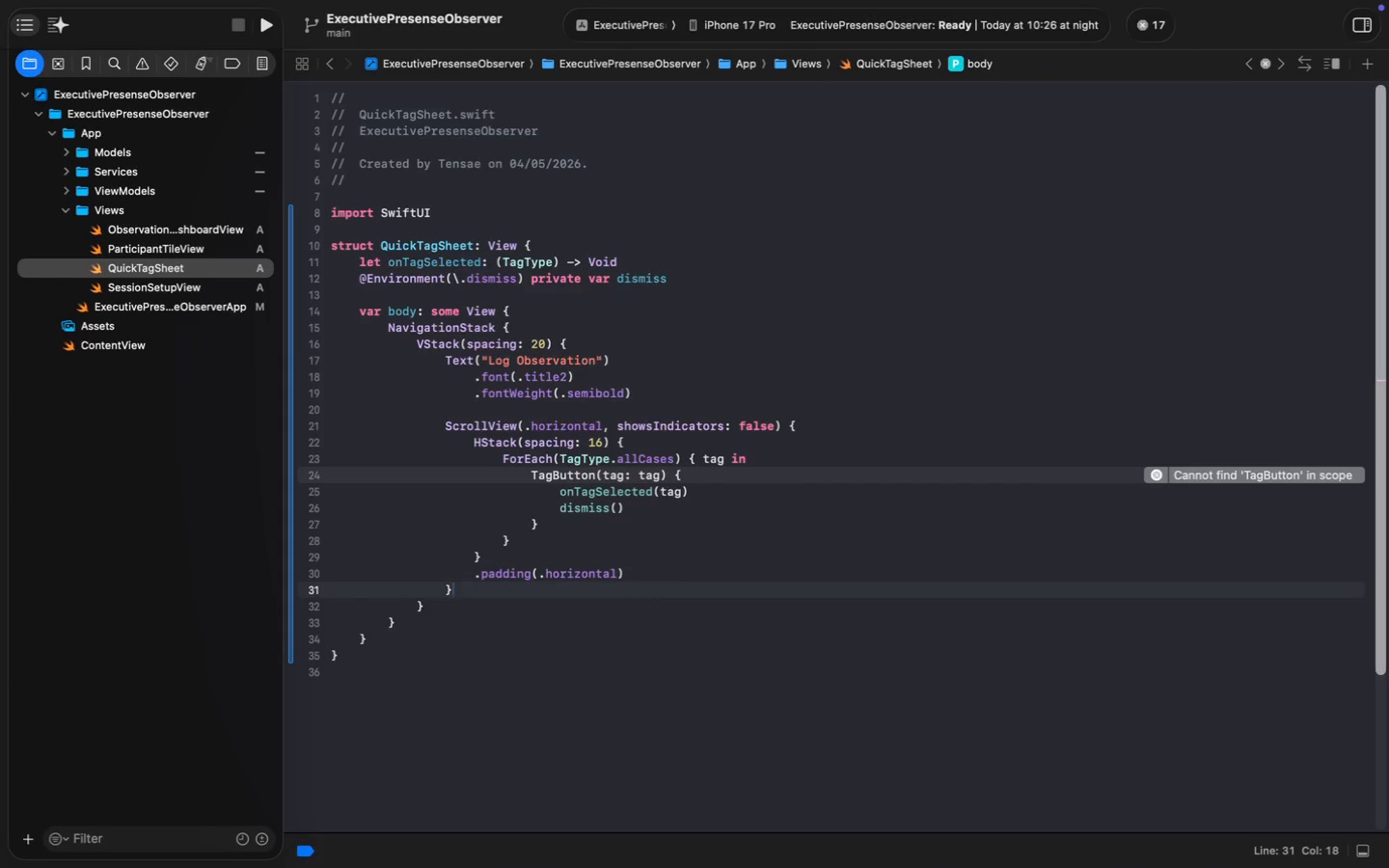 
key(Enter)
 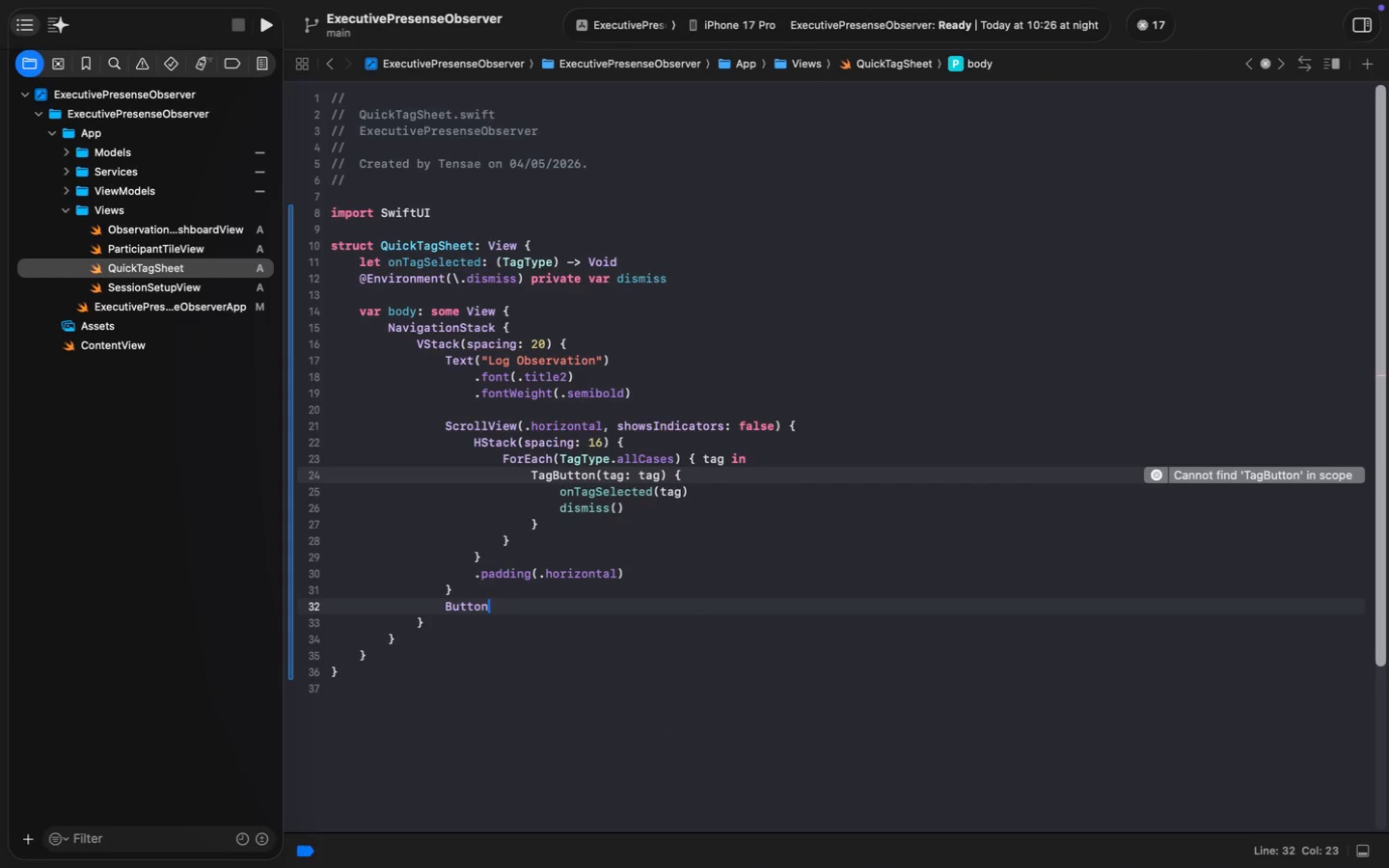 
type(("Cancel)
 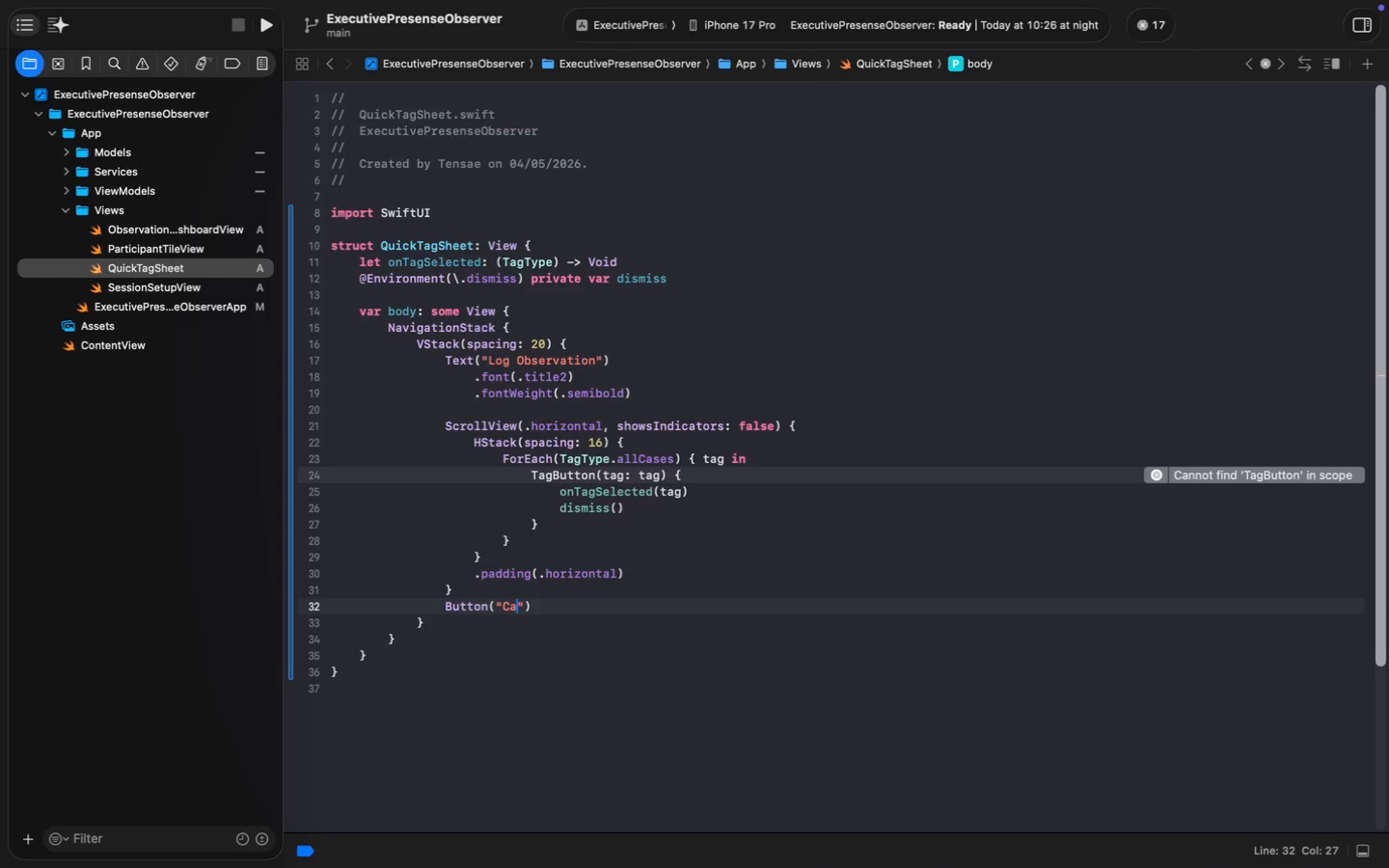 
key(ArrowRight)
 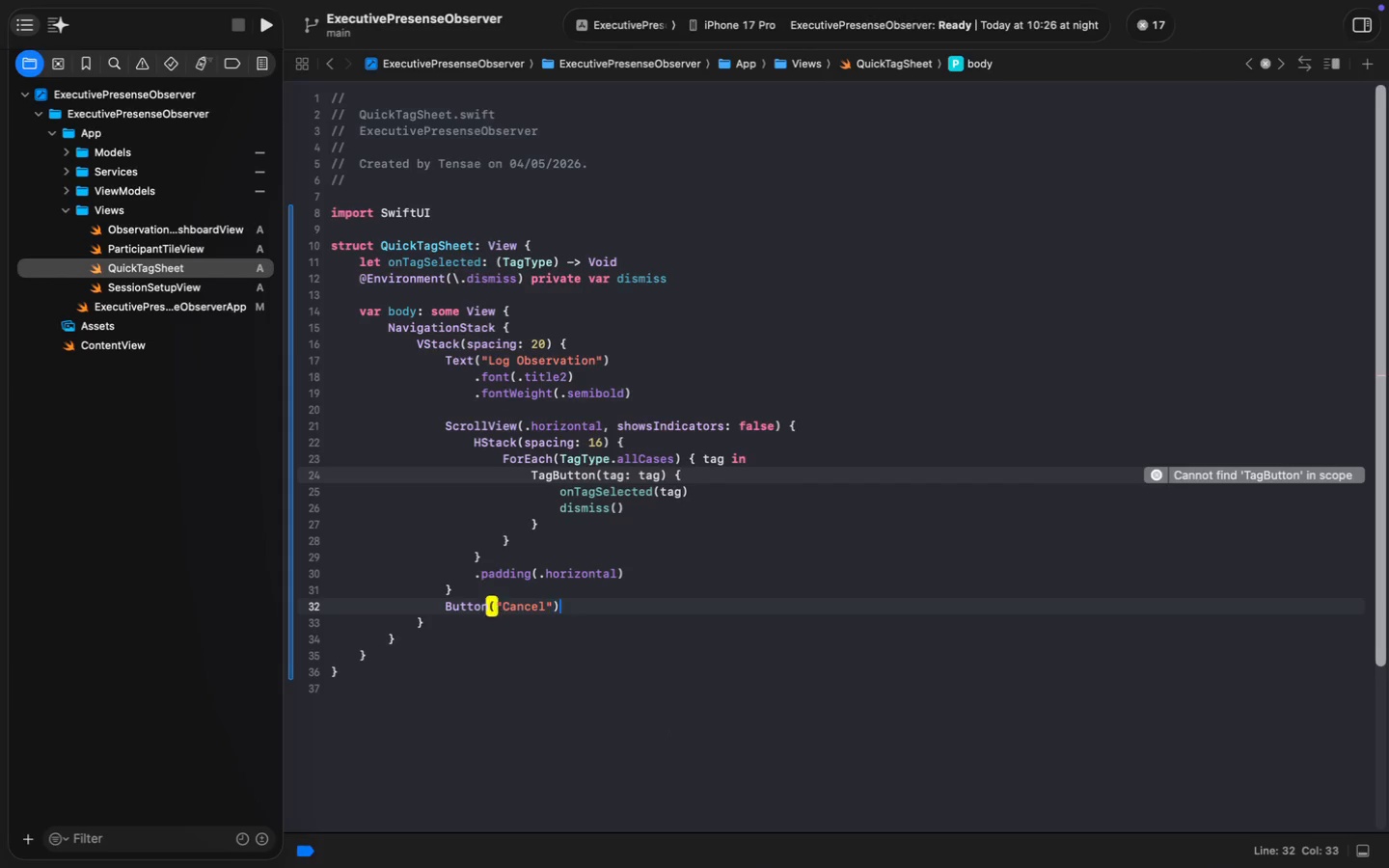 
key(ArrowRight)
 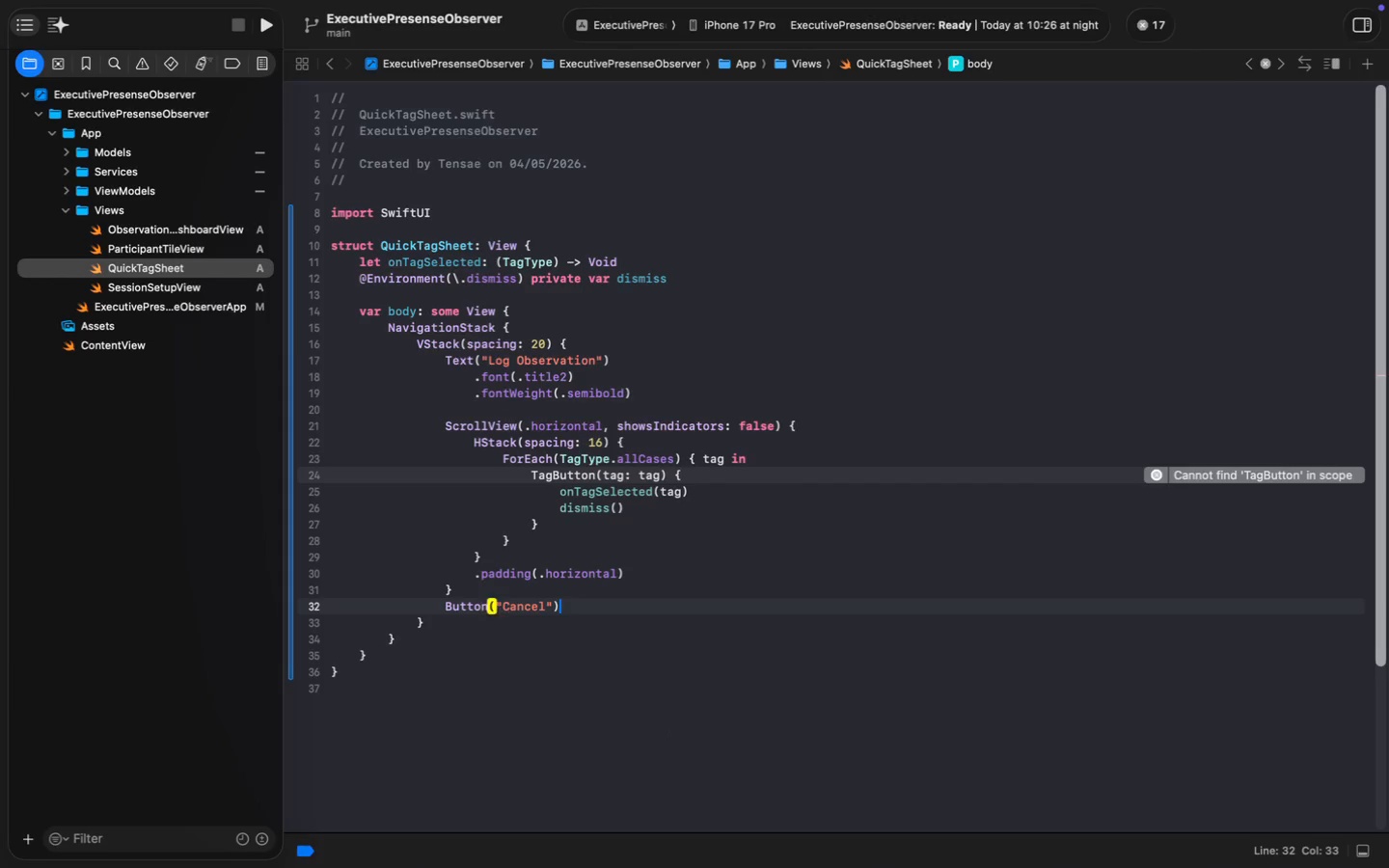 
key(Space)
 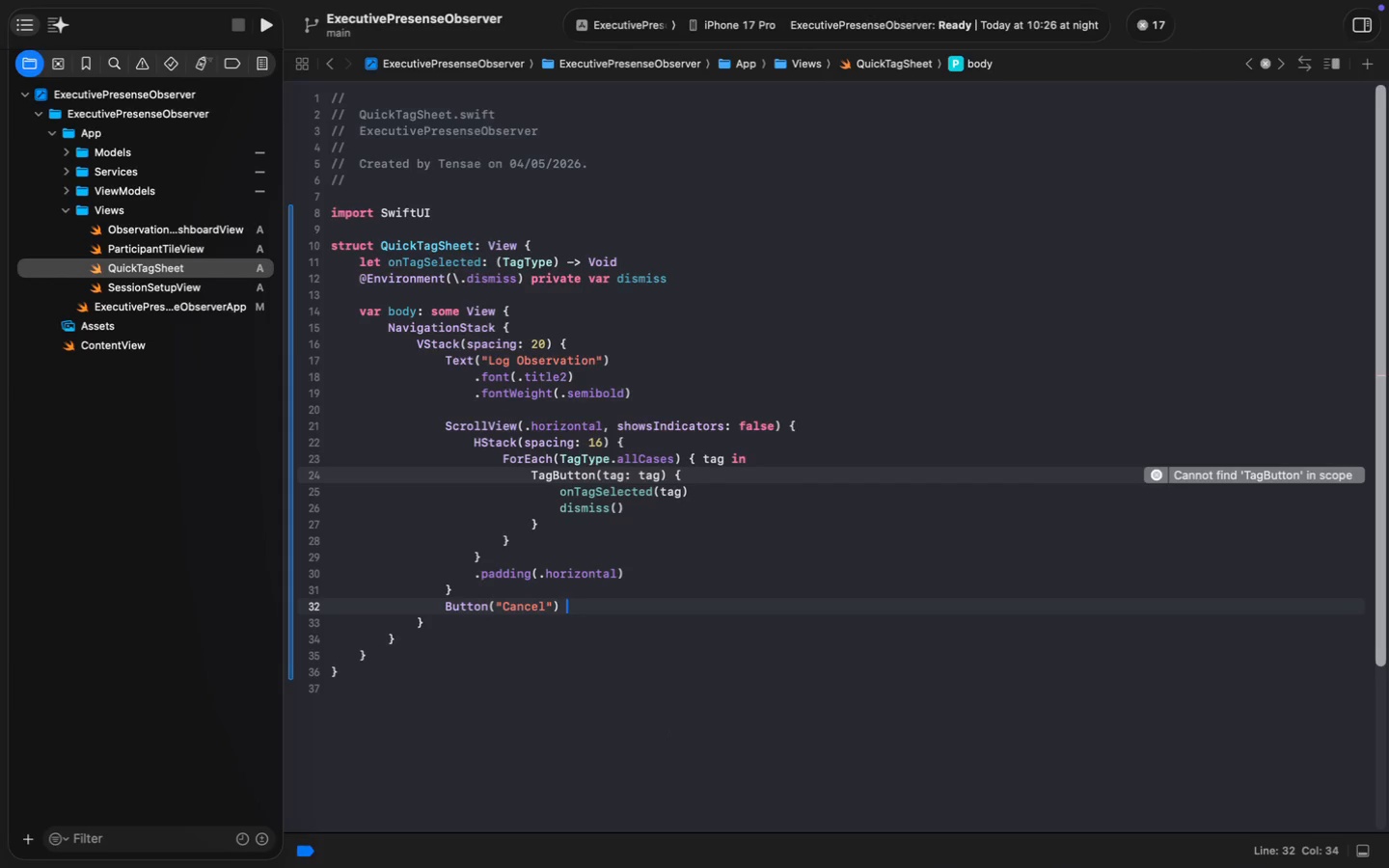 
key(Shift+ShiftLeft)
 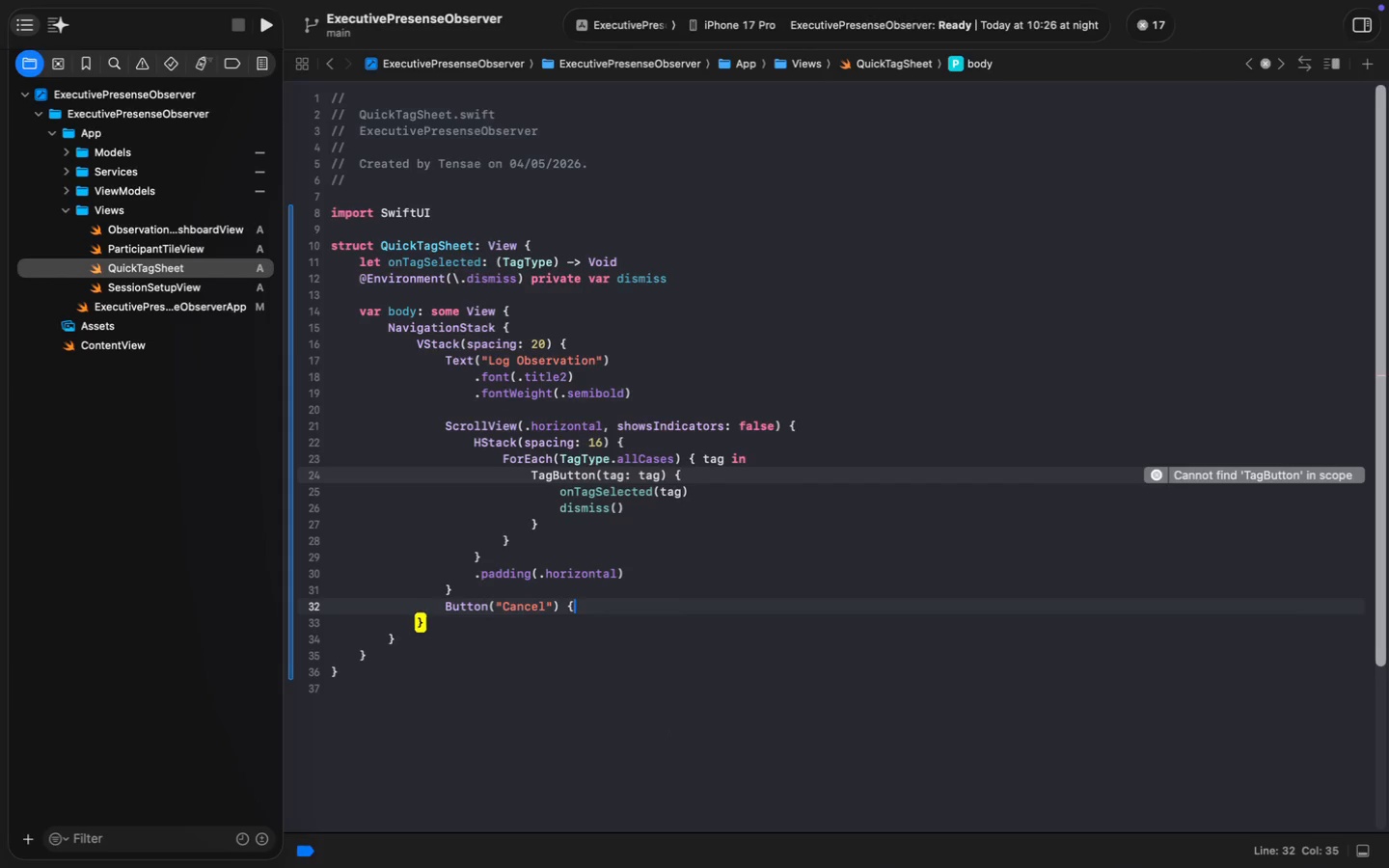 
key(Shift+BracketLeft)
 